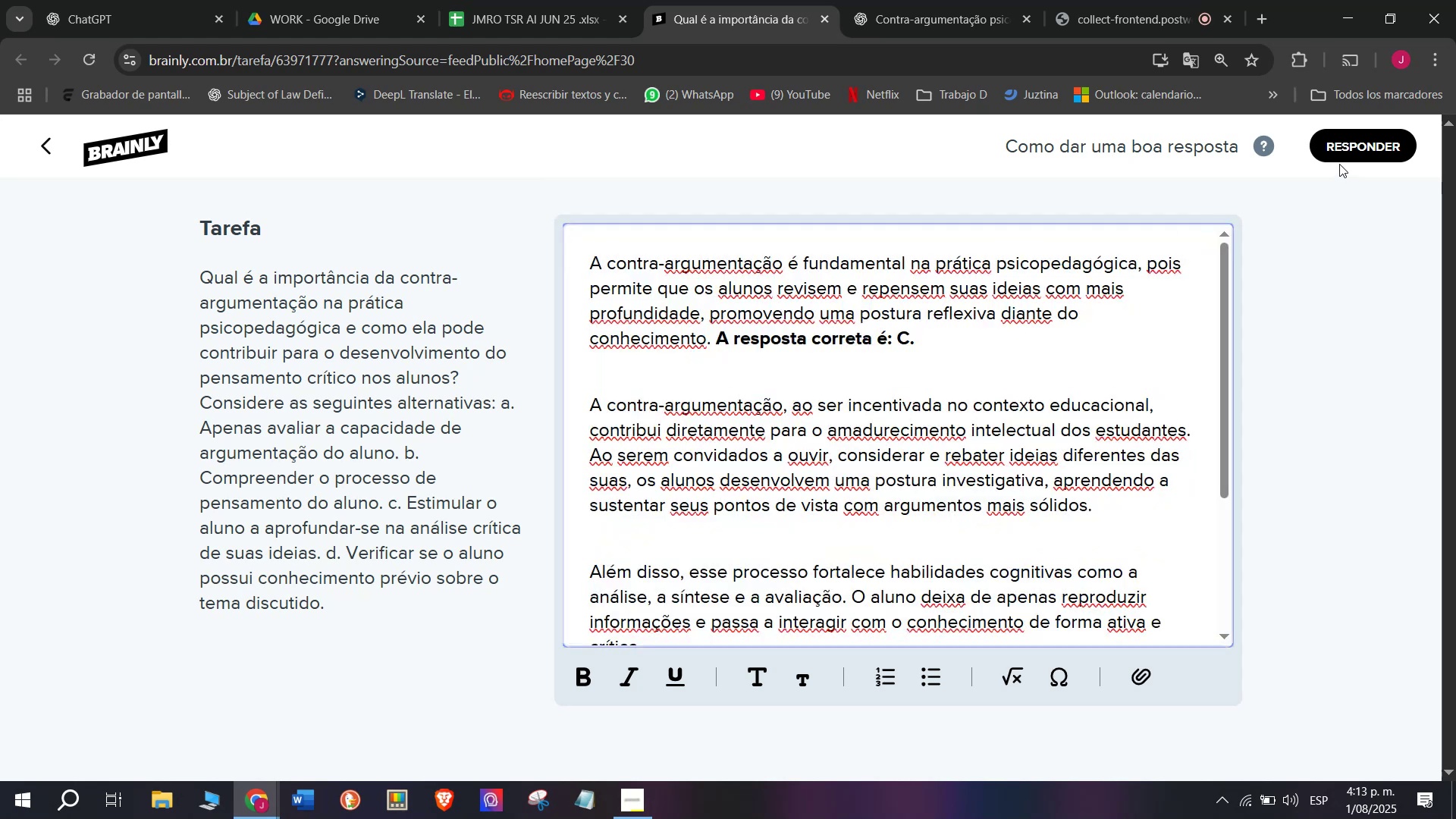 
double_click([1345, 146])
 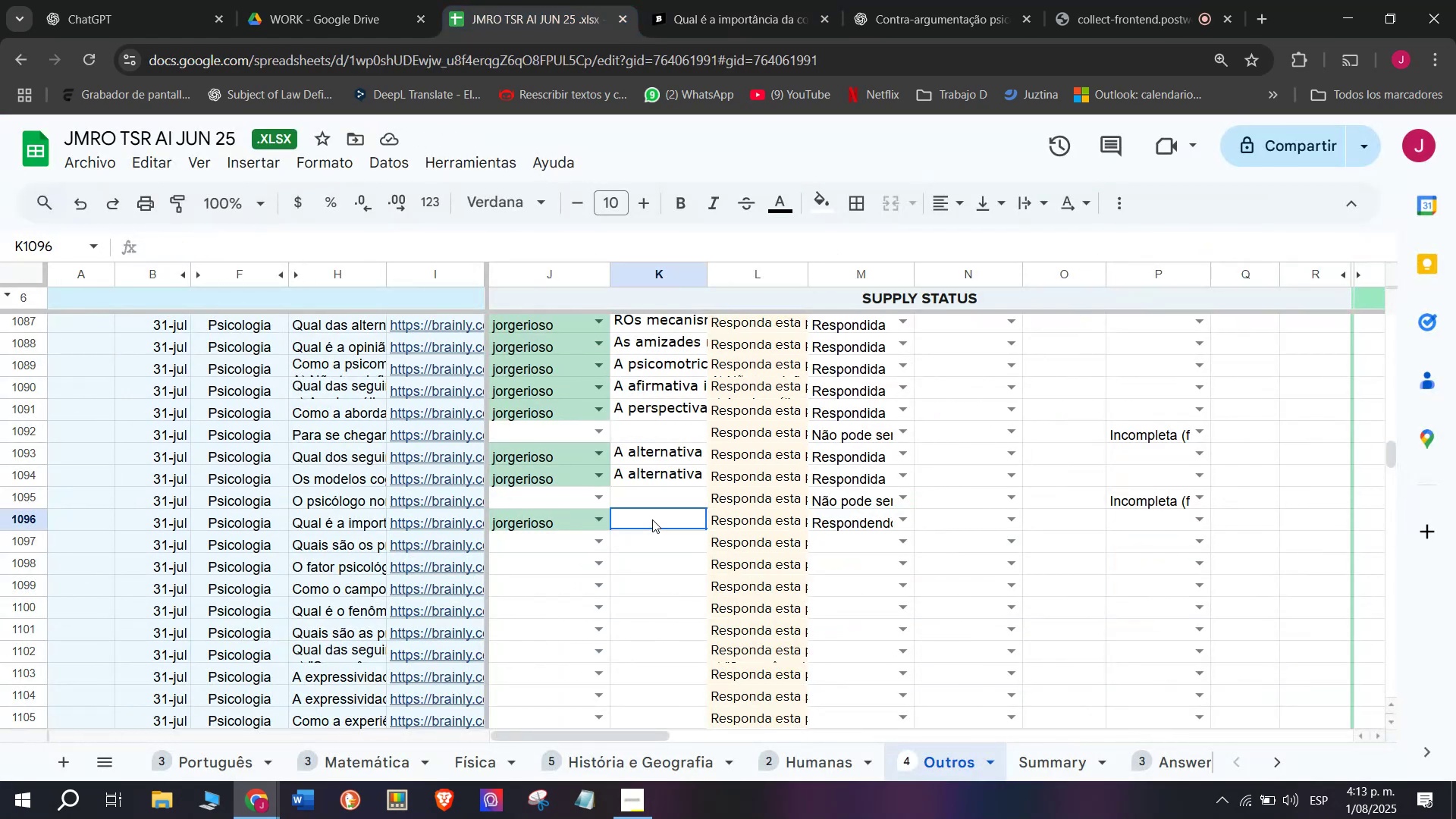 
key(Control+V)
 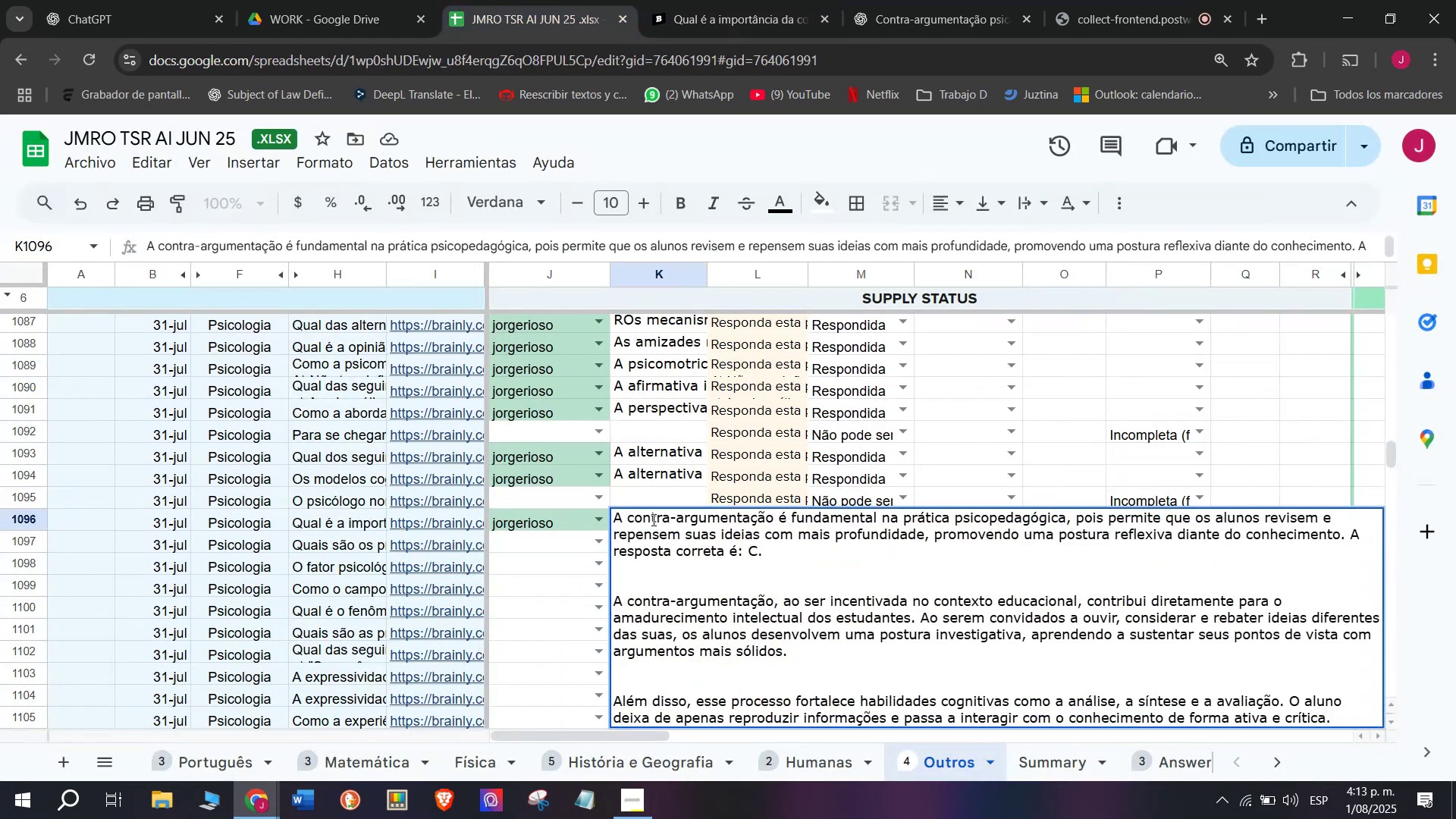 
key(Enter)
 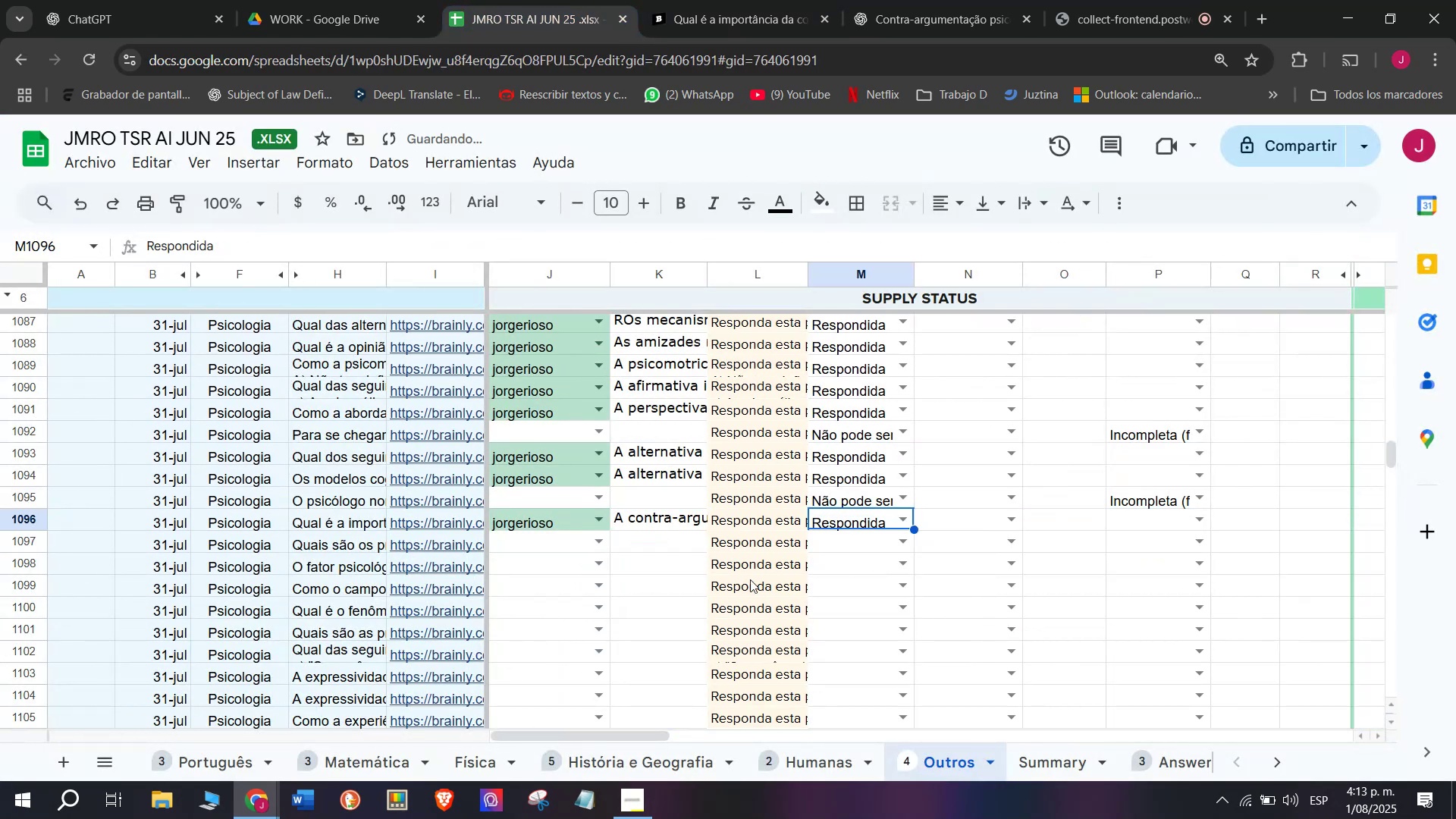 
left_click([476, 538])
 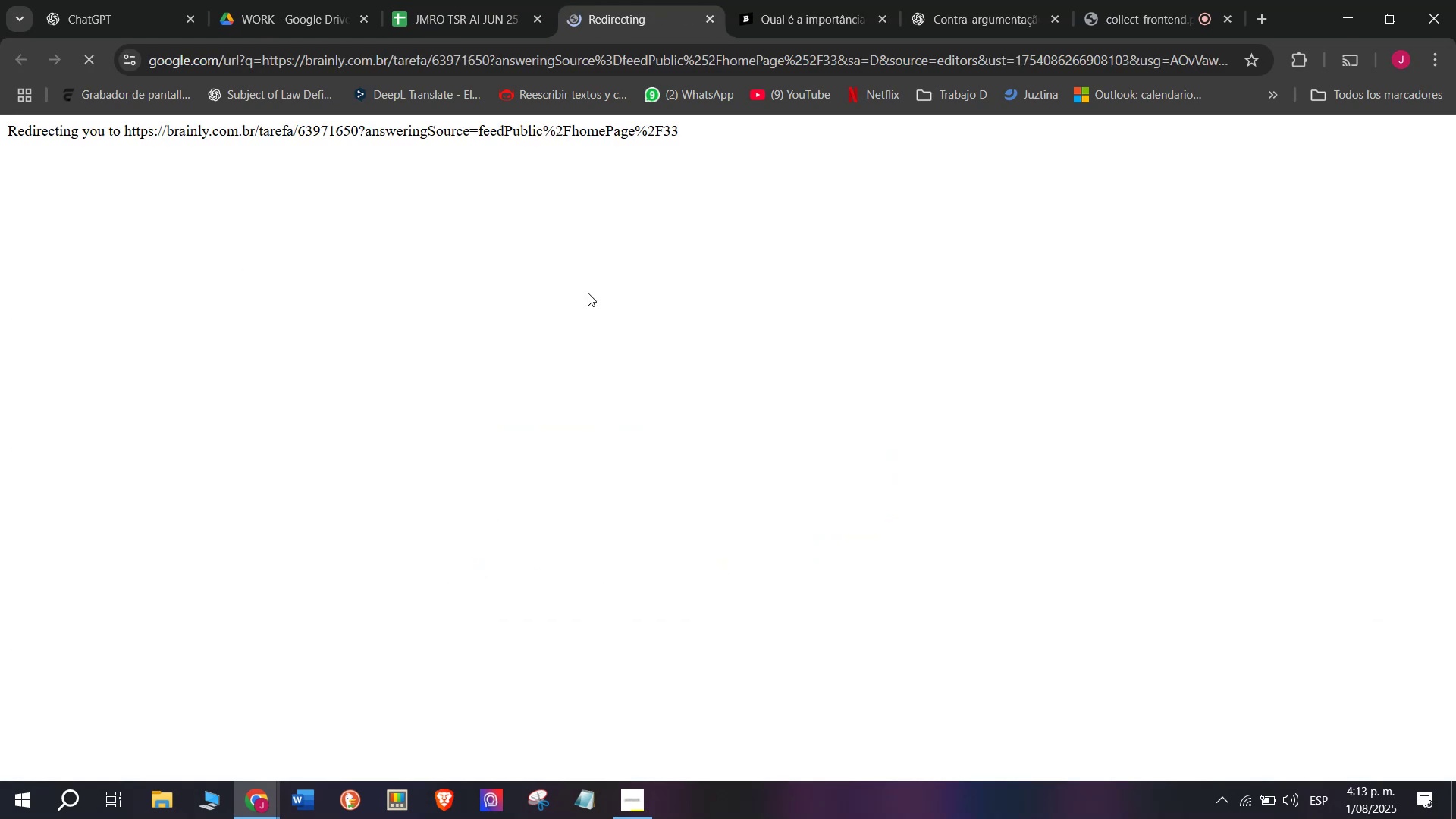 
left_click([783, 0])
 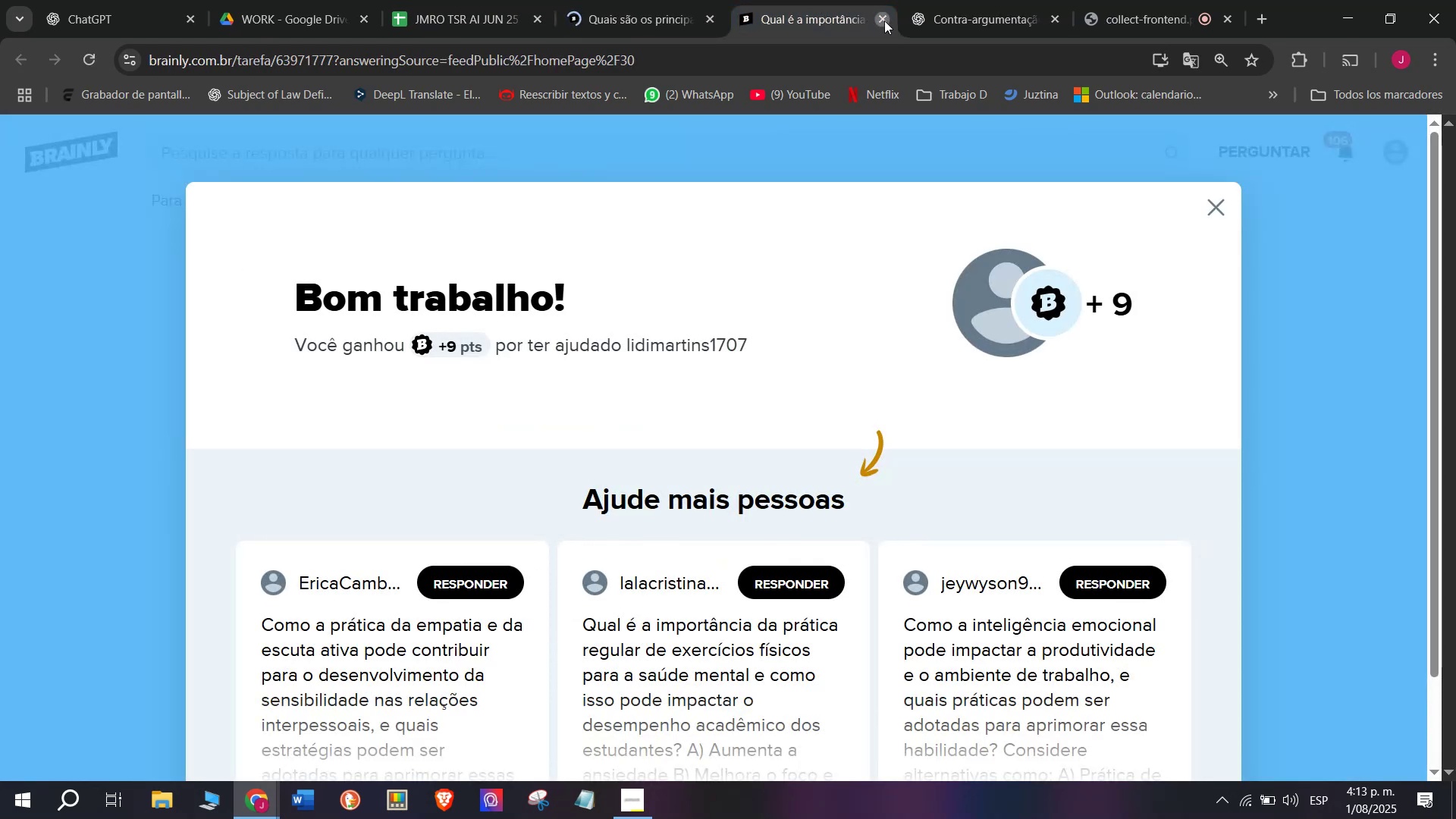 
double_click([634, 0])
 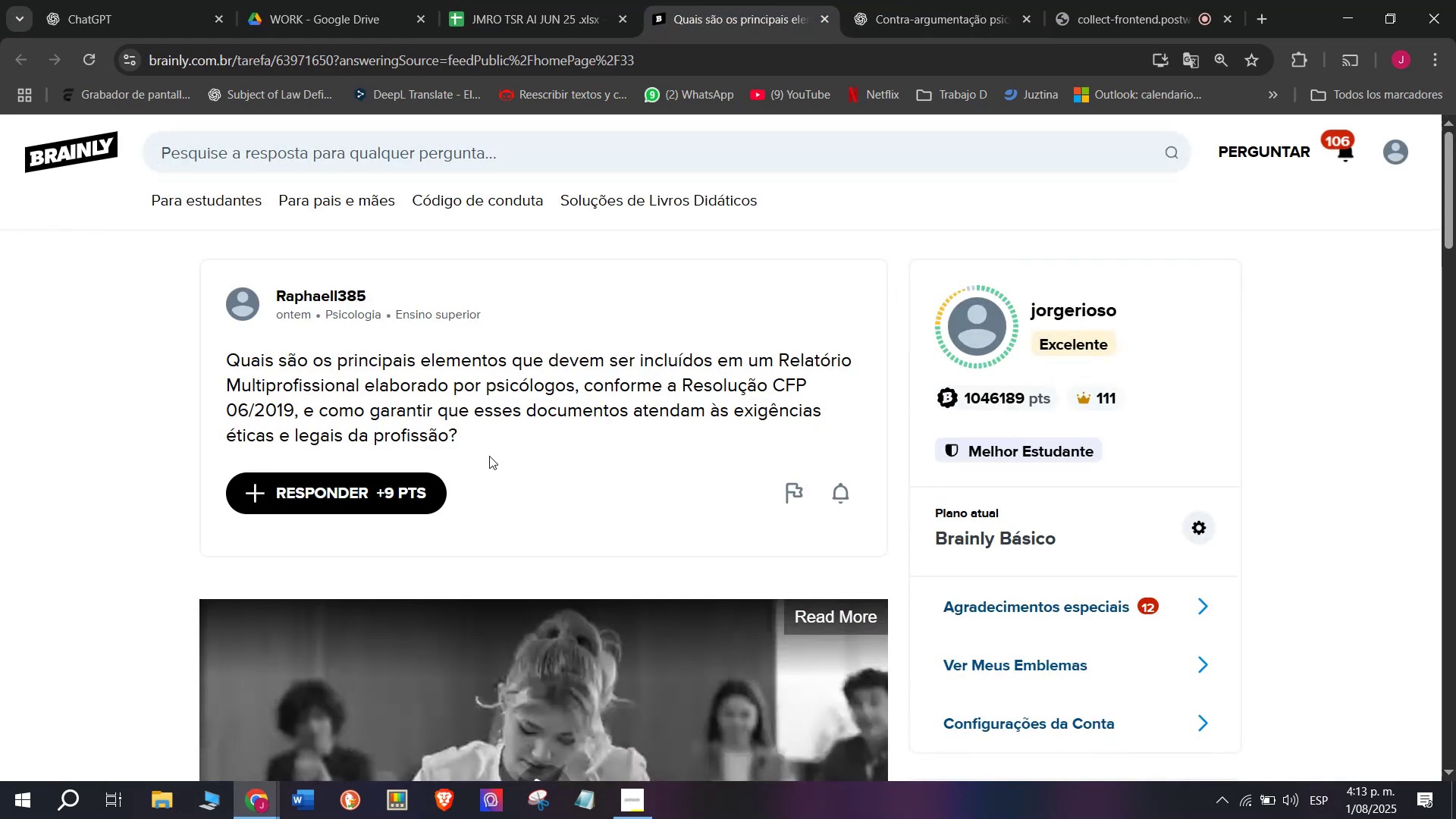 
left_click_drag(start_coordinate=[477, 435], to_coordinate=[206, 364])
 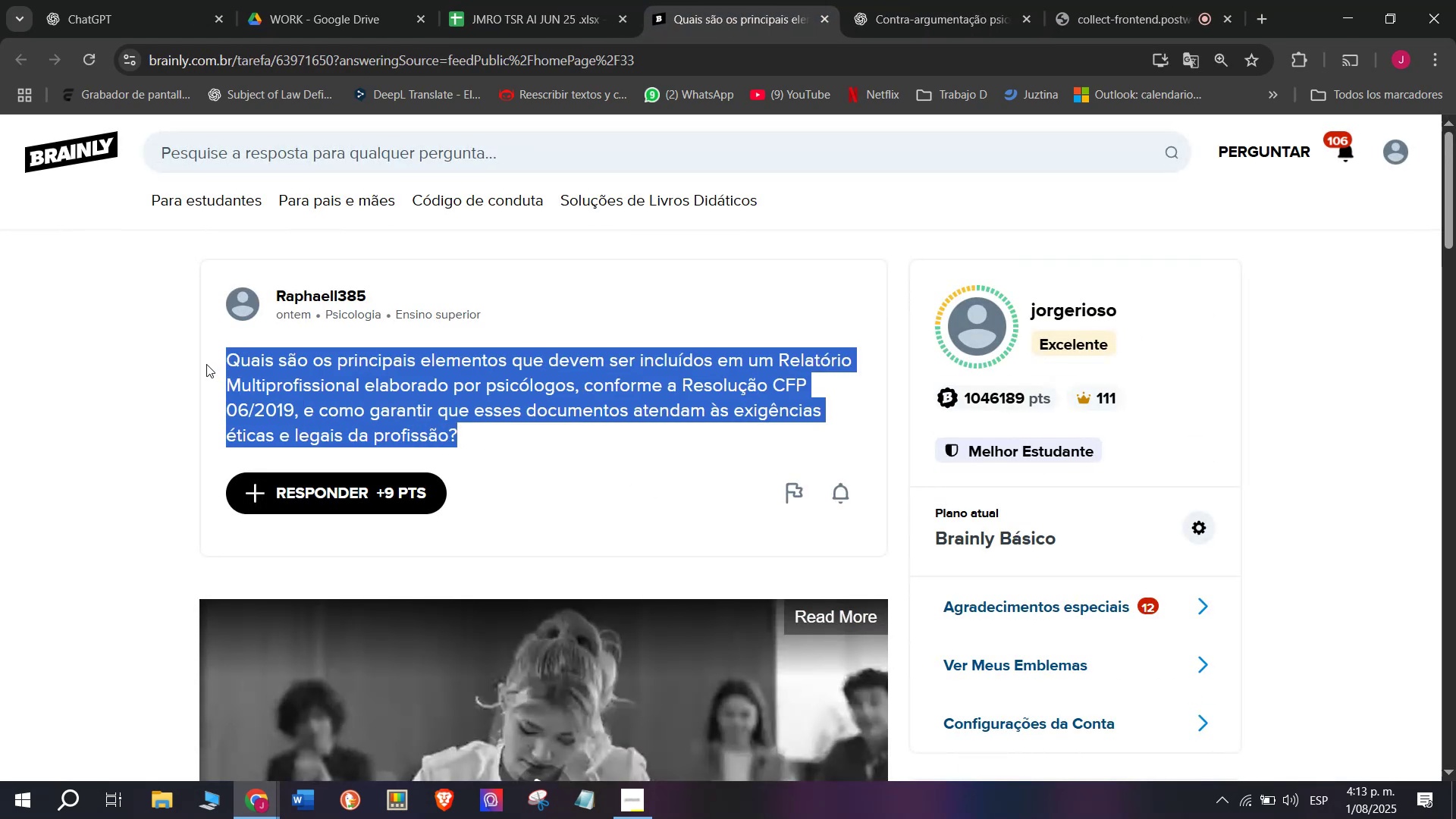 
key(Control+C)
 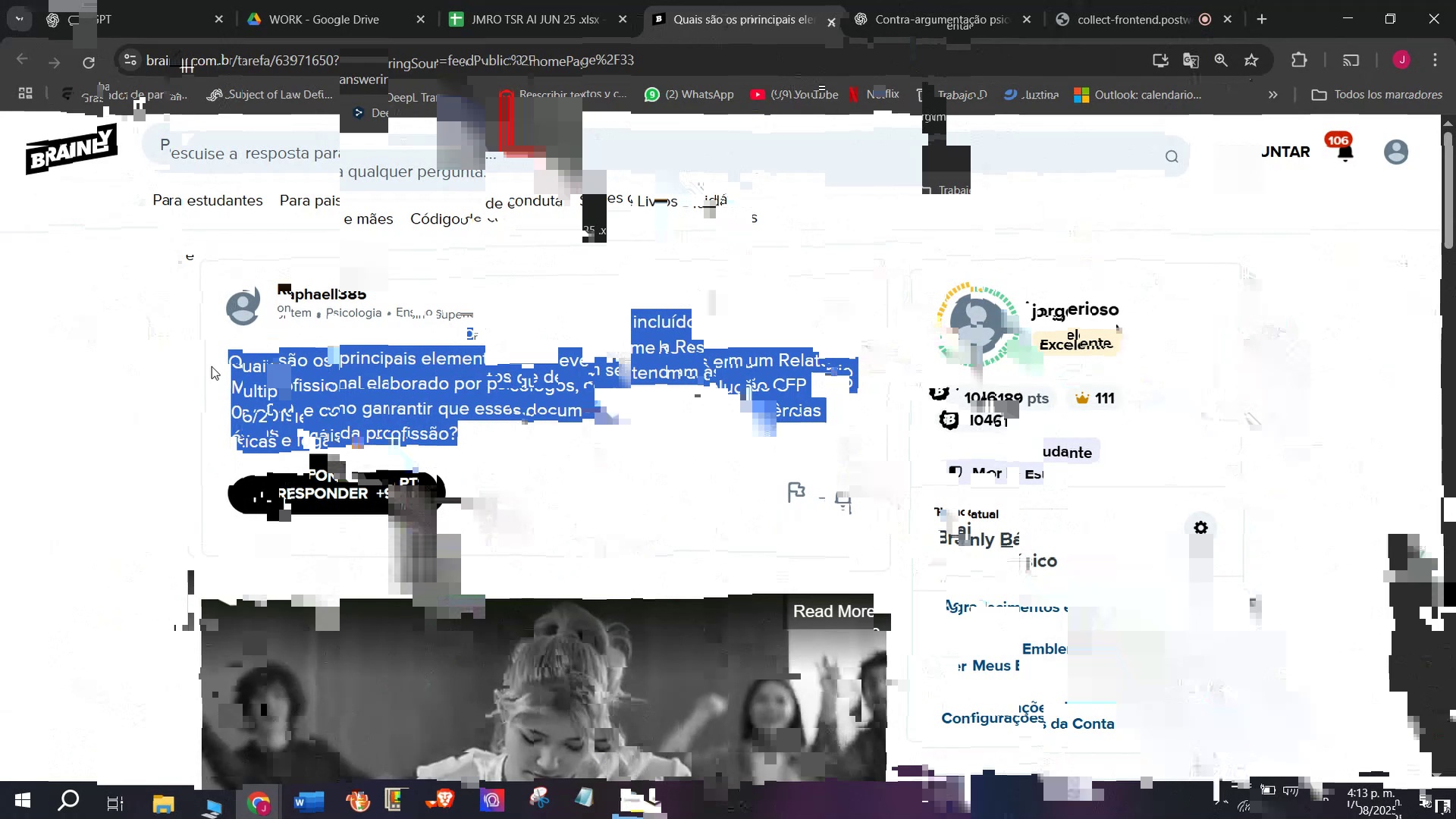 
left_click_drag(start_coordinate=[834, 0], to_coordinate=[844, 0])
 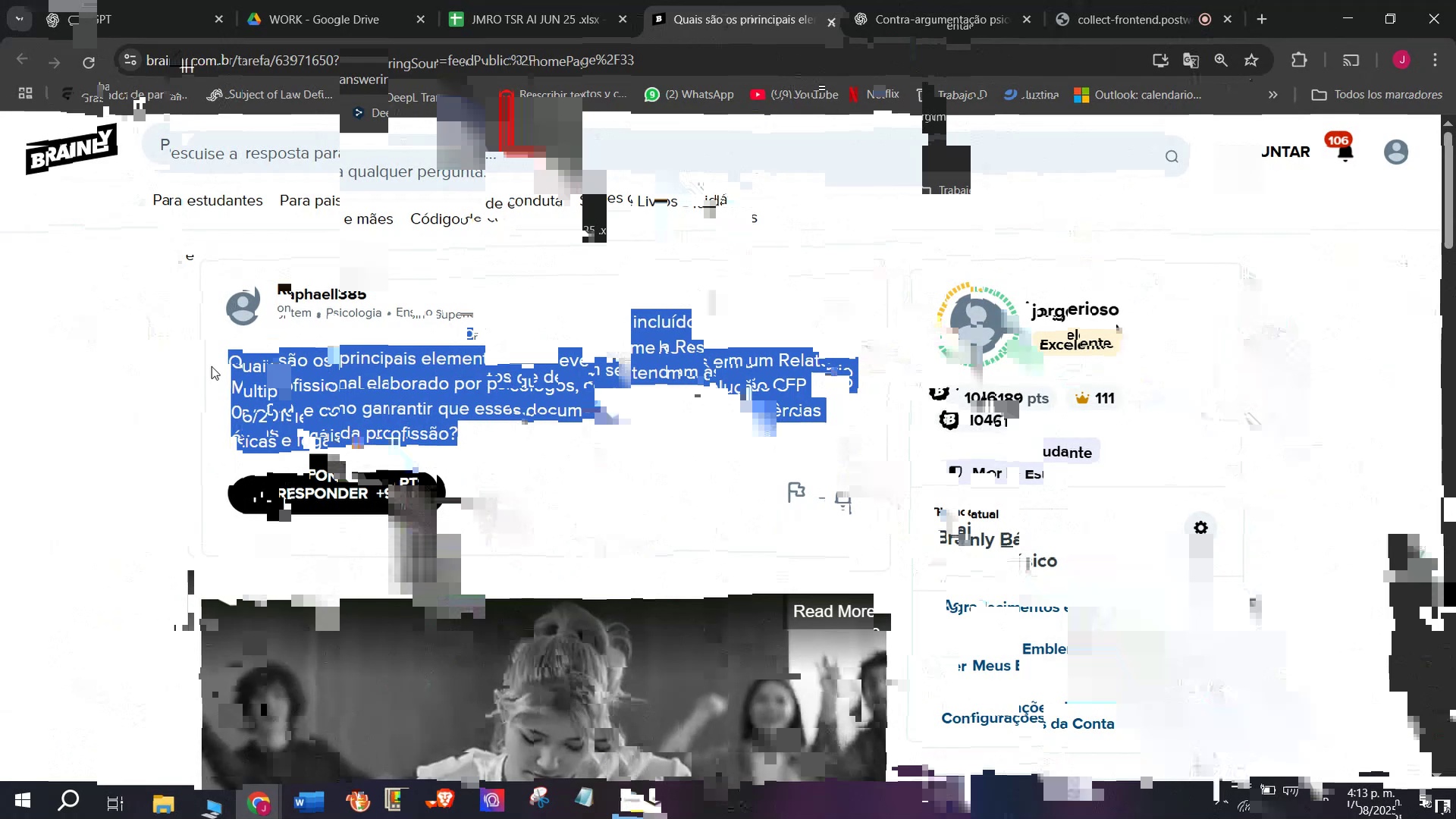 
left_click([880, 0])
 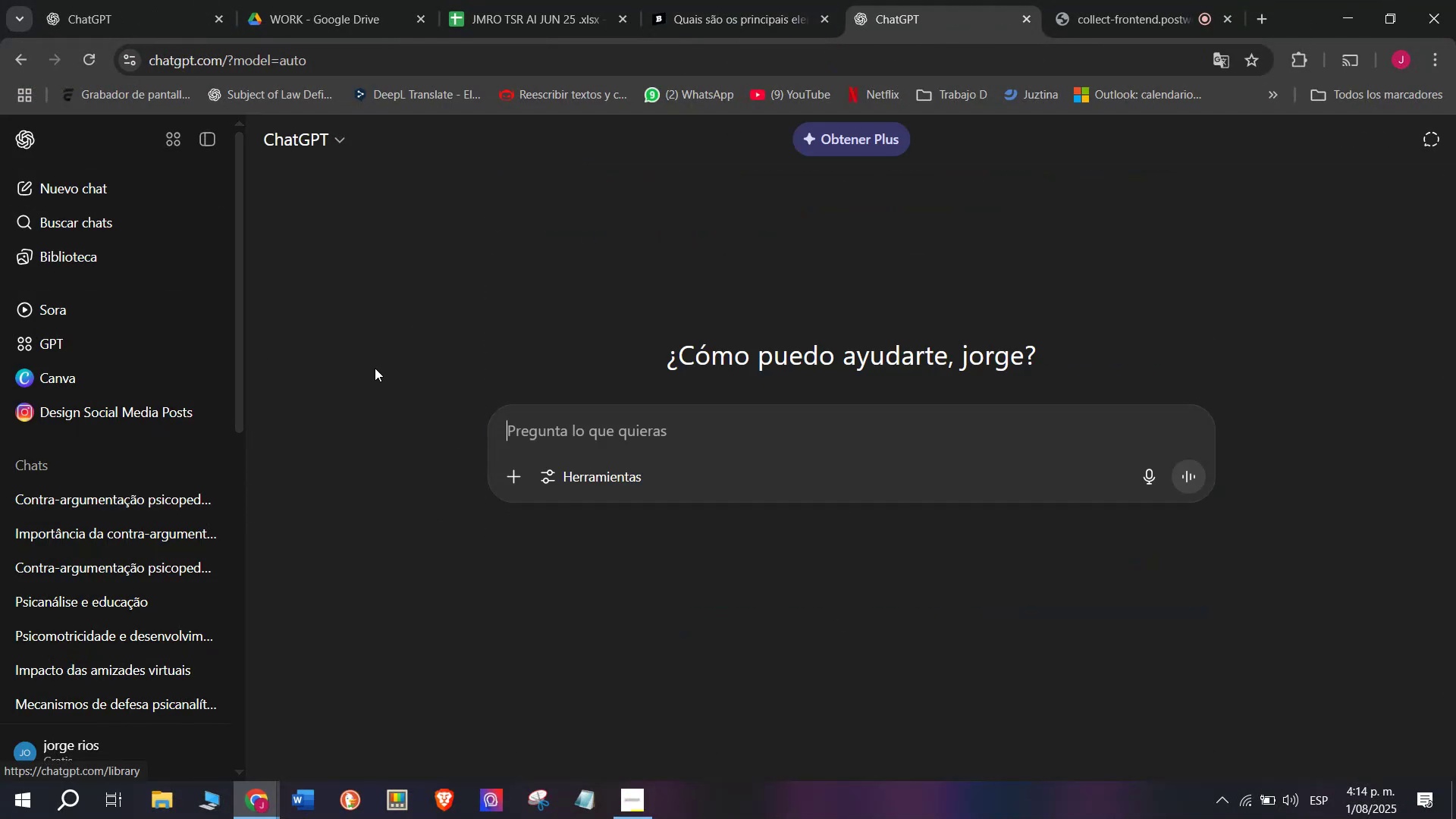 
key(Meta+MetaLeft)
 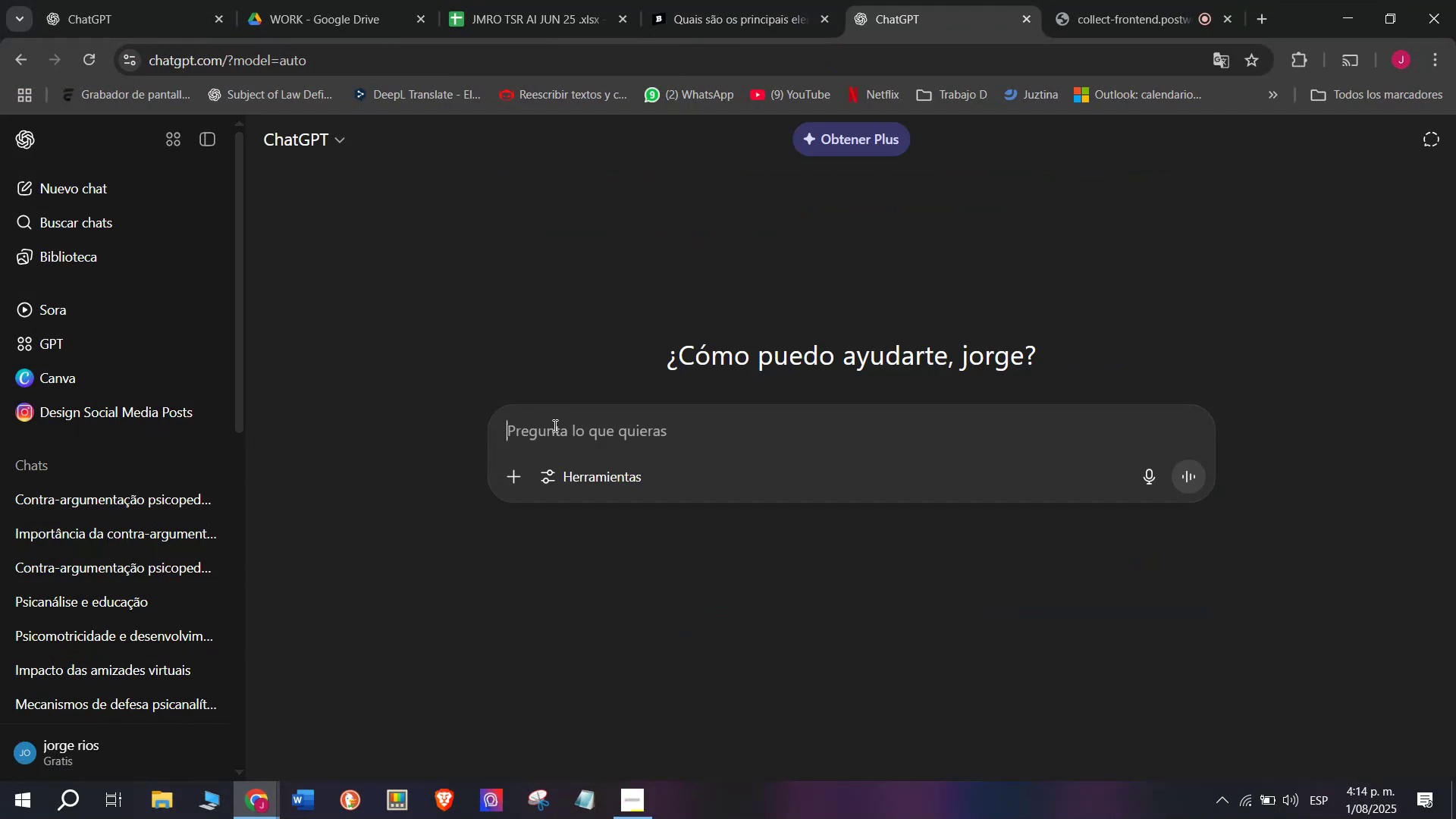 
key(Meta+V)
 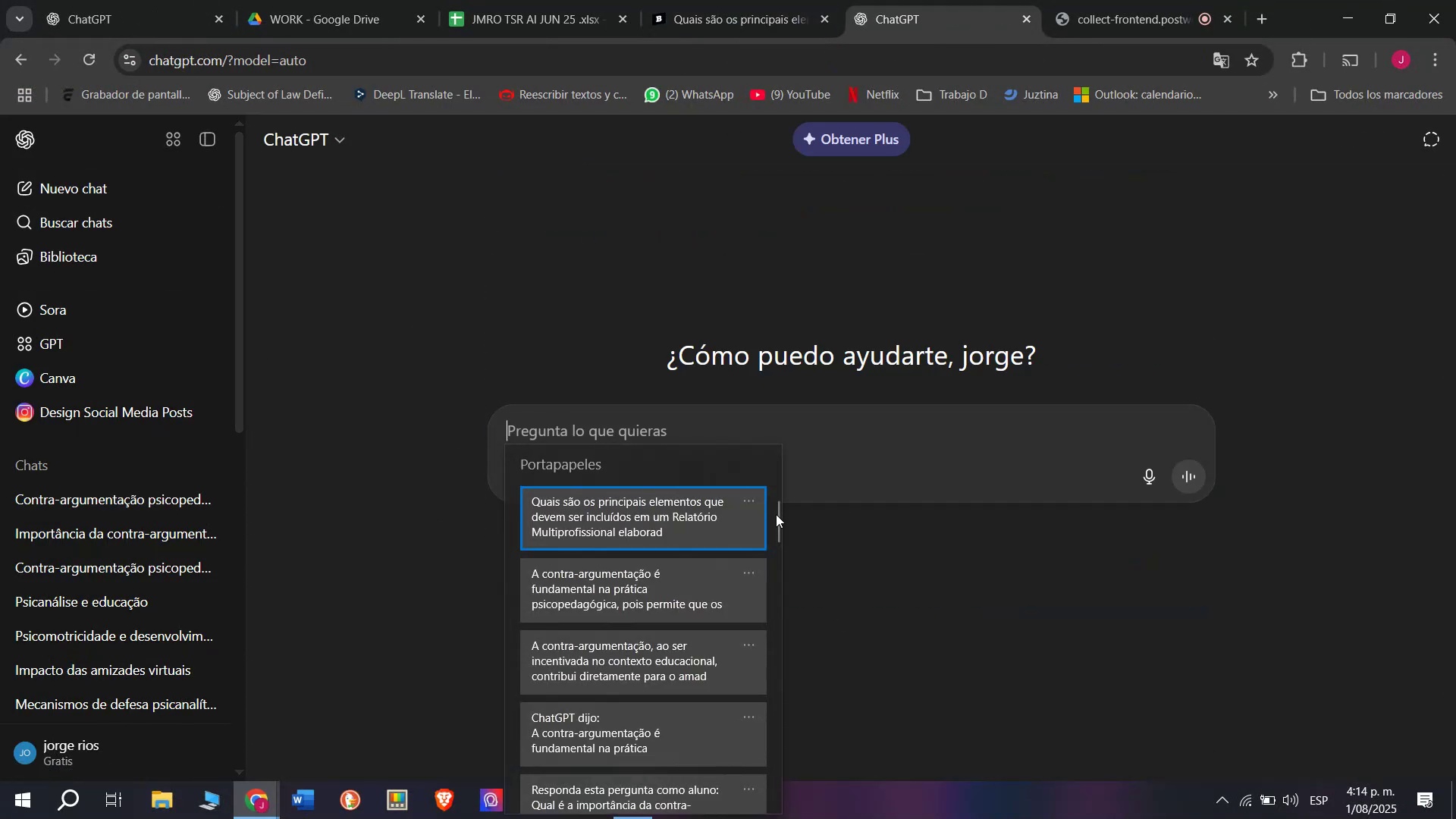 
left_click_drag(start_coordinate=[776, 513], to_coordinate=[802, 818])
 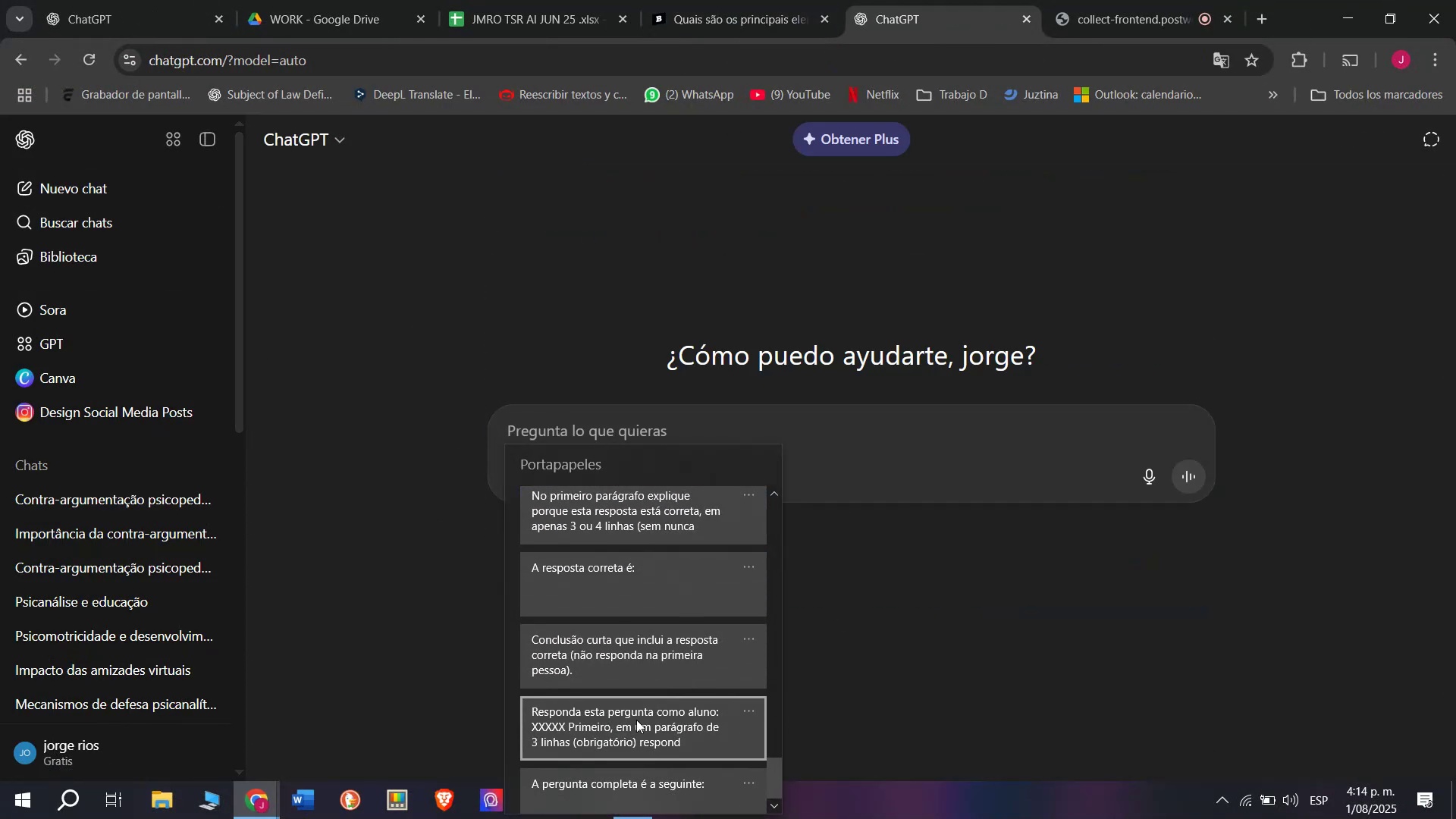 
left_click([632, 720])
 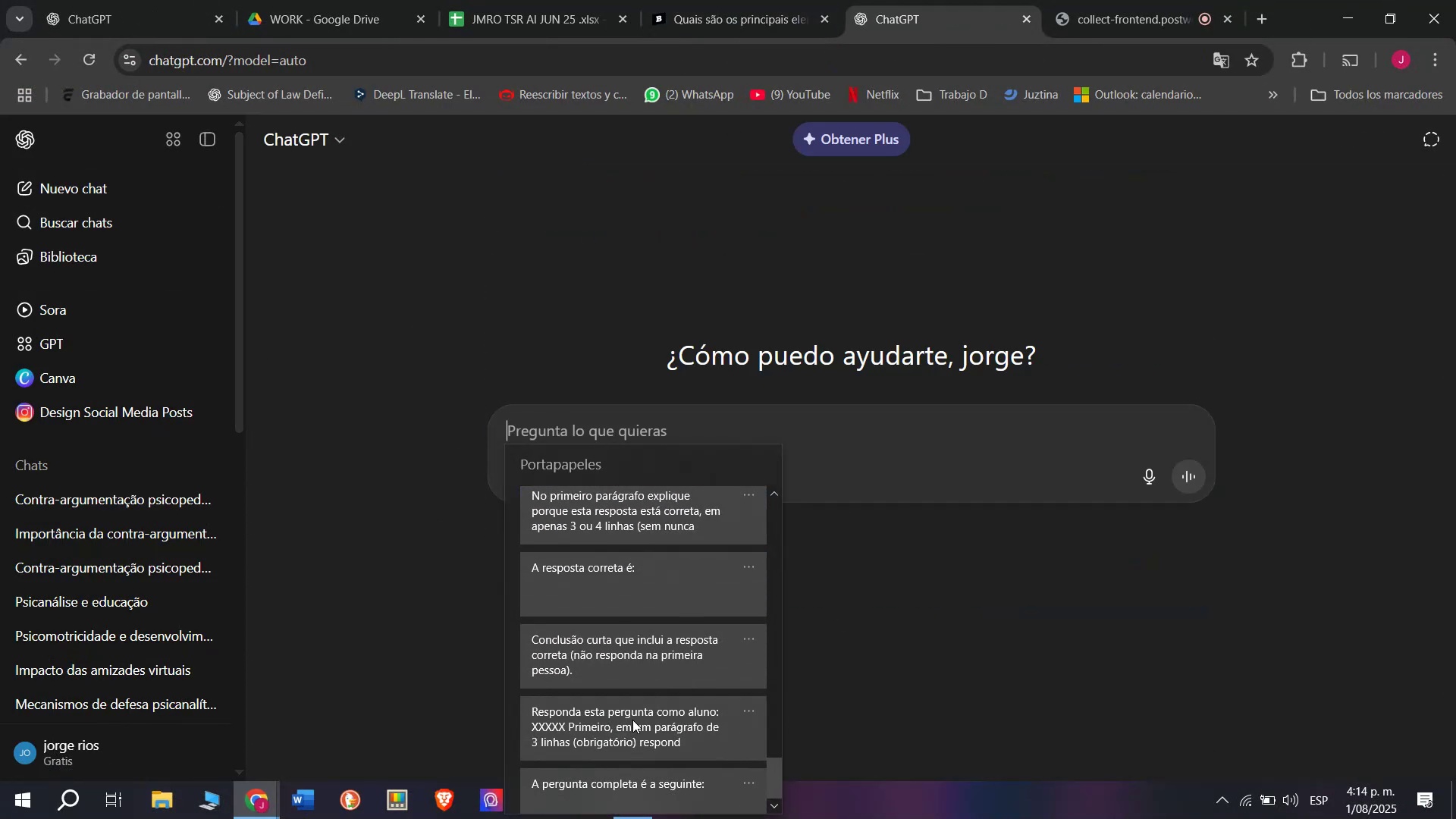 
key(Control+ControlLeft)
 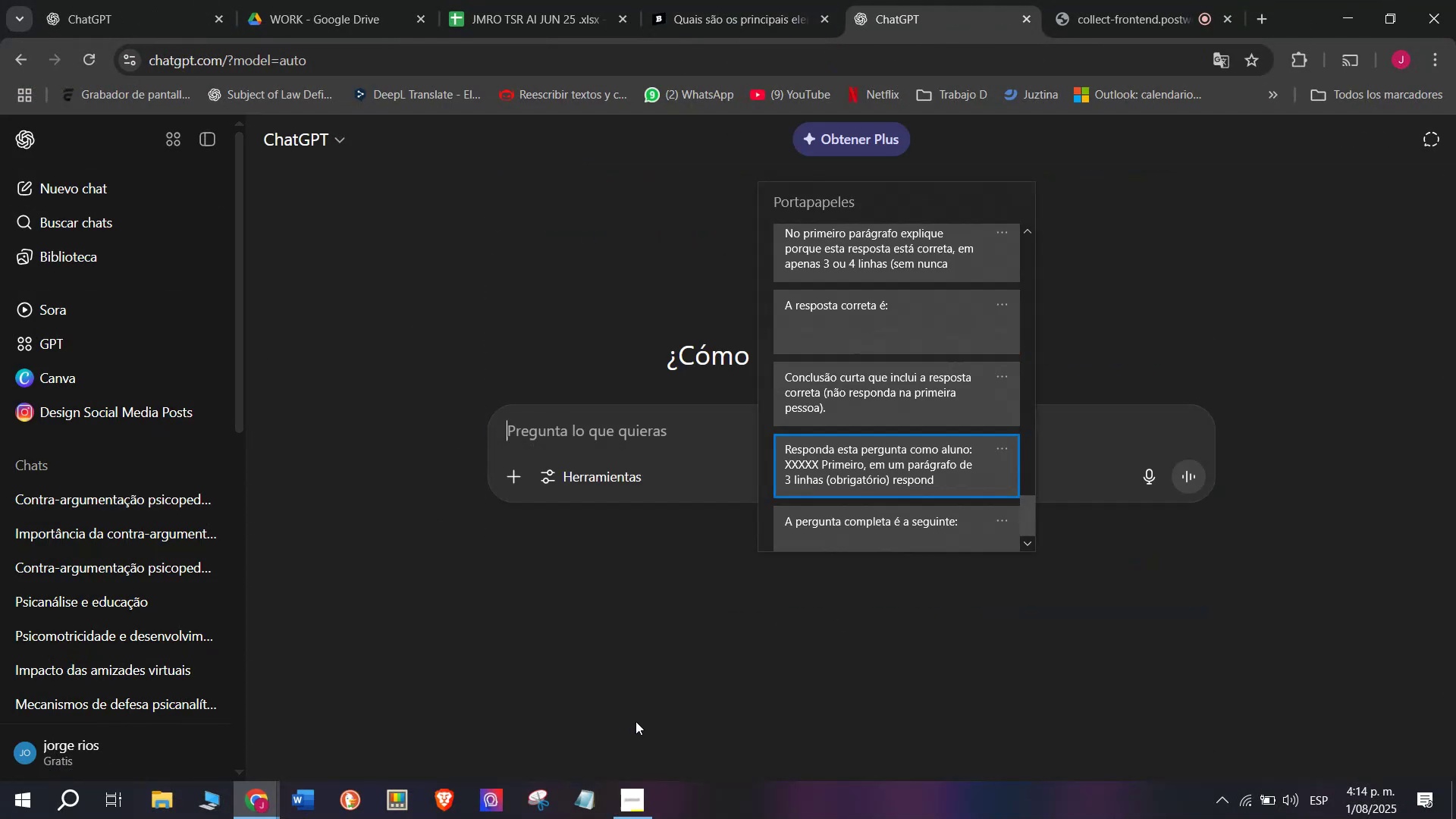 
key(Control+V)
 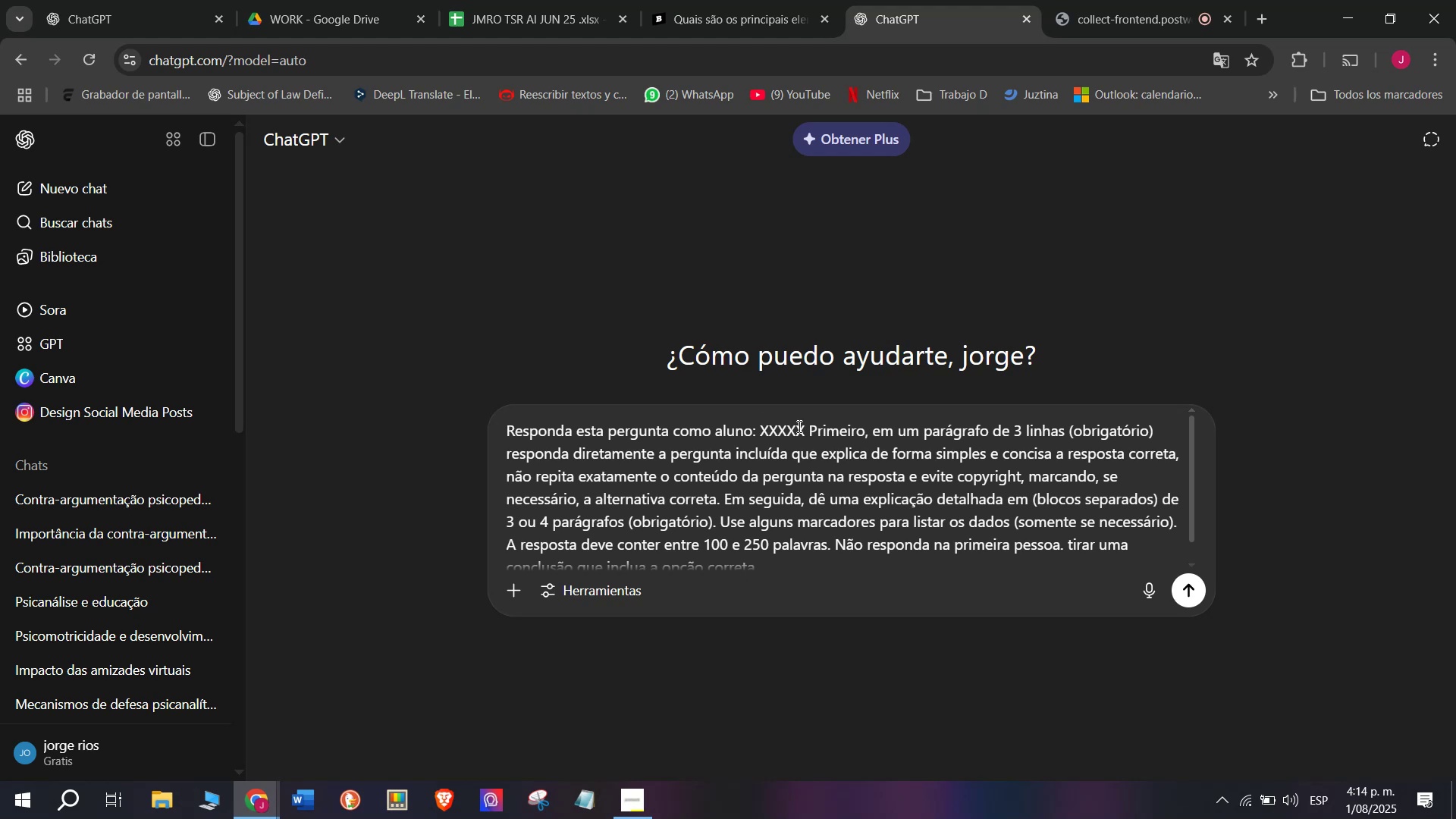 
left_click_drag(start_coordinate=[804, 428], to_coordinate=[758, 427])
 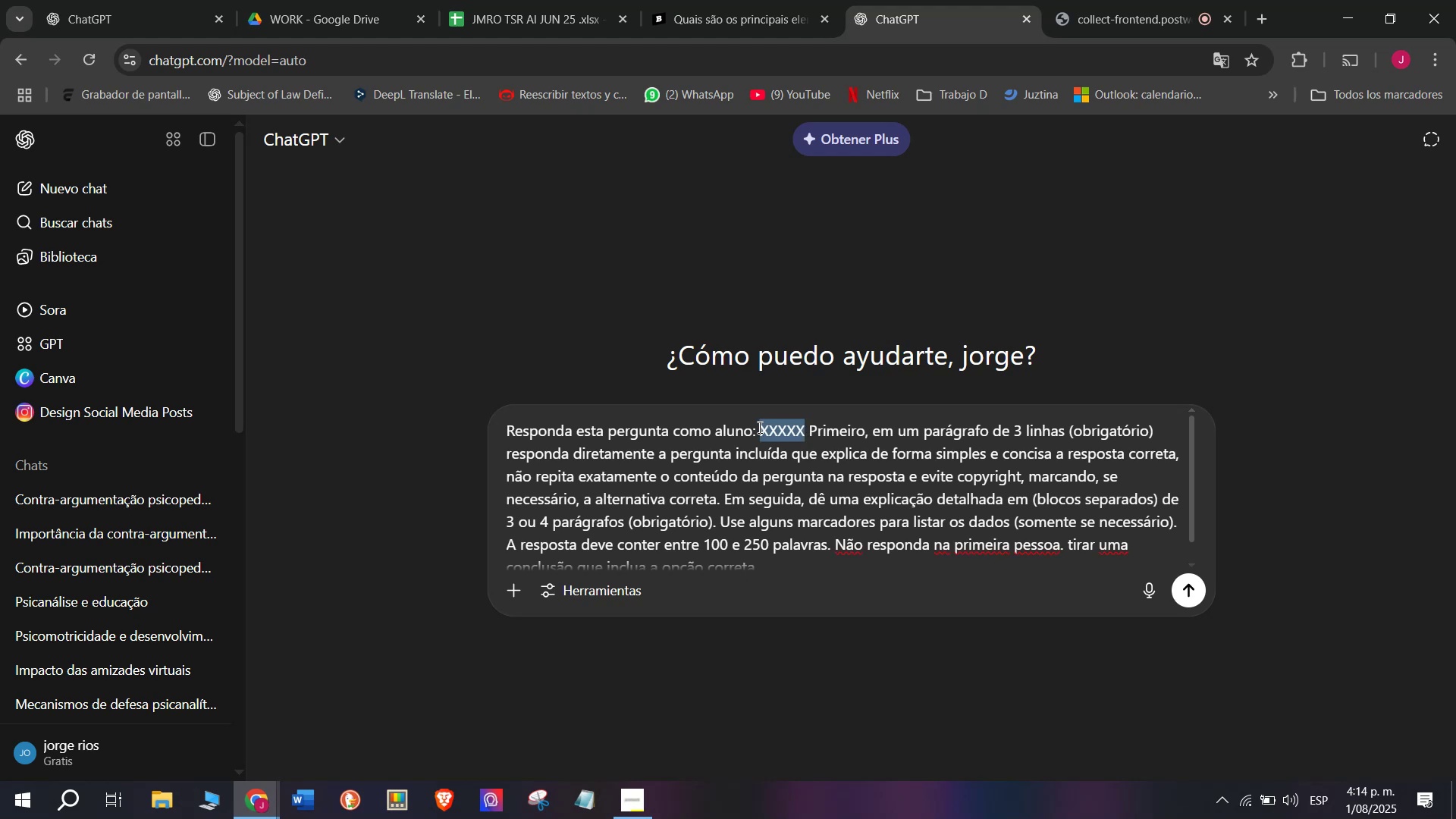 
key(Meta+V)
 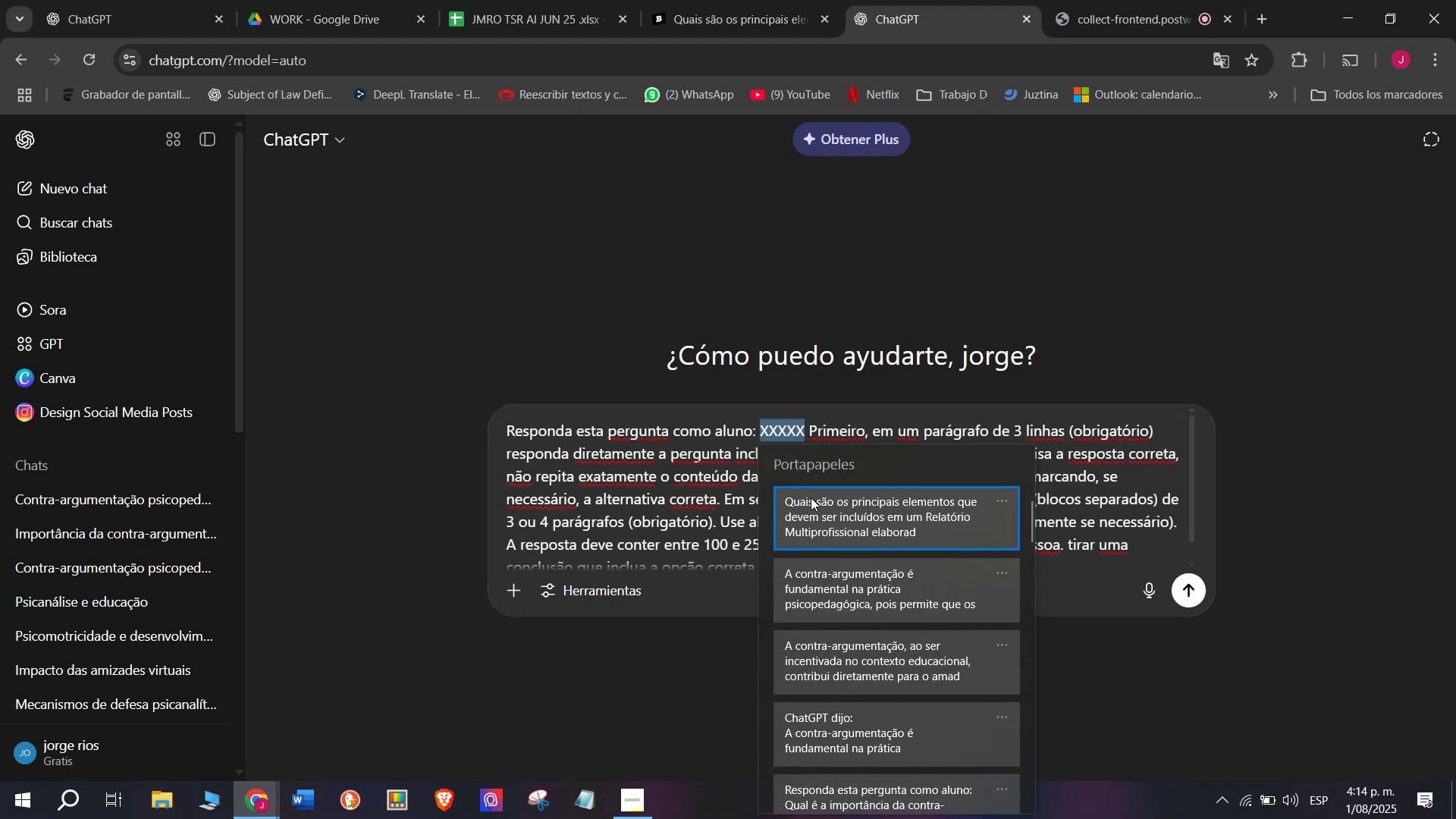 
key(Control+ControlLeft)
 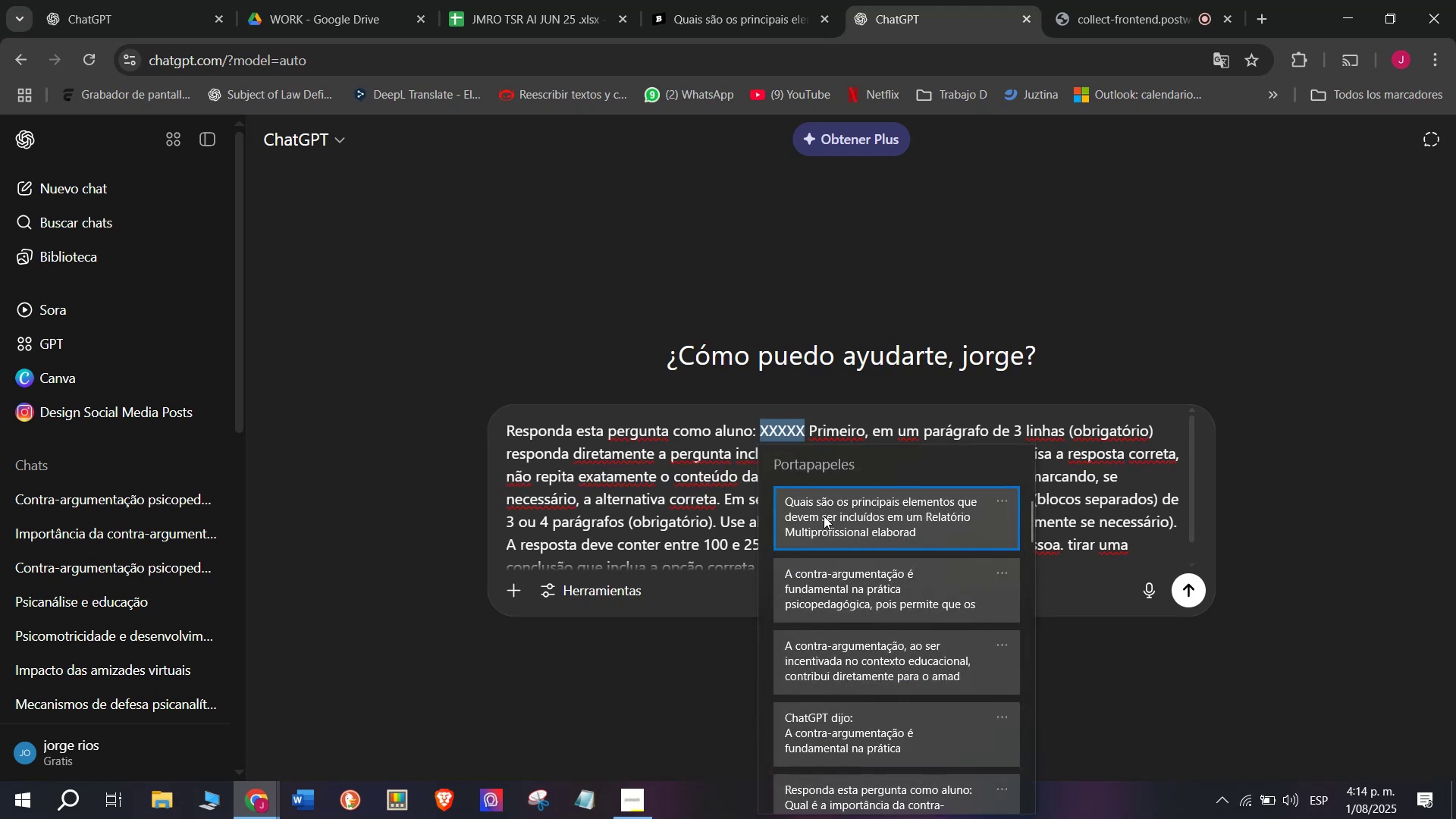 
key(Control+V)
 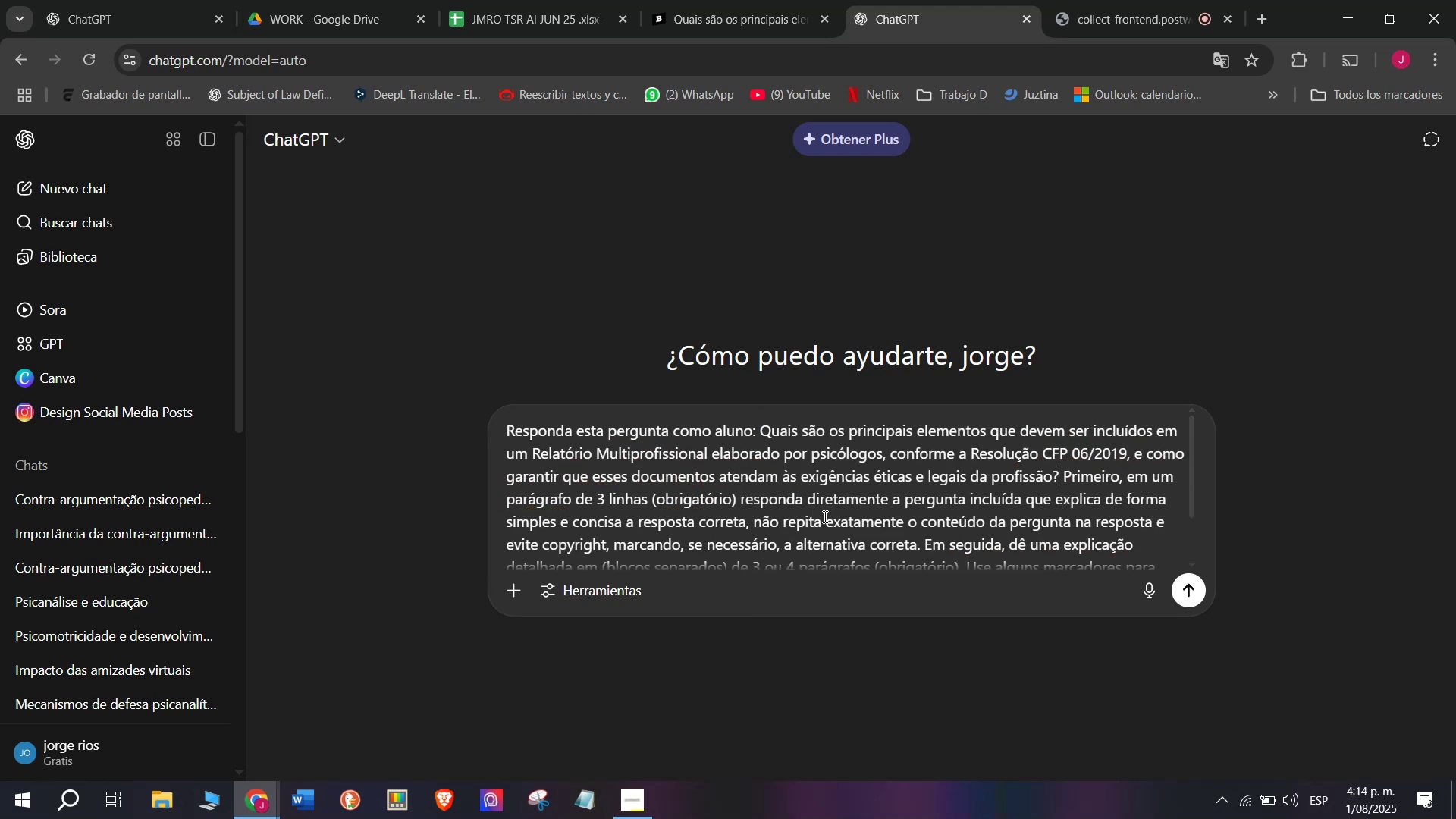 
key(Enter)
 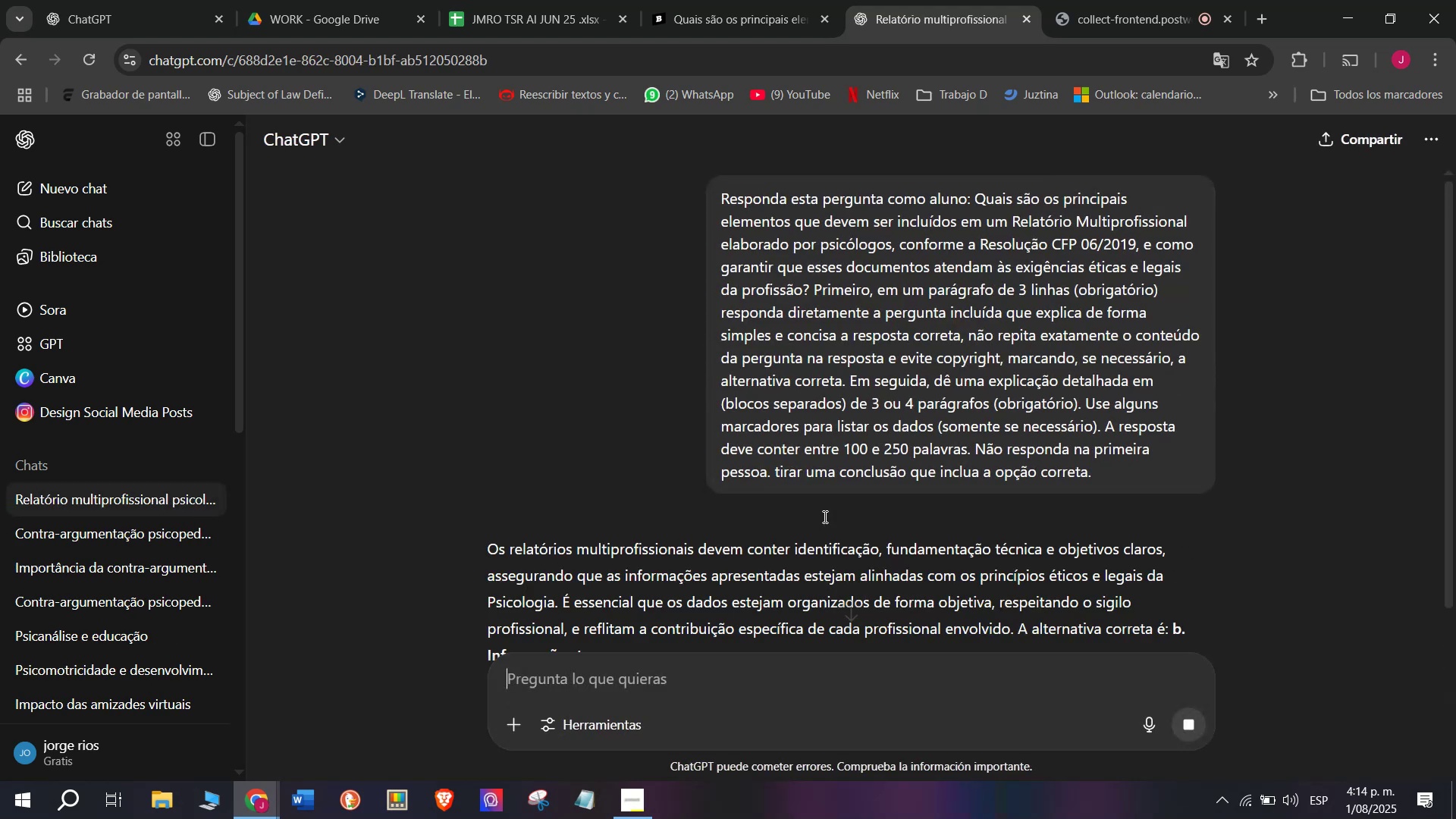 
scroll: coordinate [780, 419], scroll_direction: down, amount: 1.0
 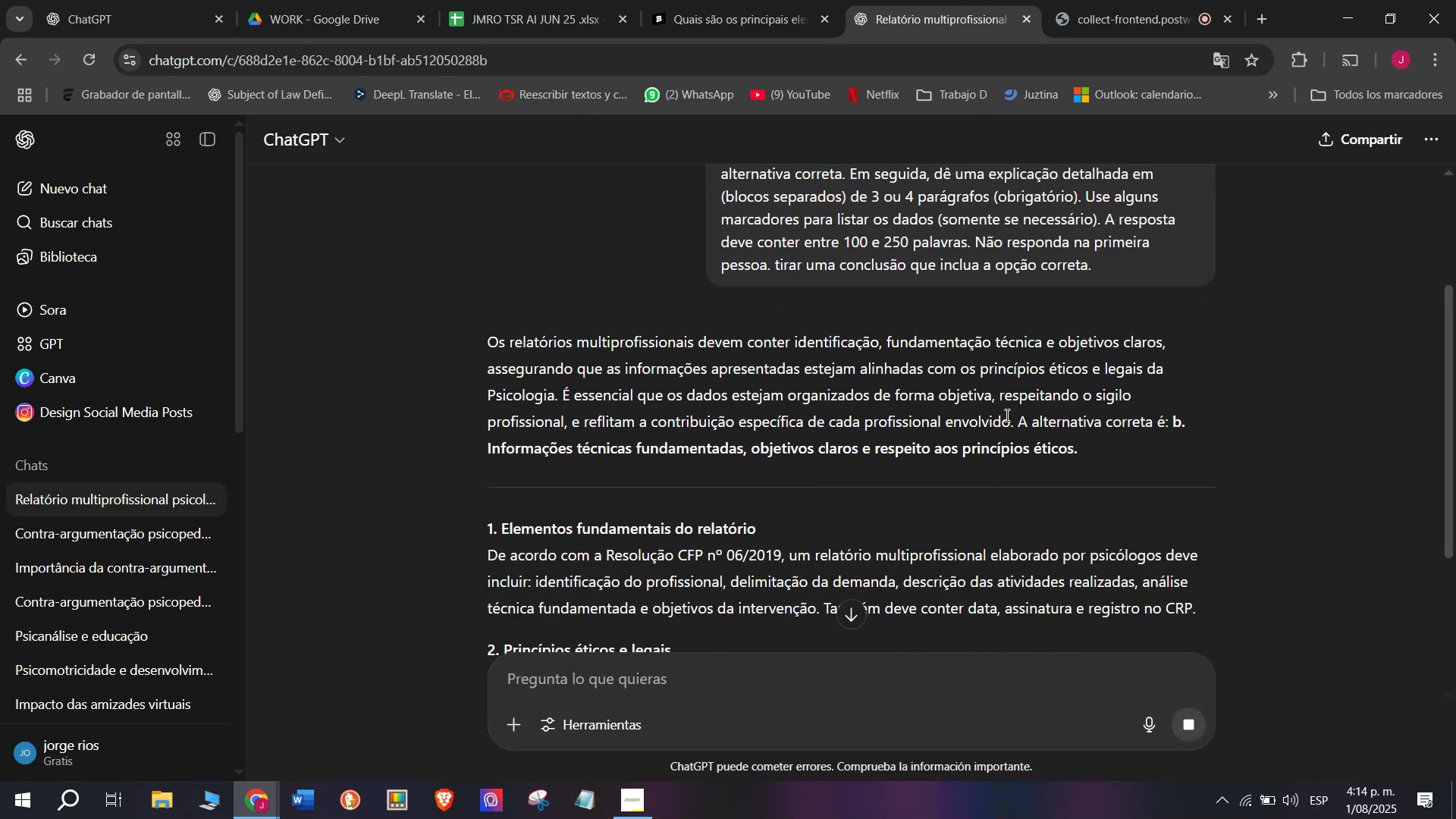 
left_click([723, 0])
 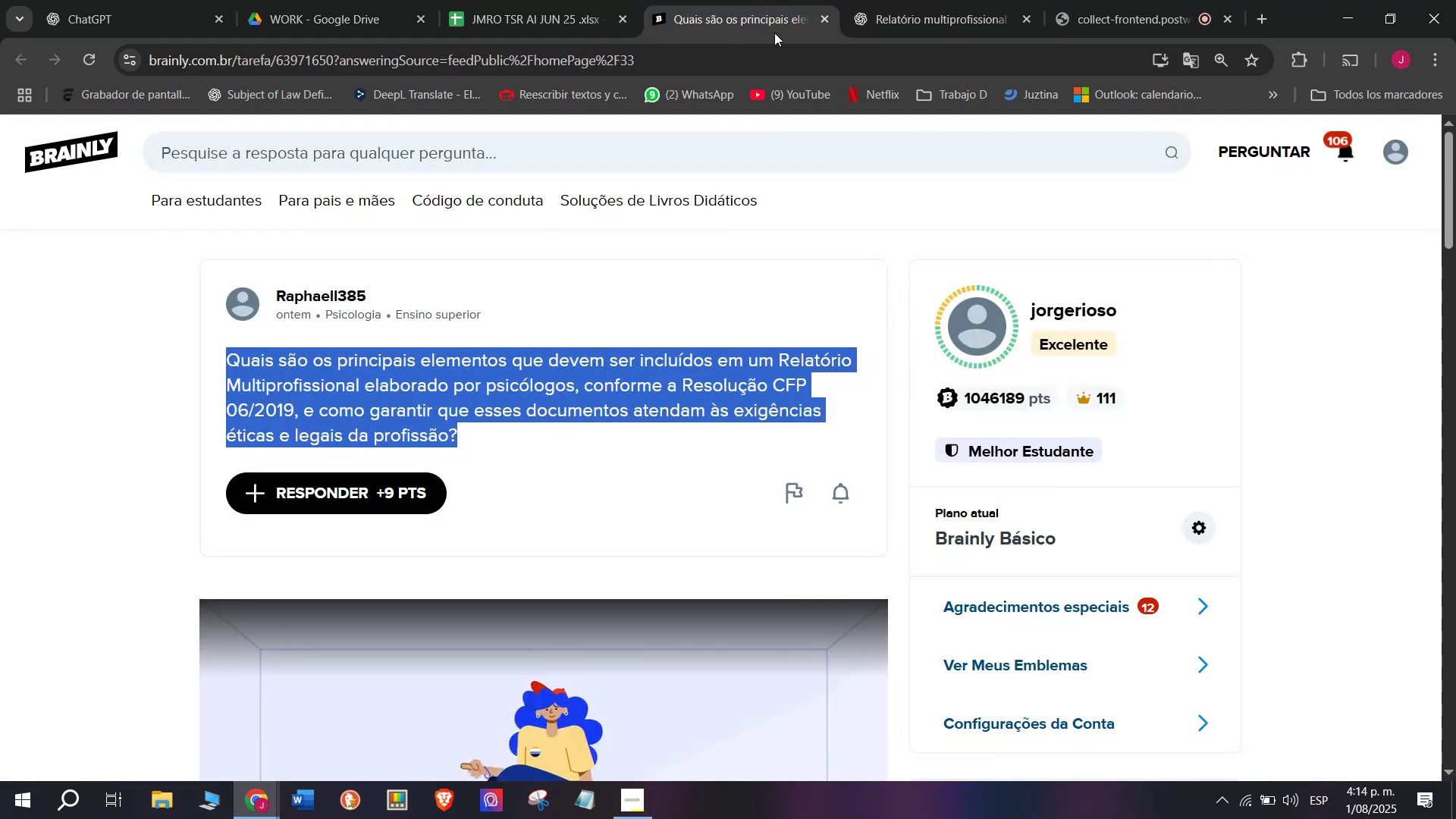 
left_click([947, 0])
 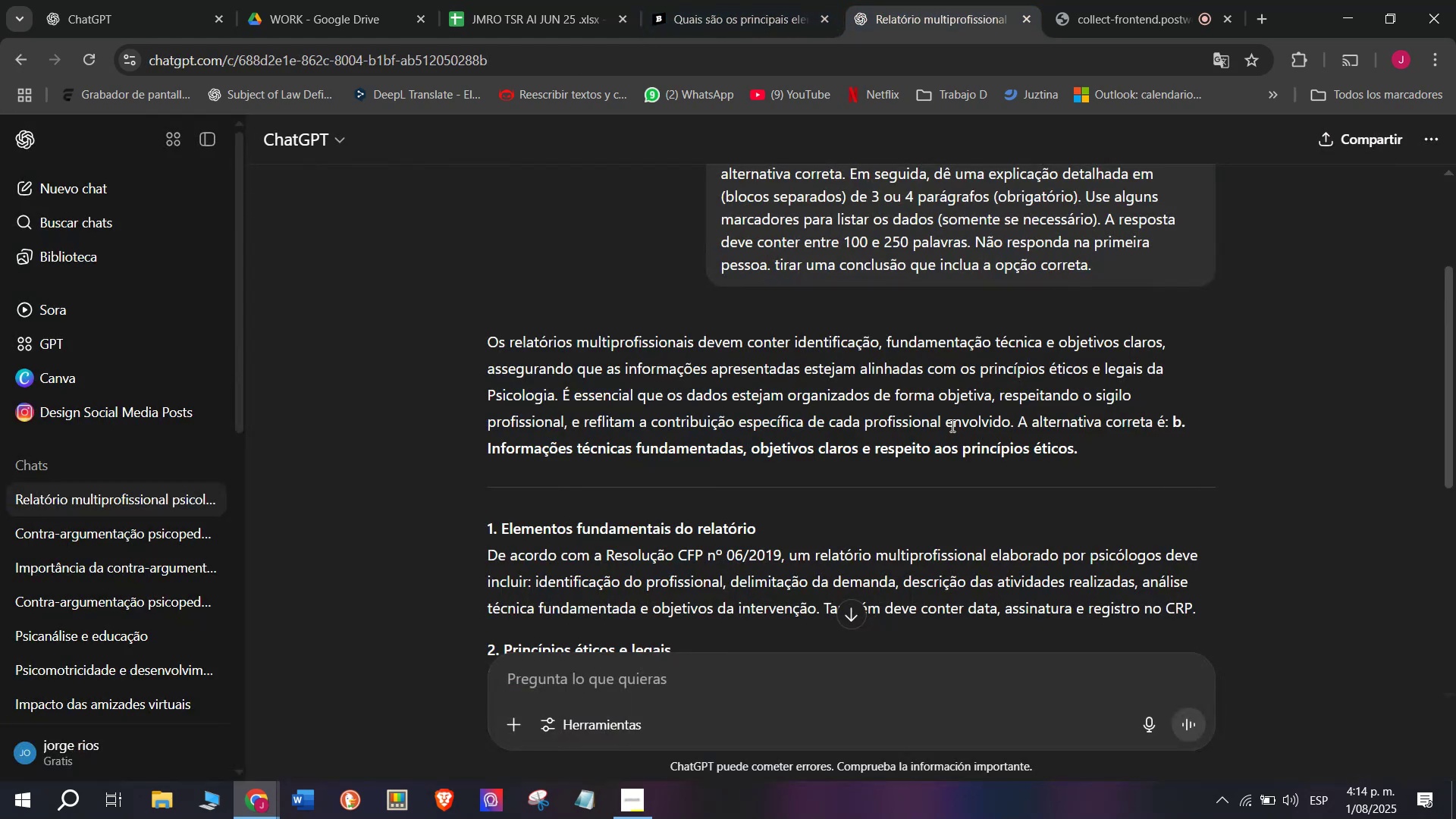 
left_click_drag(start_coordinate=[1018, 418], to_coordinate=[477, 341])
 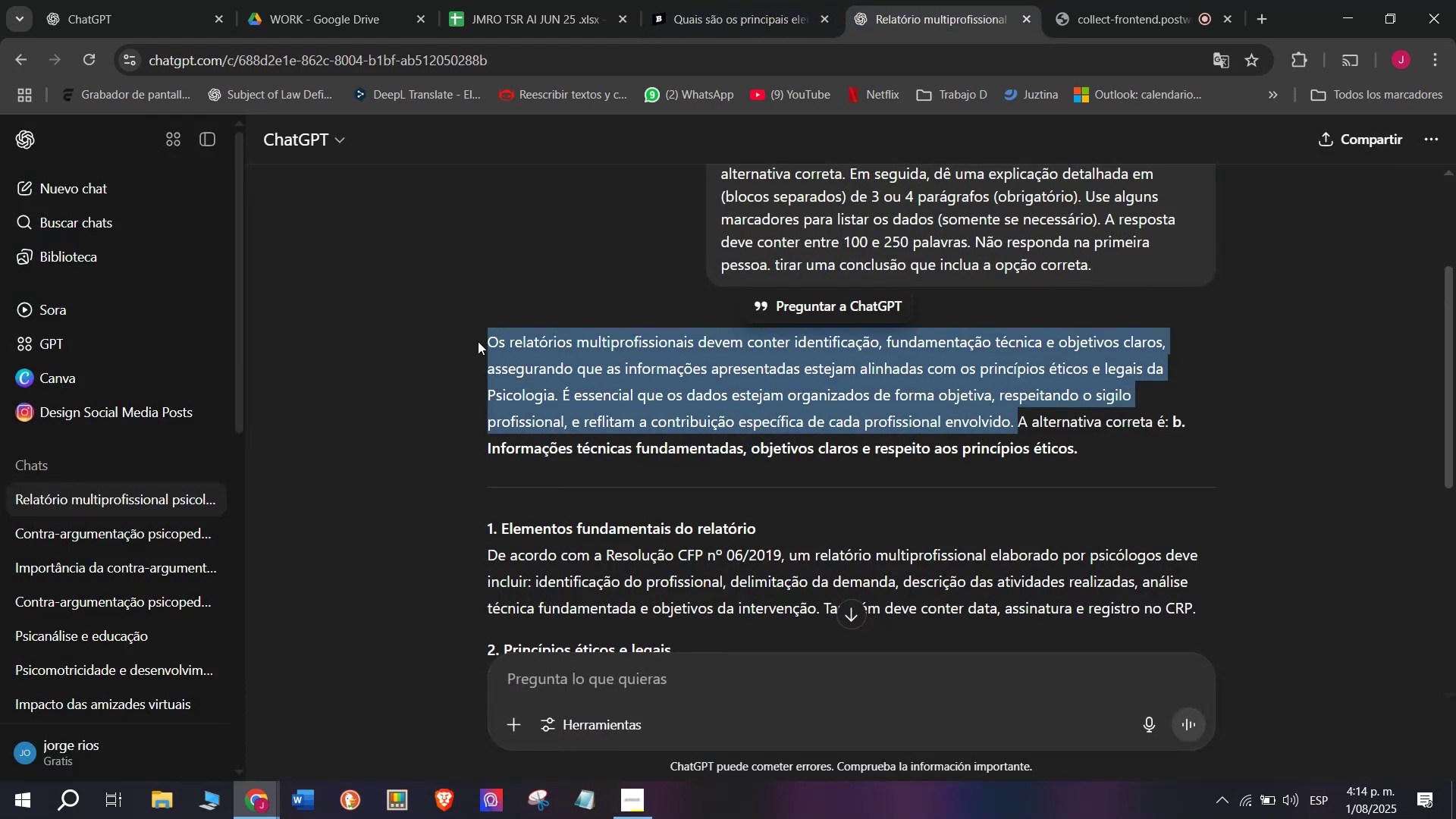 
key(Control+C)
 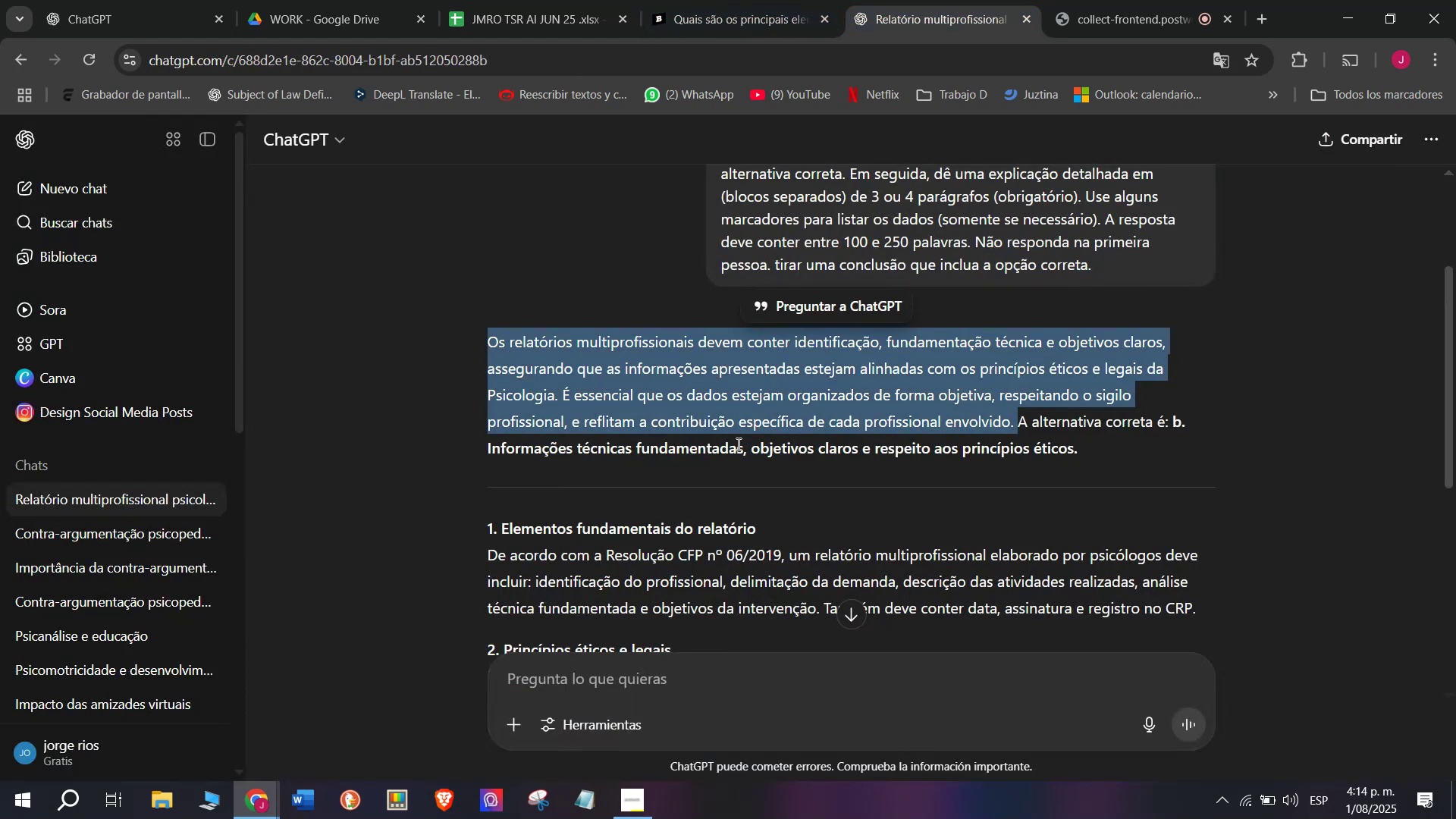 
scroll: coordinate [735, 448], scroll_direction: down, amount: 2.0
 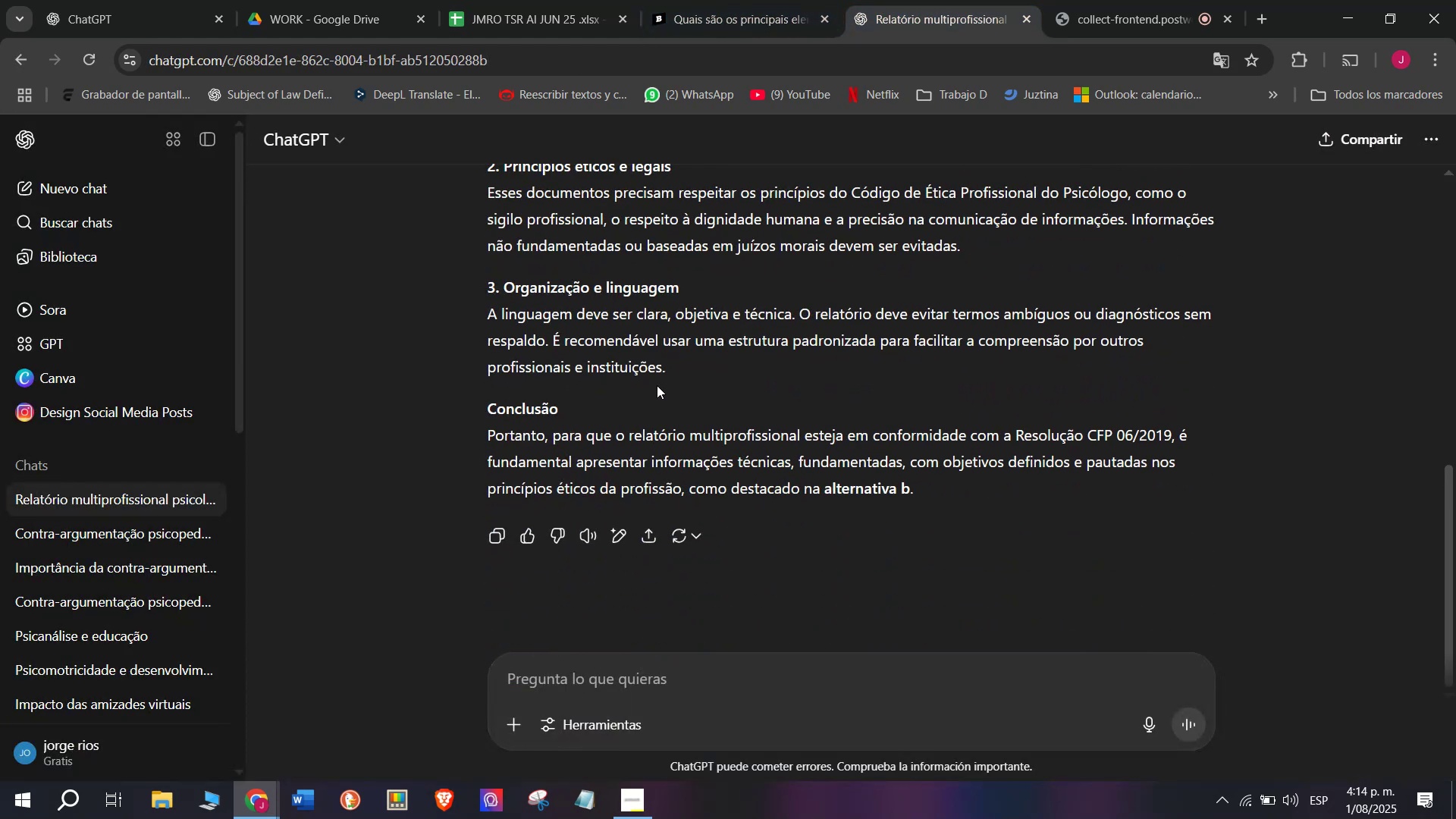 
left_click_drag(start_coordinate=[680, 360], to_coordinate=[483, 386])
 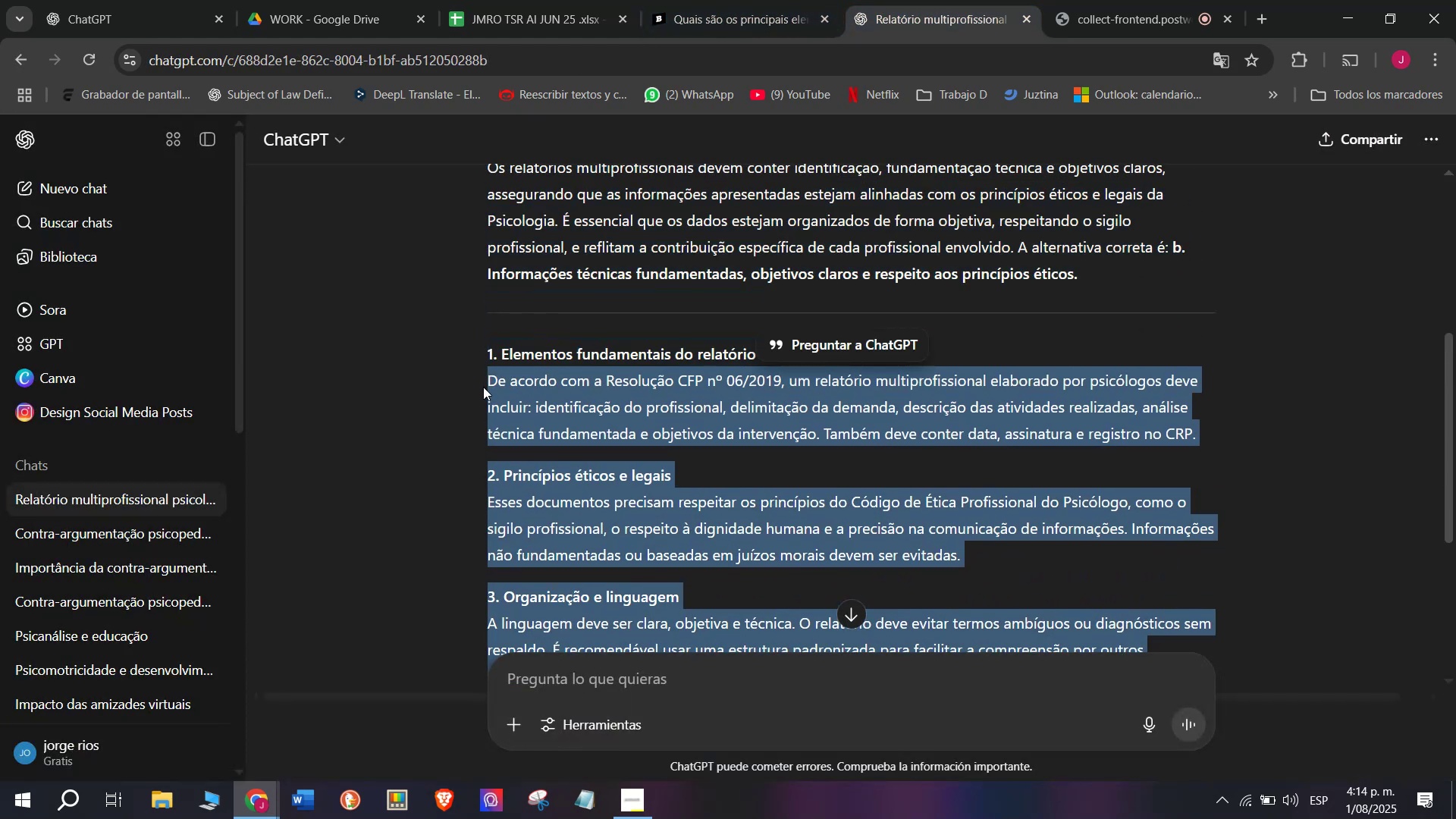 
key(Control+C)
 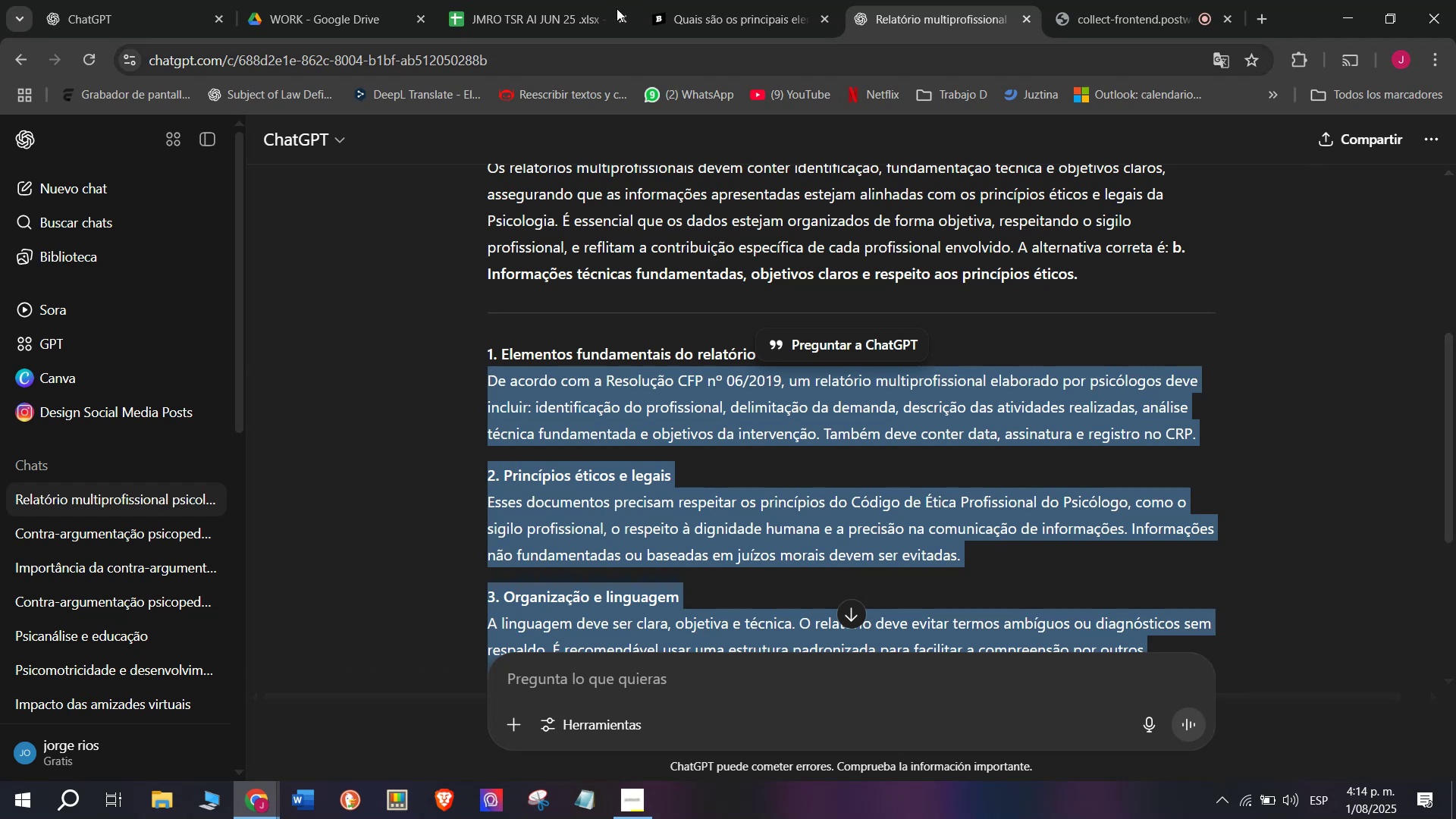 
left_click([676, 0])
 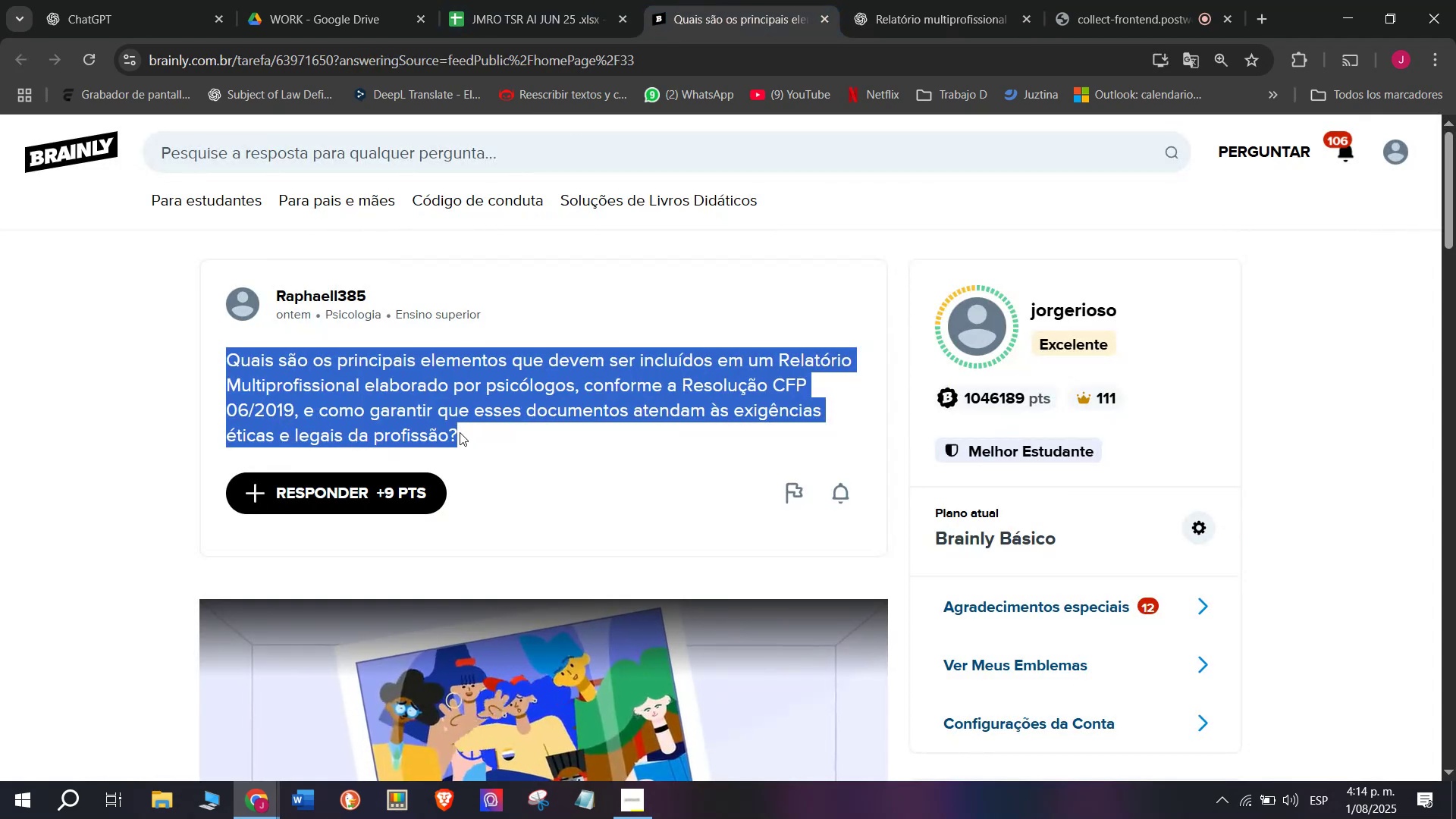 
mouse_move([419, 497])
 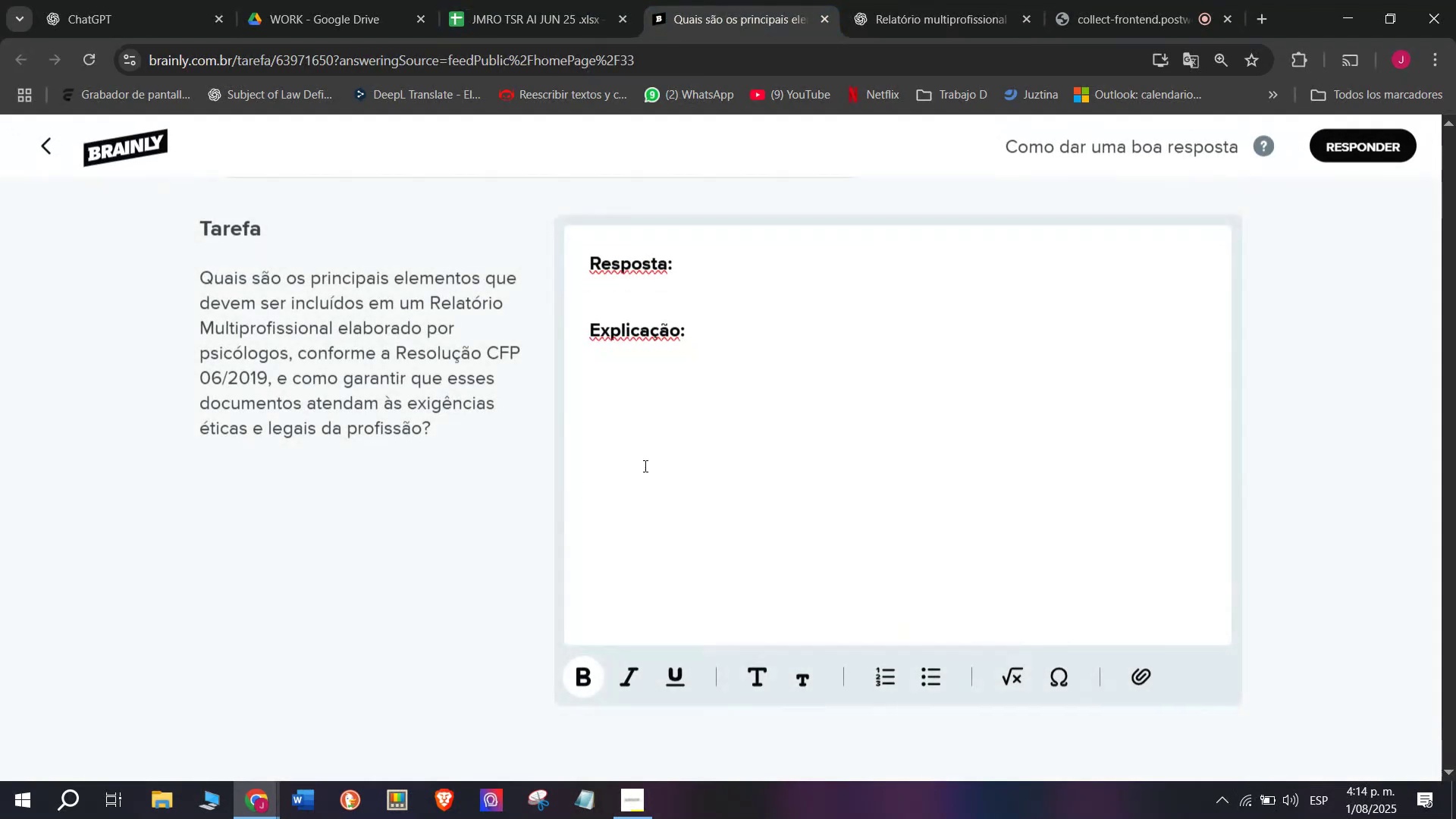 
left_click_drag(start_coordinate=[679, 435], to_coordinate=[474, 248])
 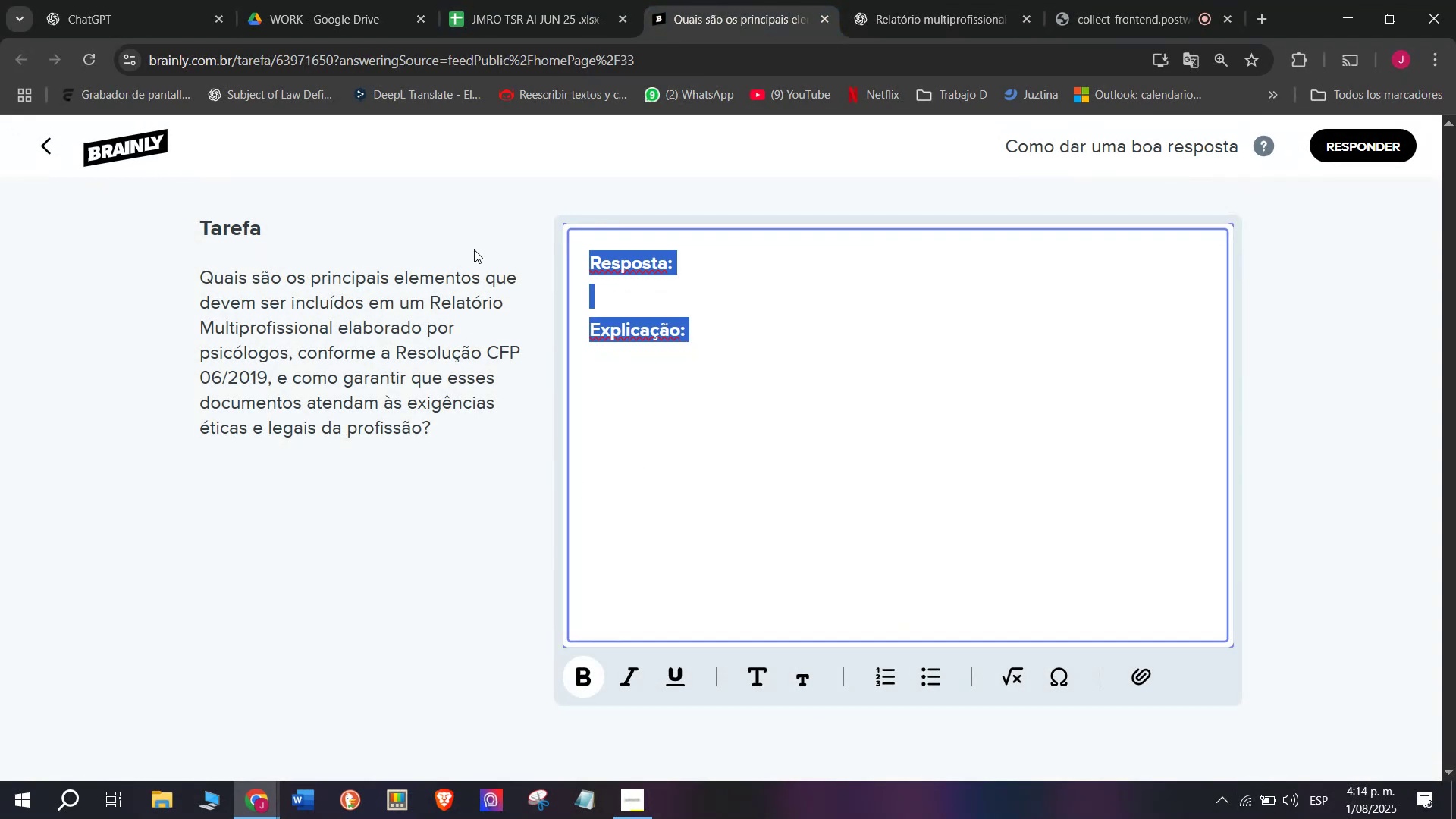 
key(Meta+MetaLeft)
 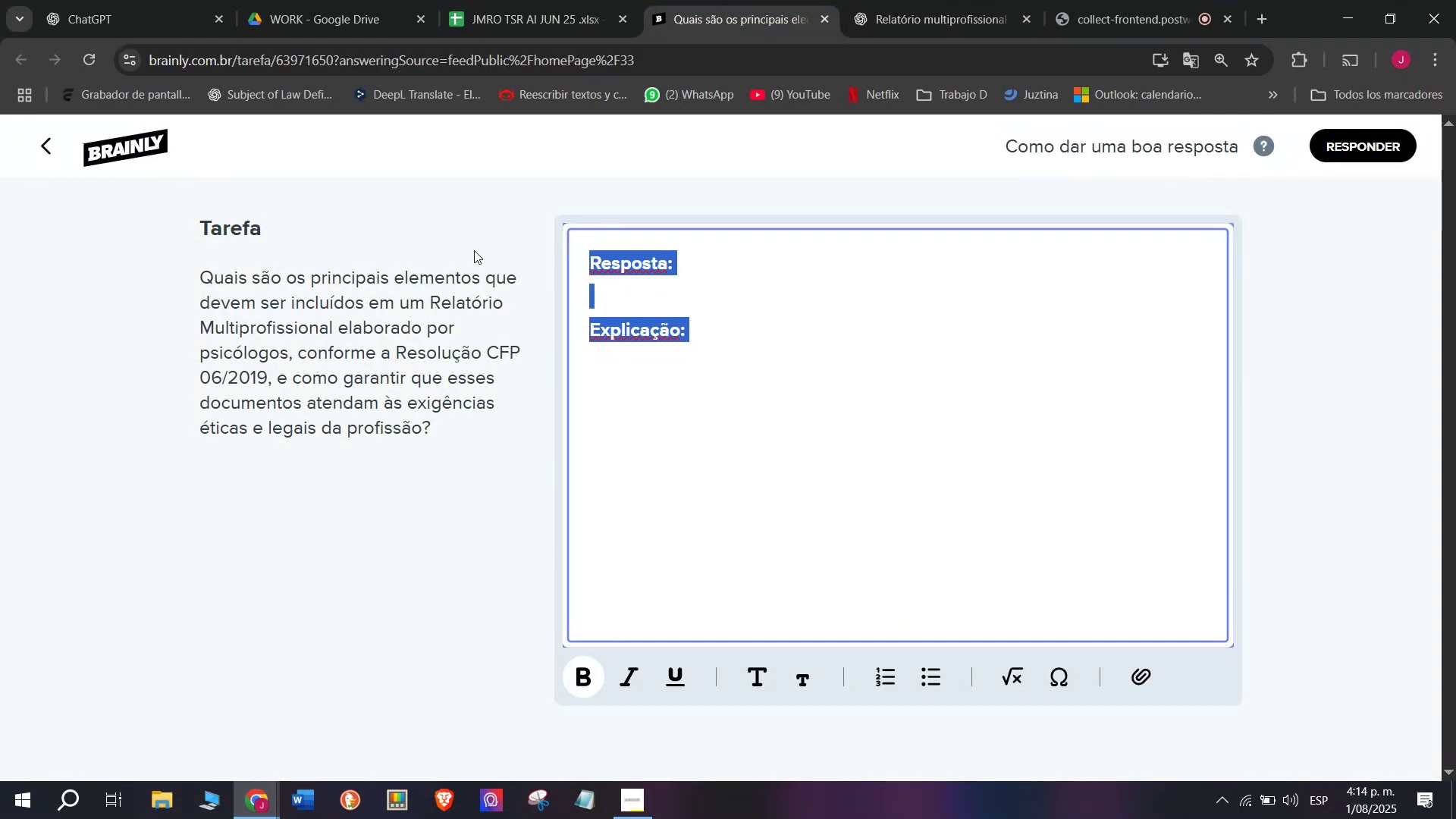 
key(Meta+V)
 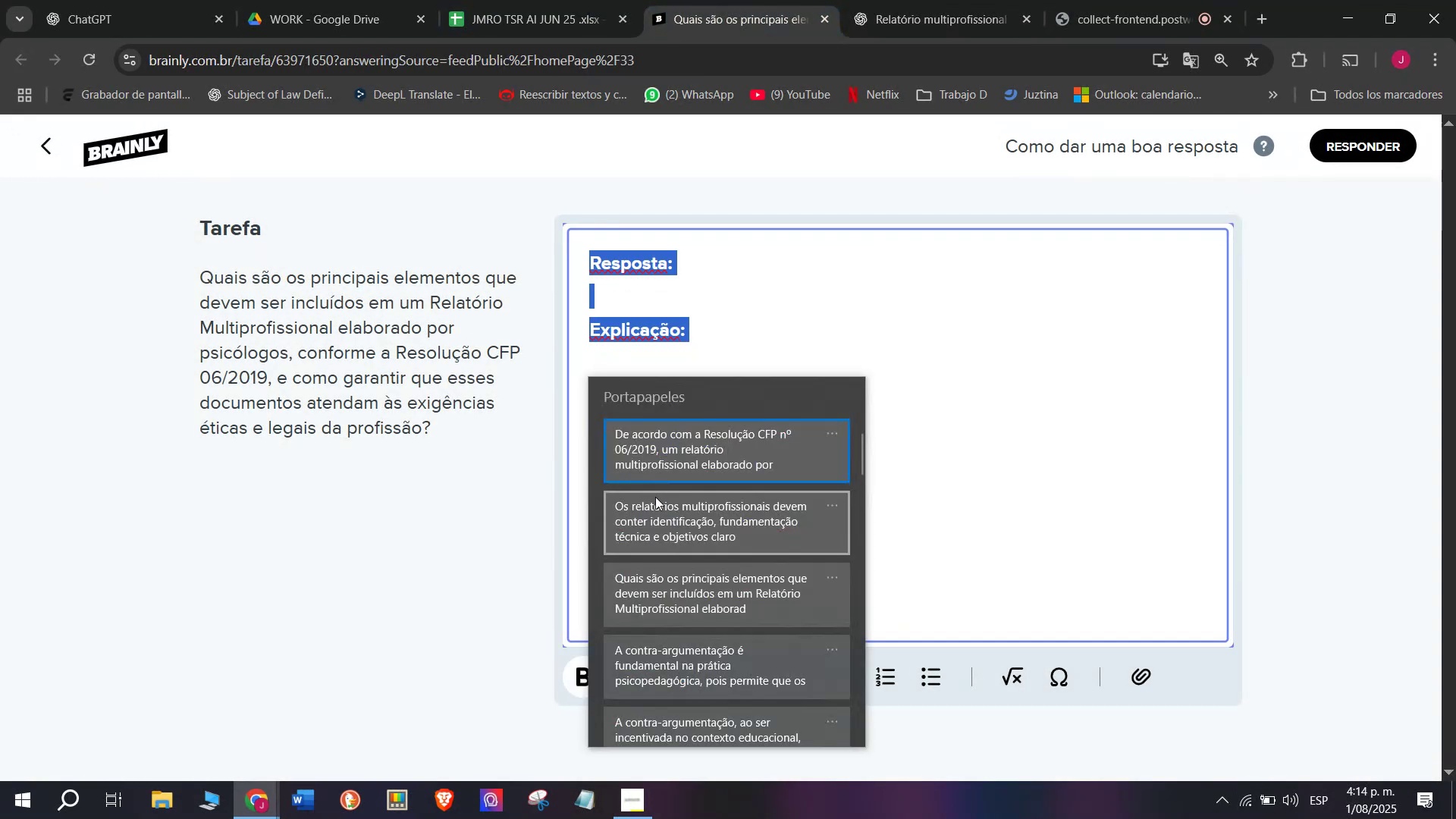 
key(Control+ControlLeft)
 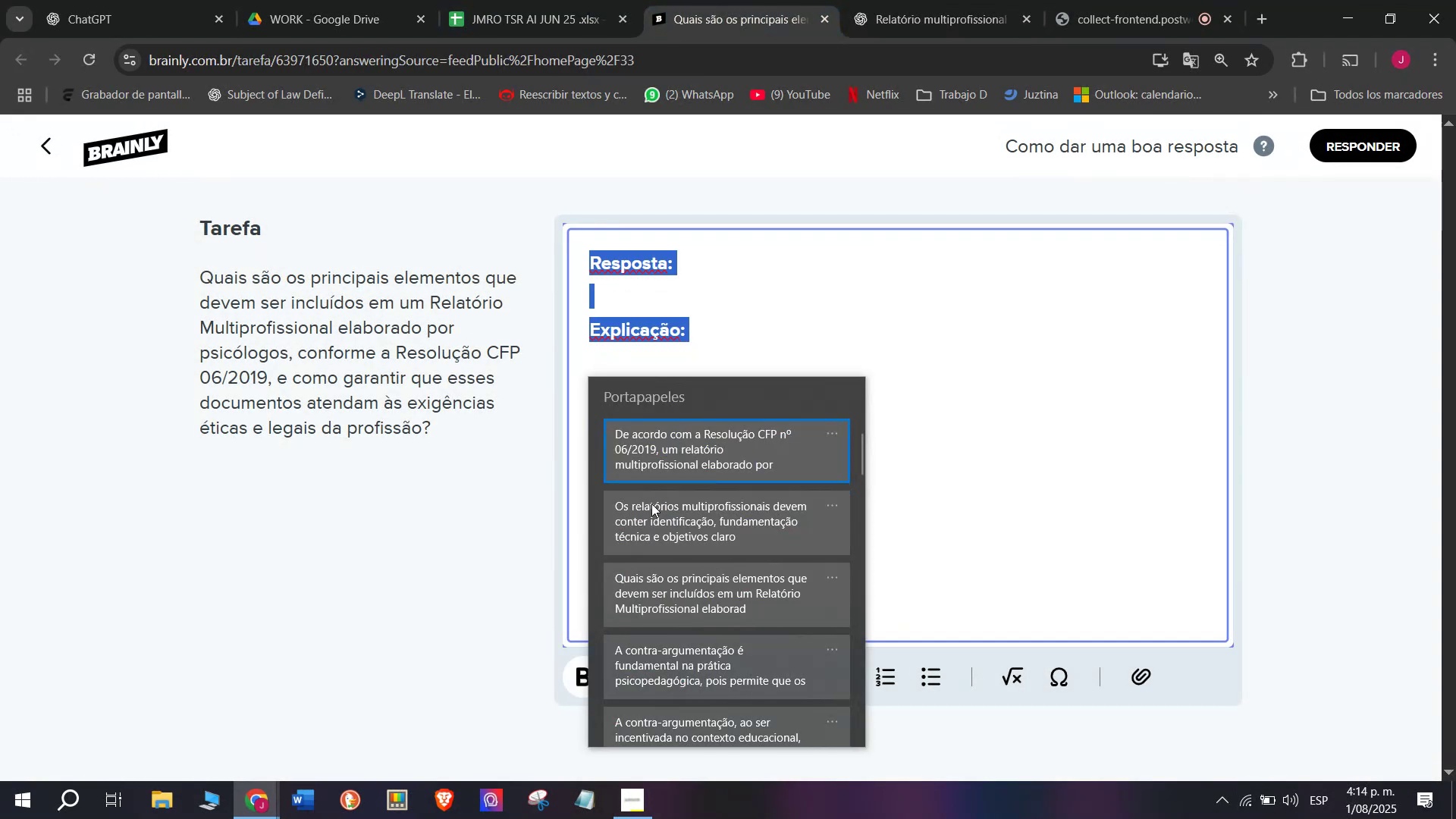 
key(Control+V)
 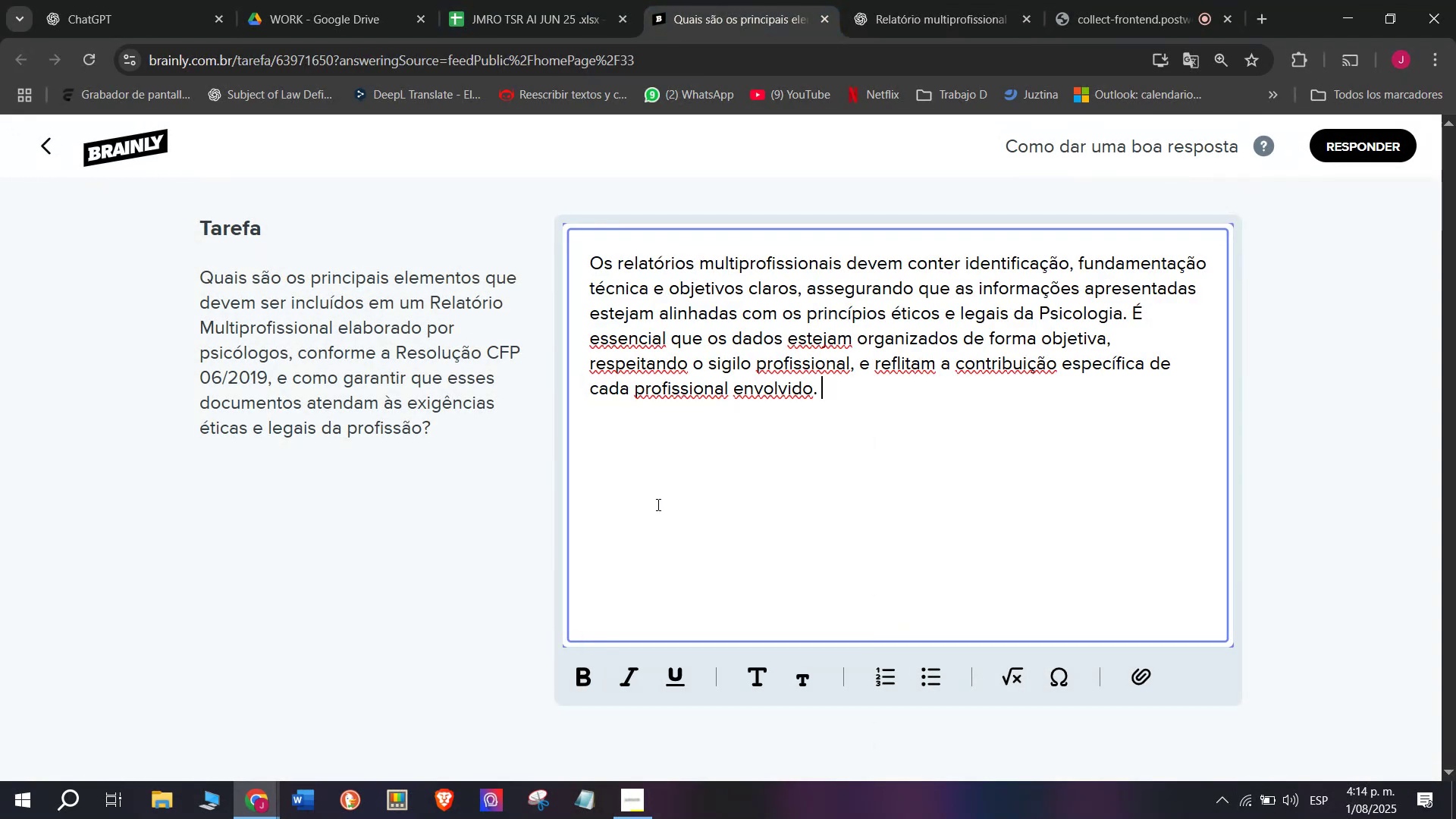 
key(Enter)
 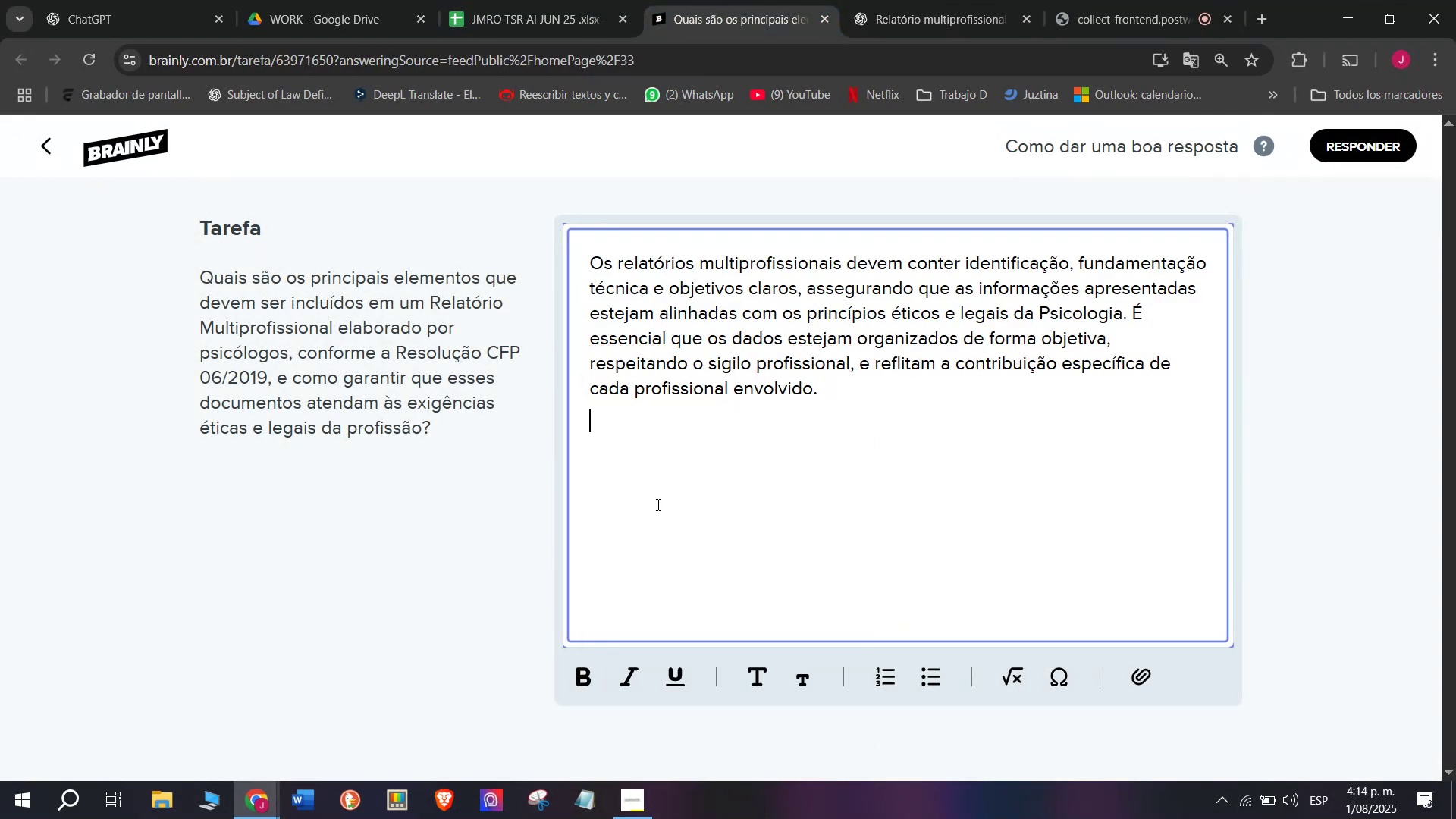 
key(Enter)
 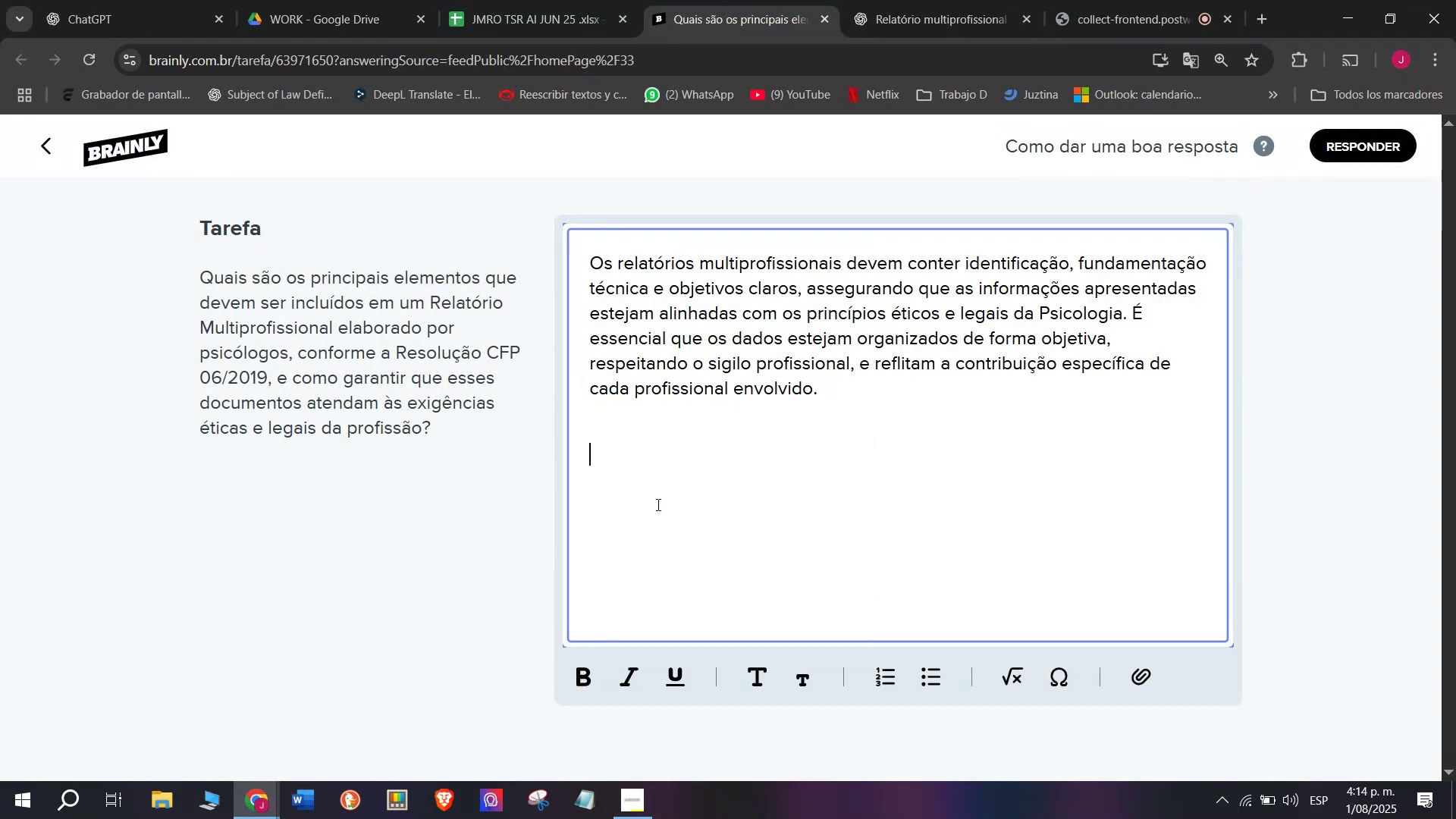 
key(Meta+V)
 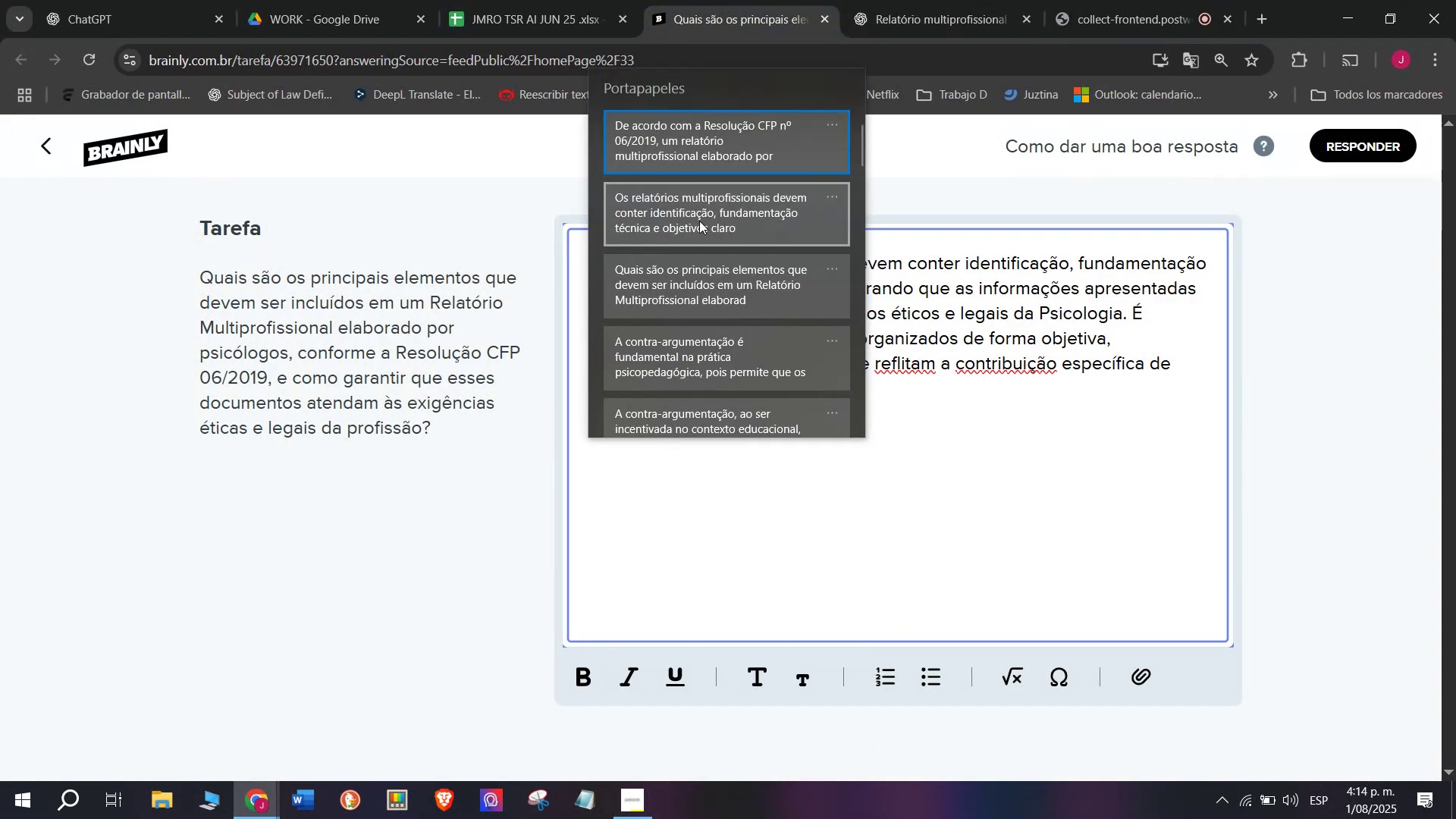 
key(Control+ControlLeft)
 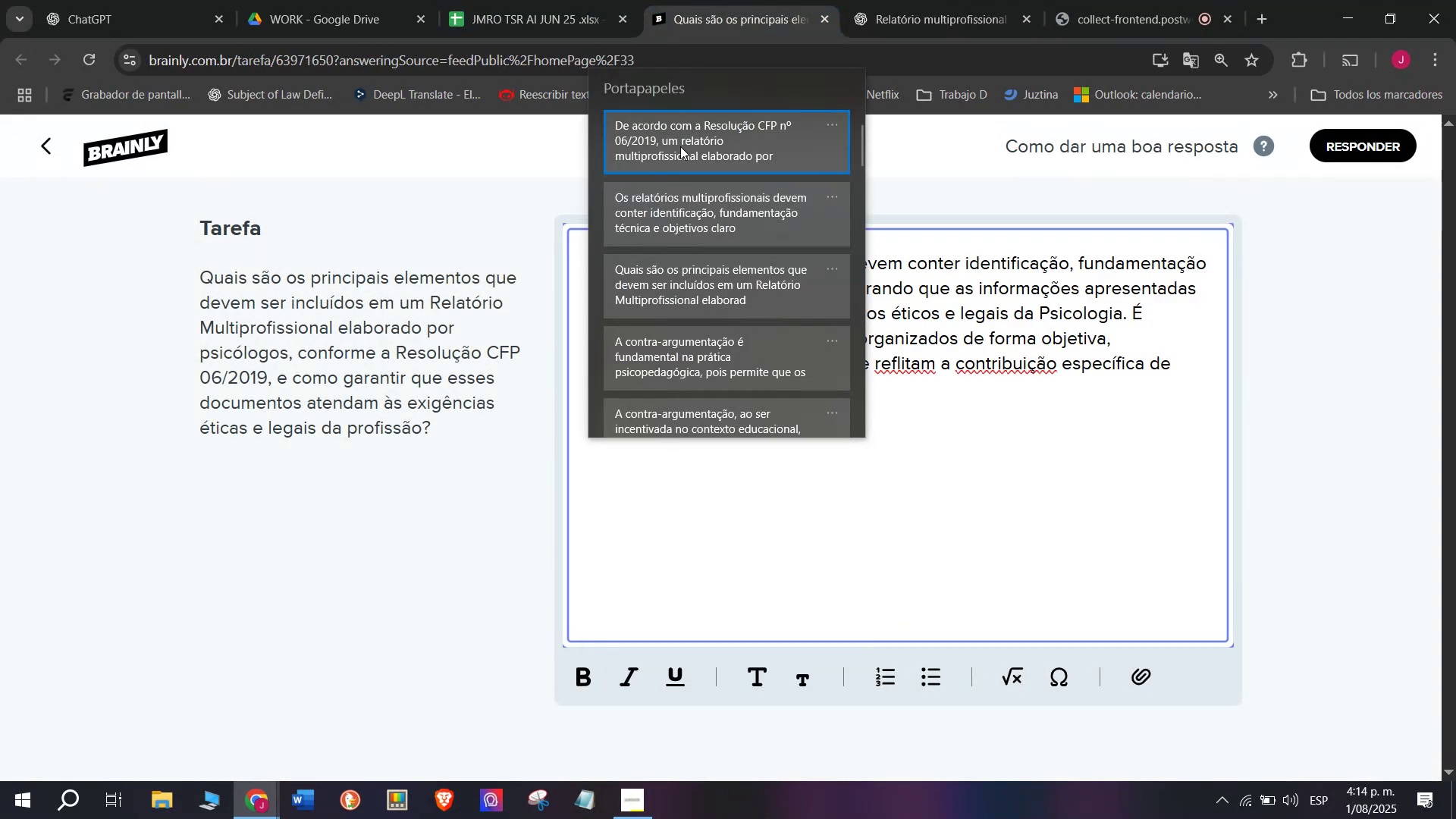 
key(Control+V)
 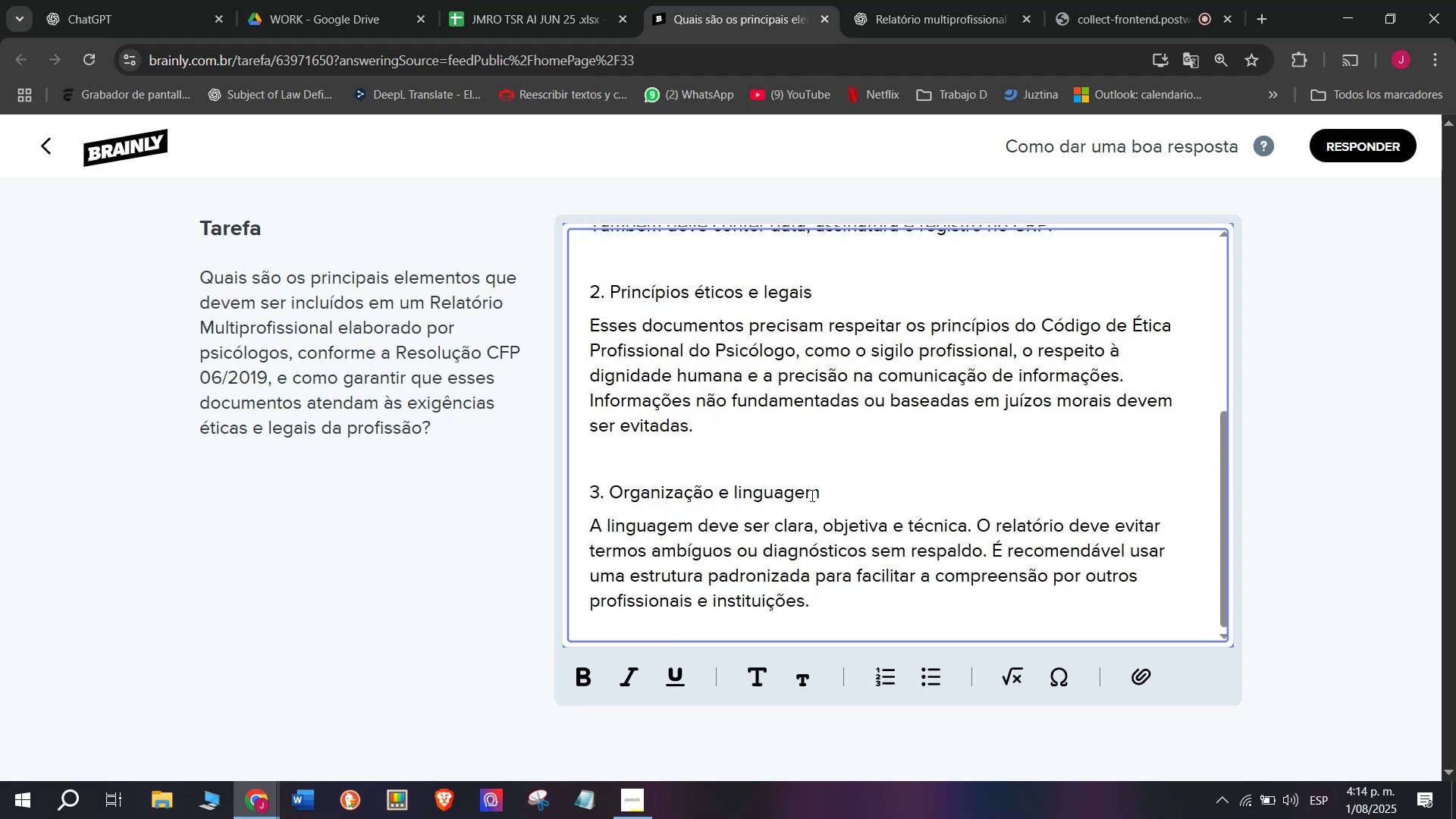 
left_click_drag(start_coordinate=[834, 492], to_coordinate=[580, 480])
 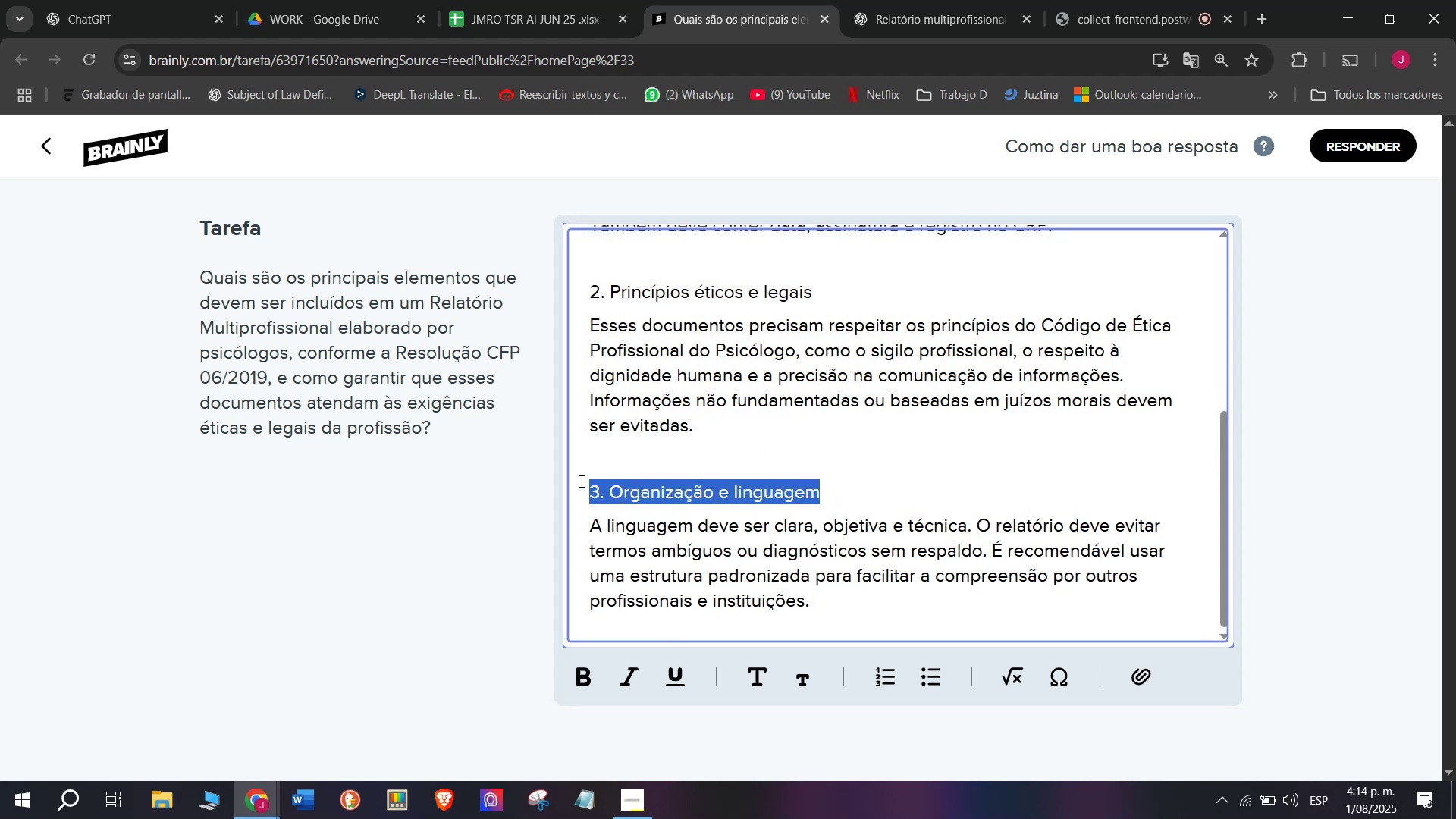 
key(Backspace)
 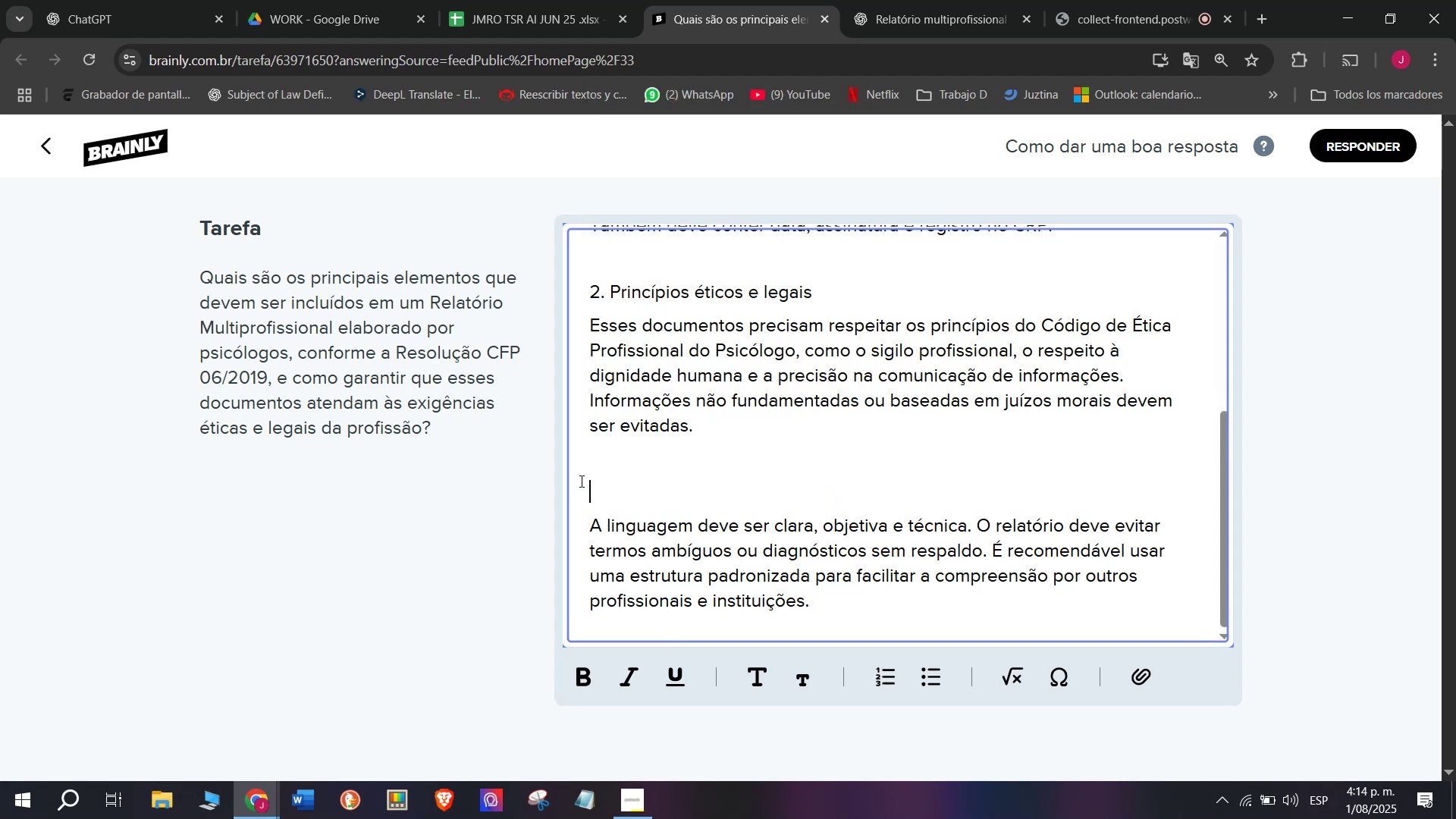 
key(Backspace)
 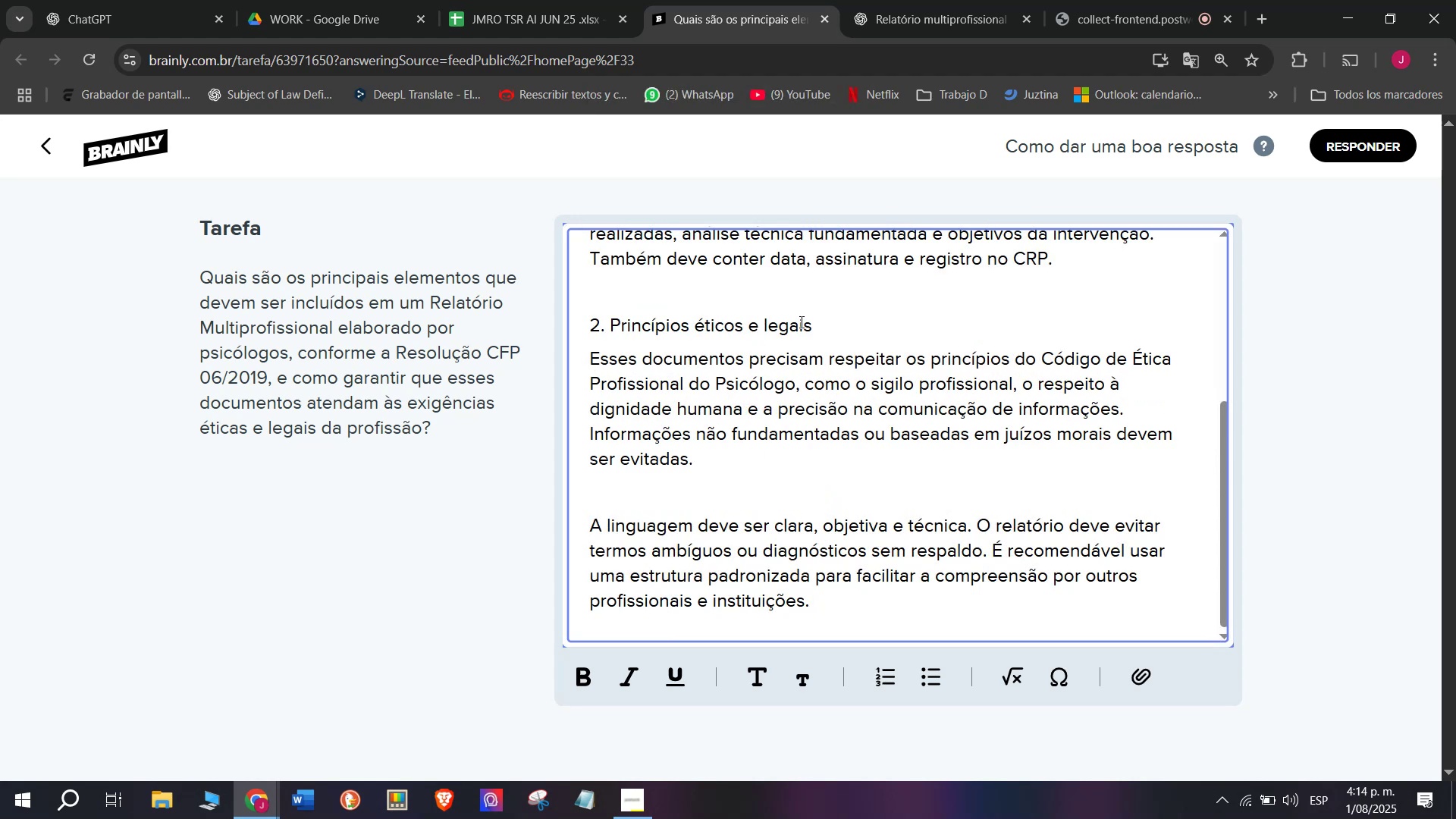 
left_click_drag(start_coordinate=[817, 319], to_coordinate=[553, 318])
 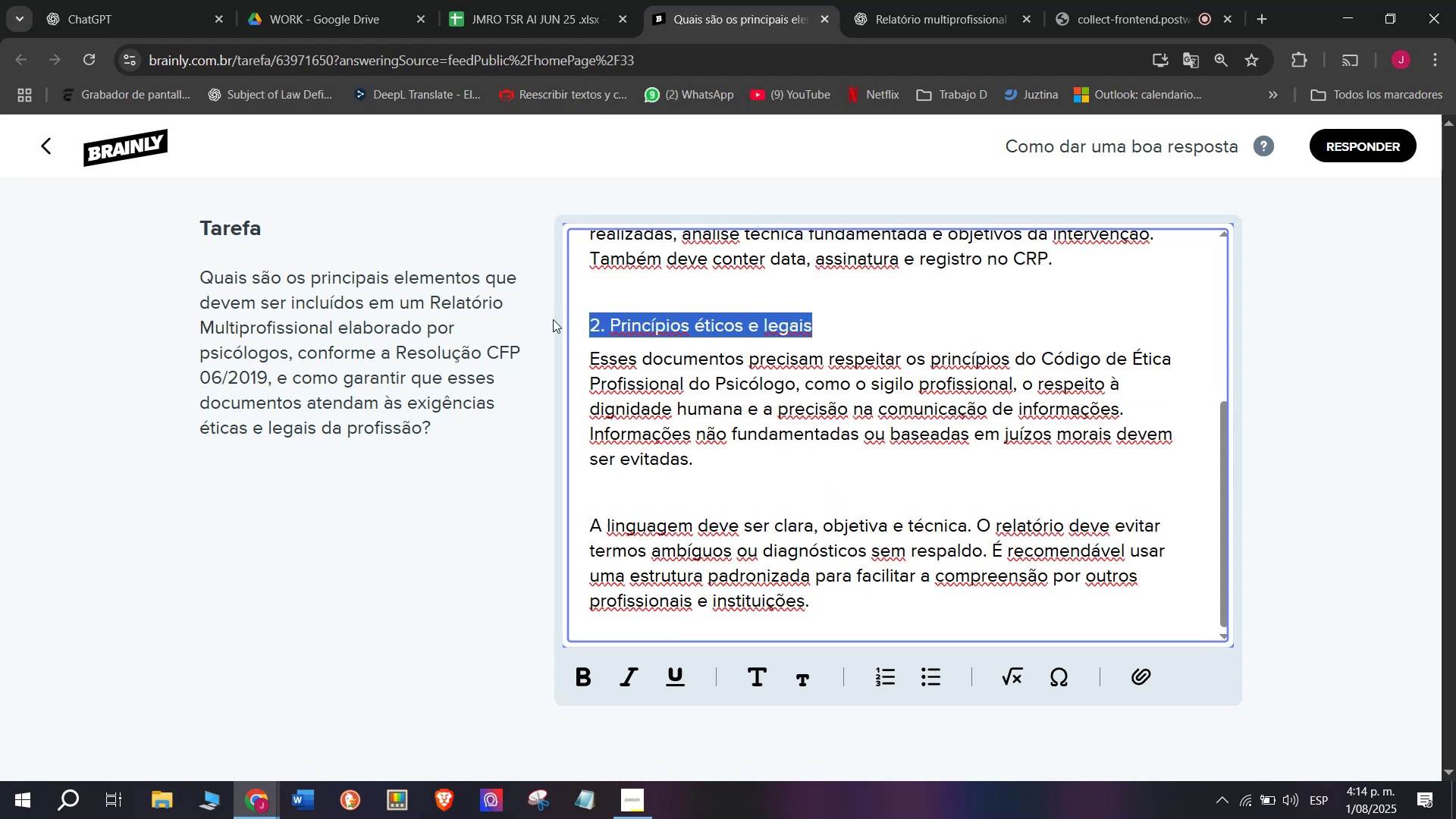 
key(Backspace)
 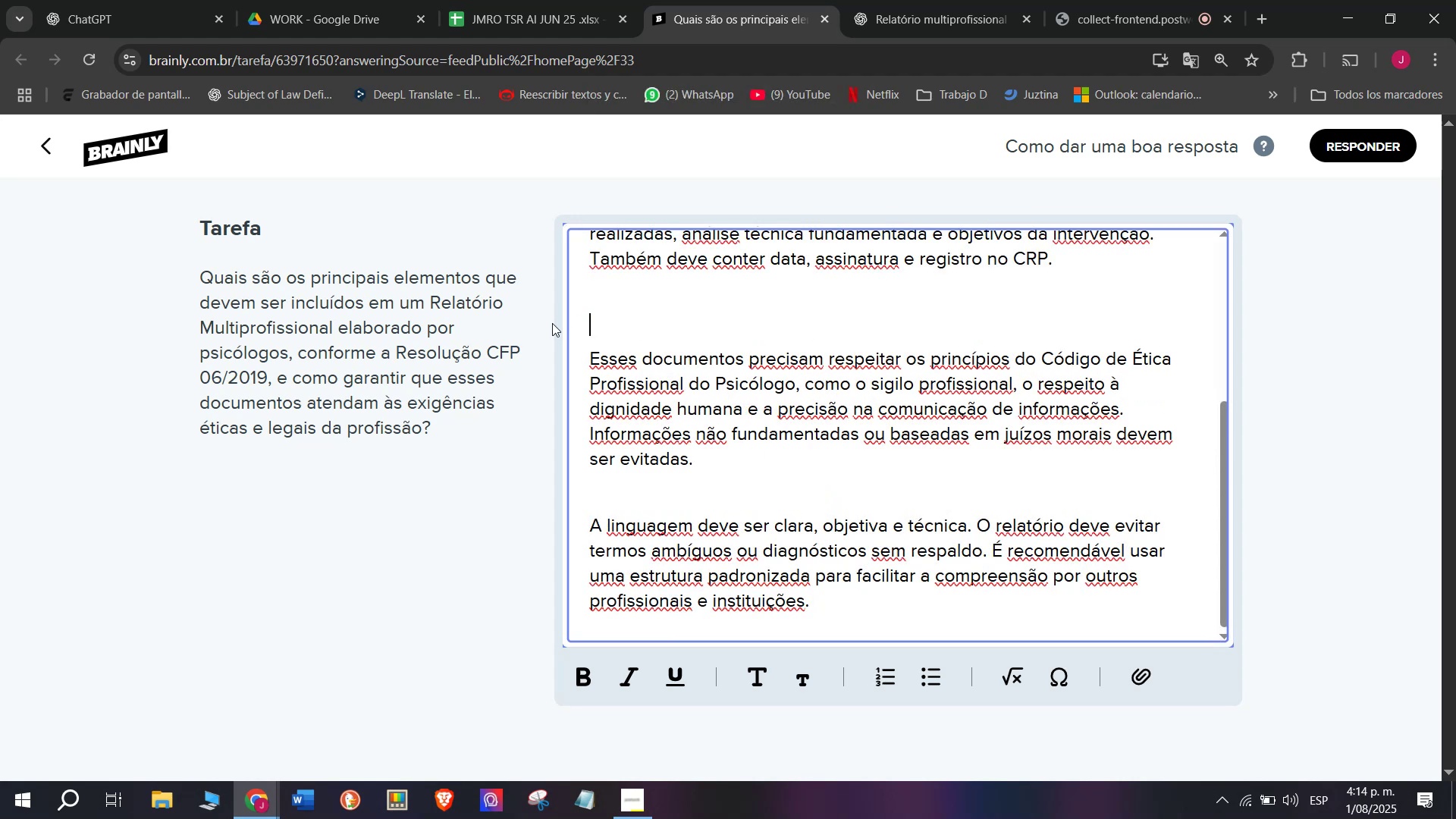 
key(Backspace)
 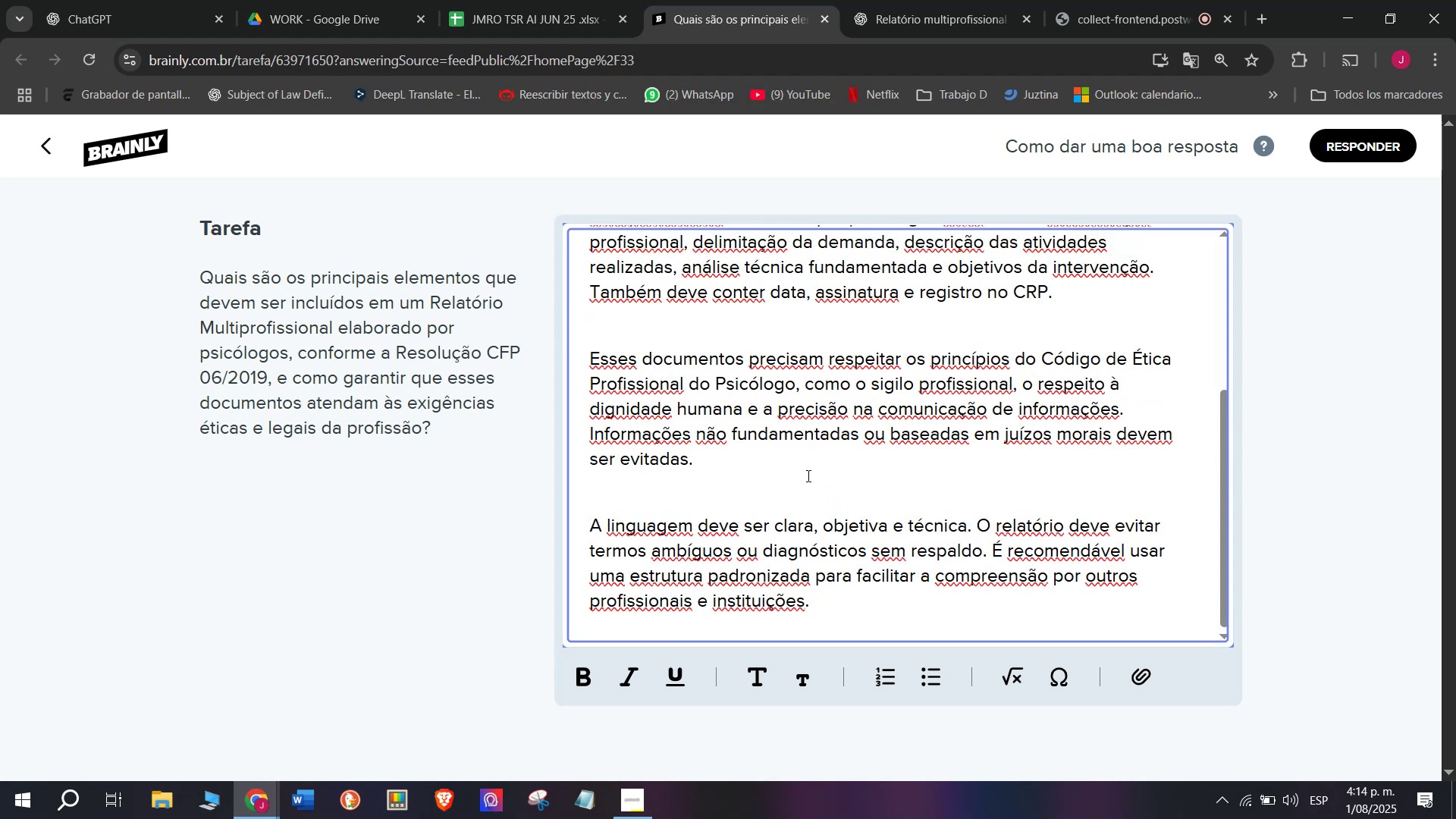 
scroll: coordinate [808, 475], scroll_direction: up, amount: 4.0
 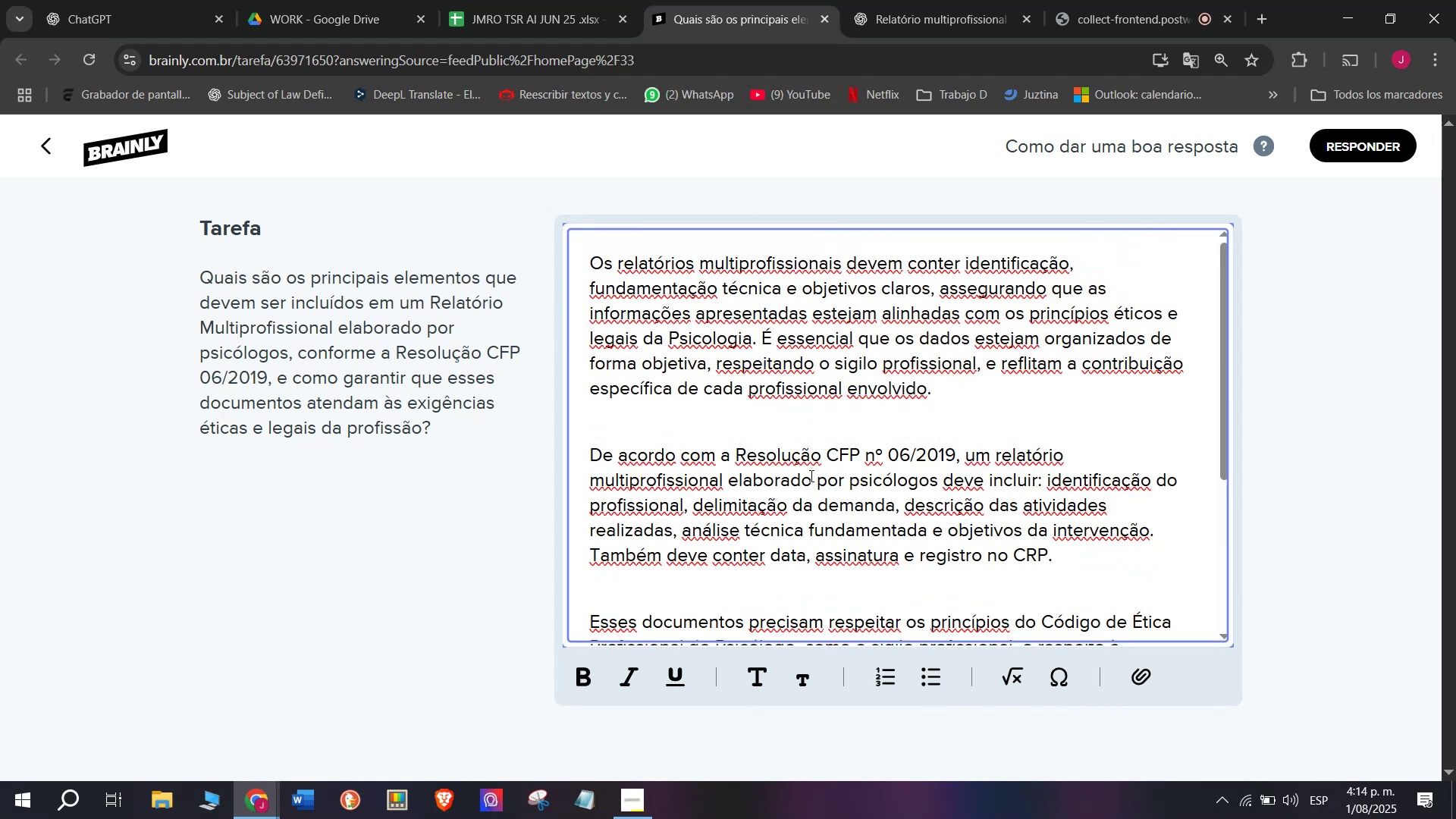 
scroll: coordinate [810, 475], scroll_direction: down, amount: 6.0
 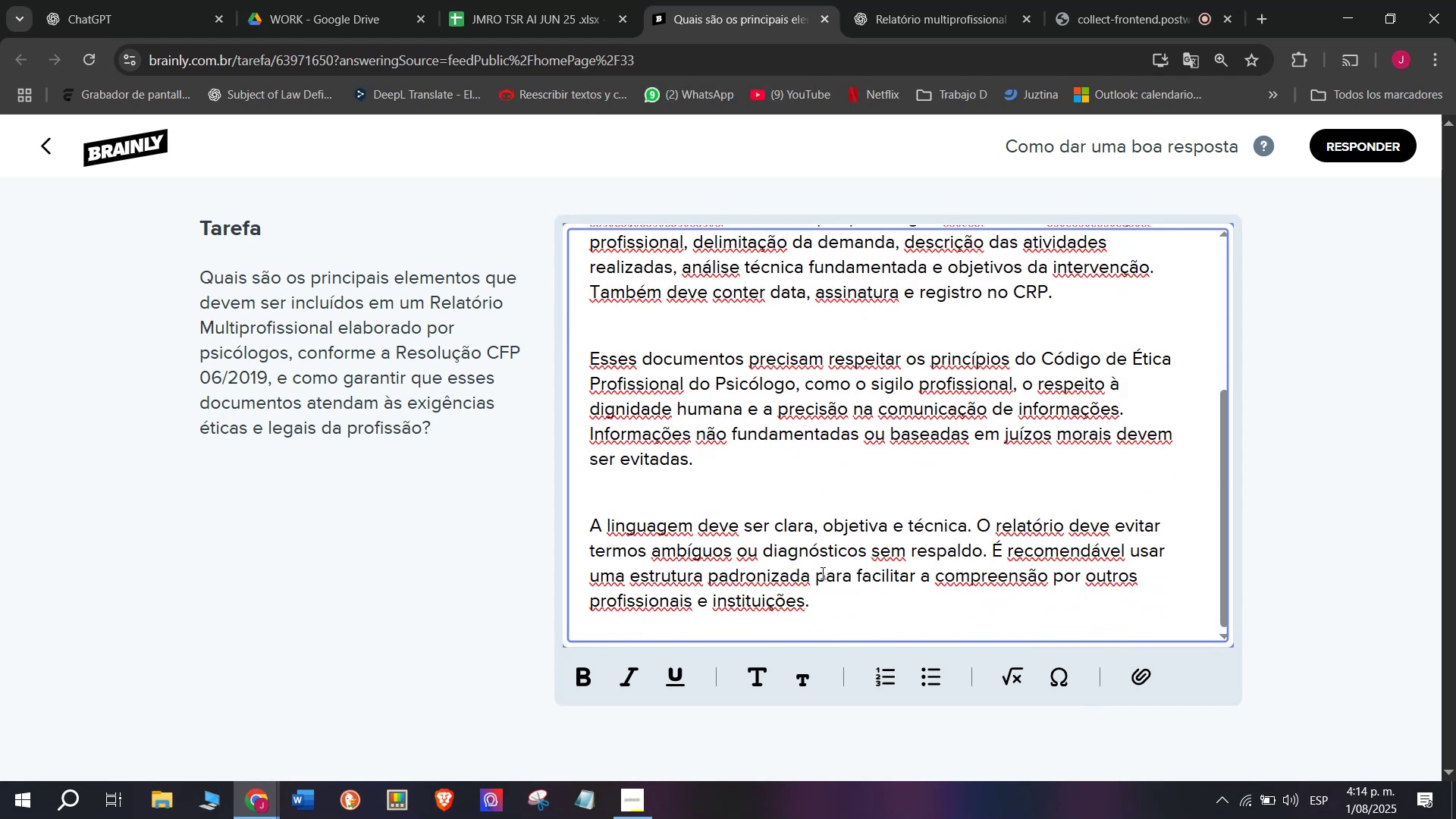 
left_click_drag(start_coordinate=[821, 603], to_coordinate=[428, 129])
 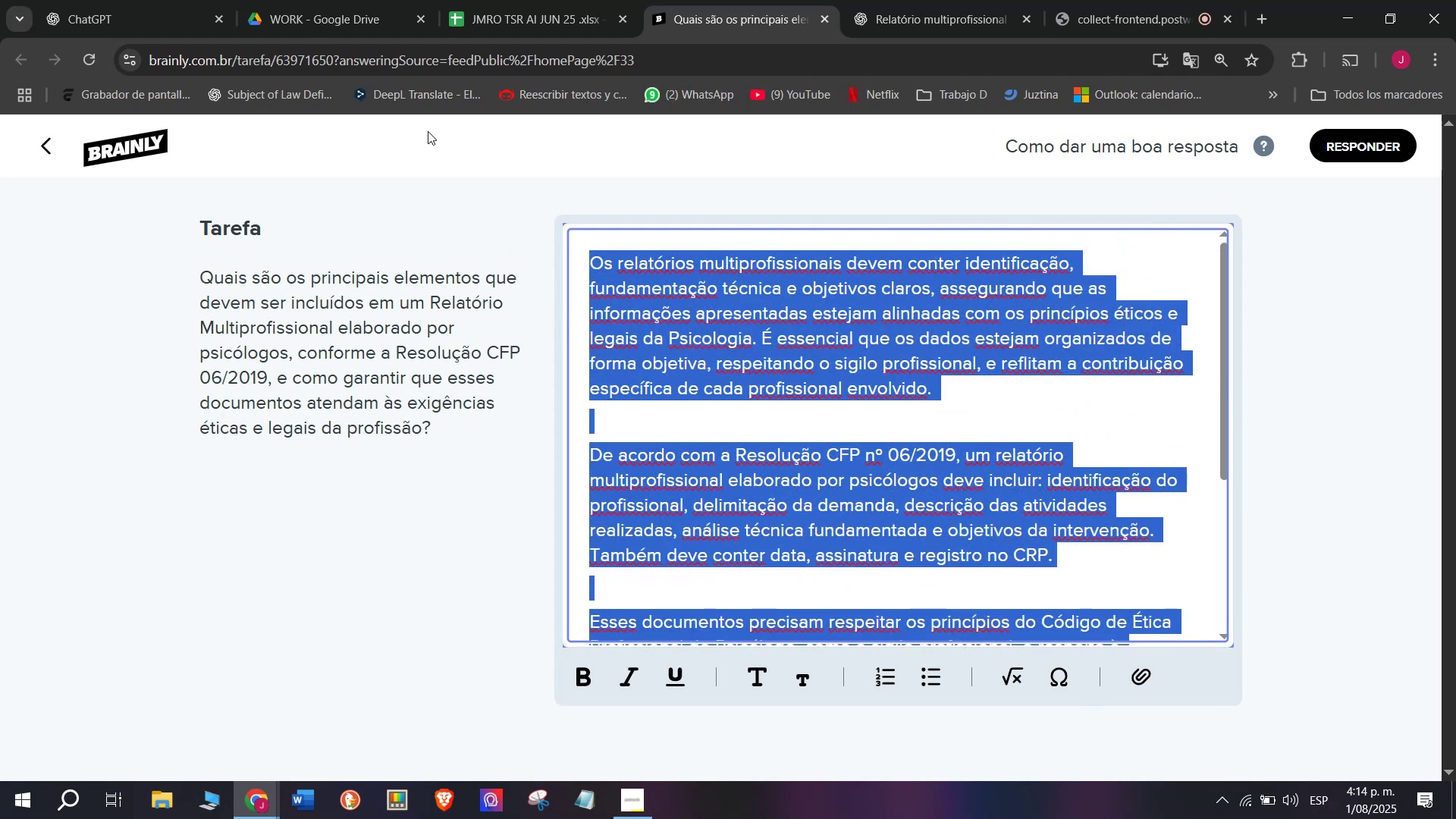 
key(Control+C)
 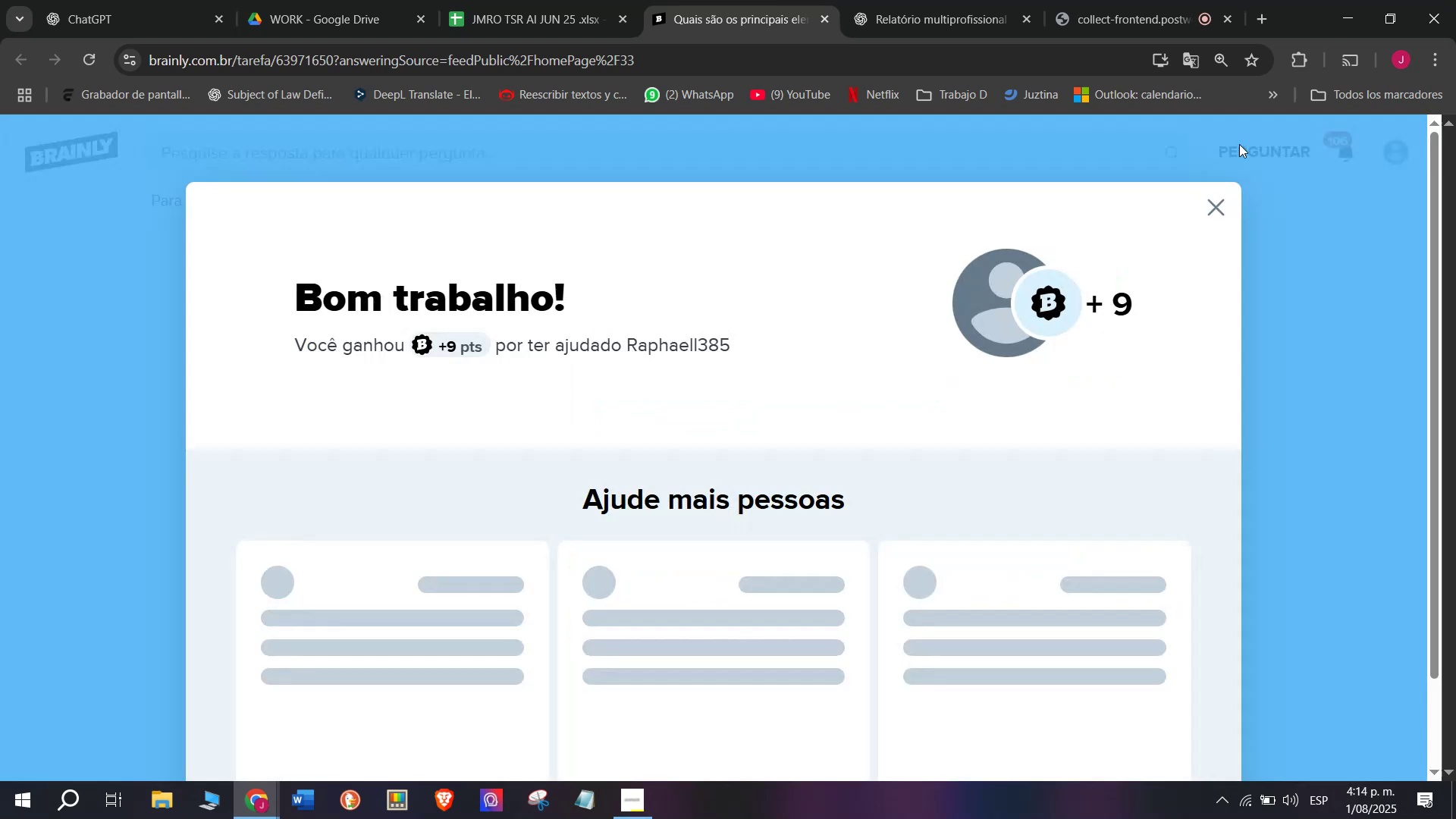 
left_click([558, 0])
 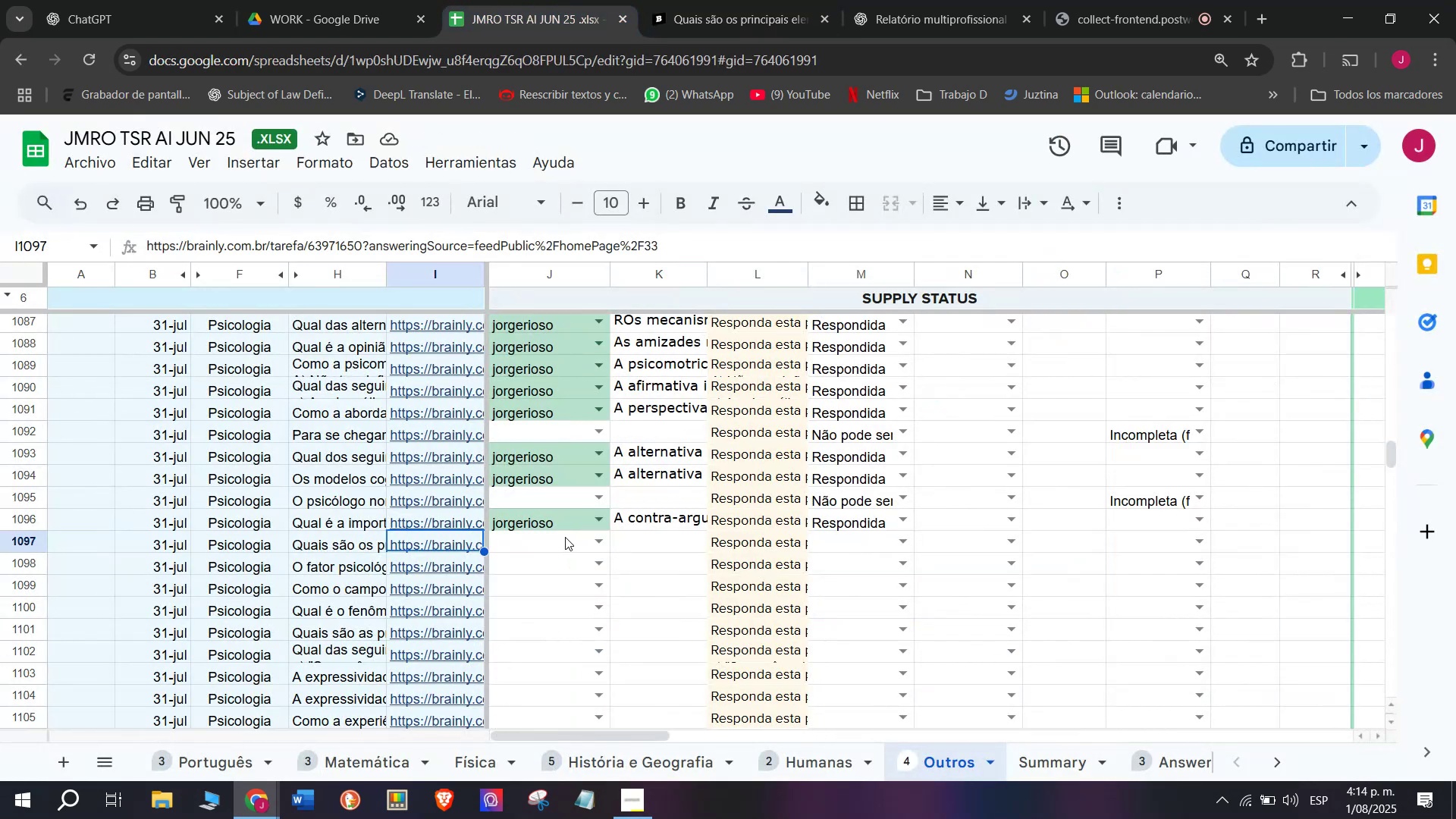 
left_click([564, 535])
 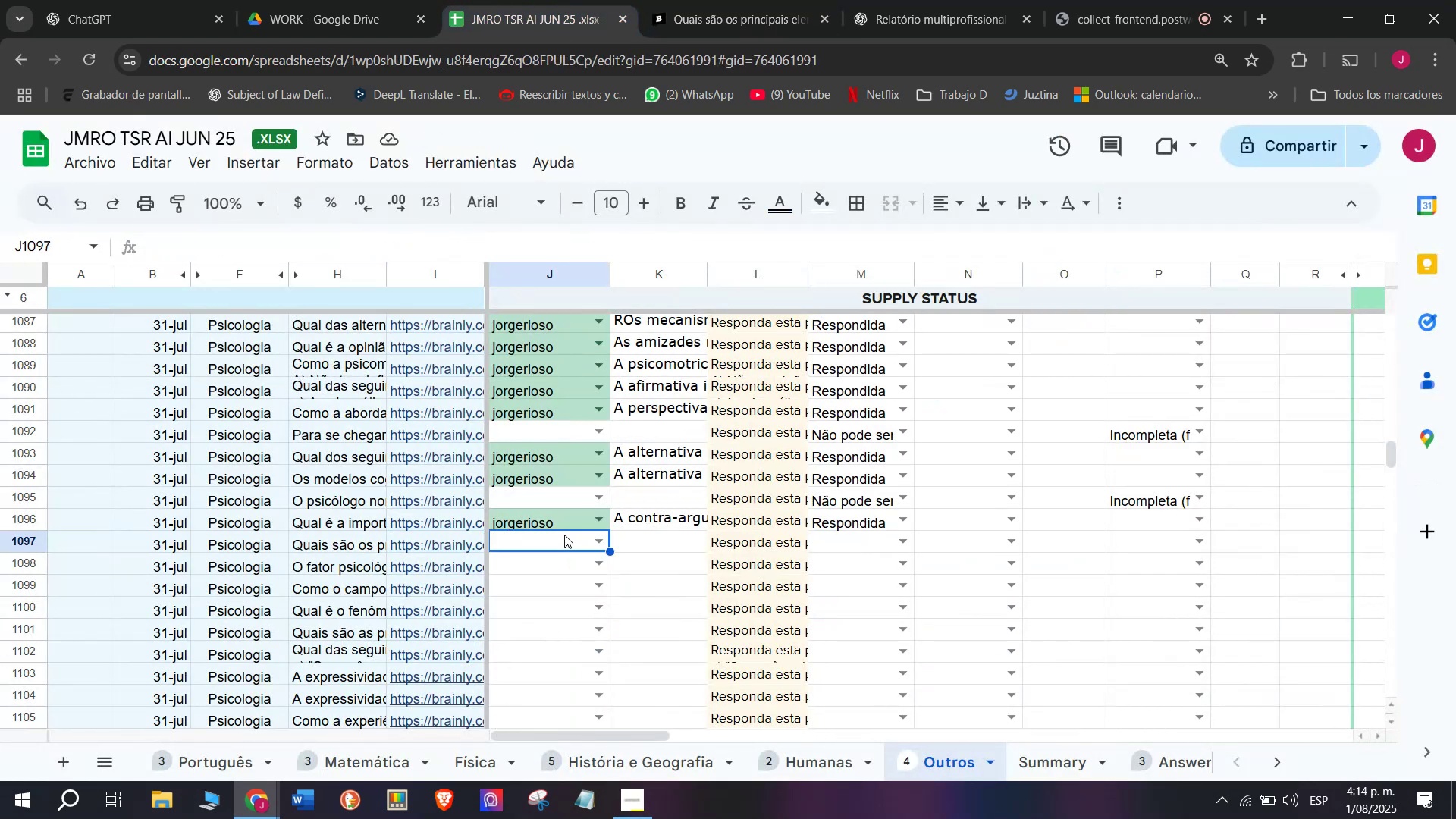 
key(J)
 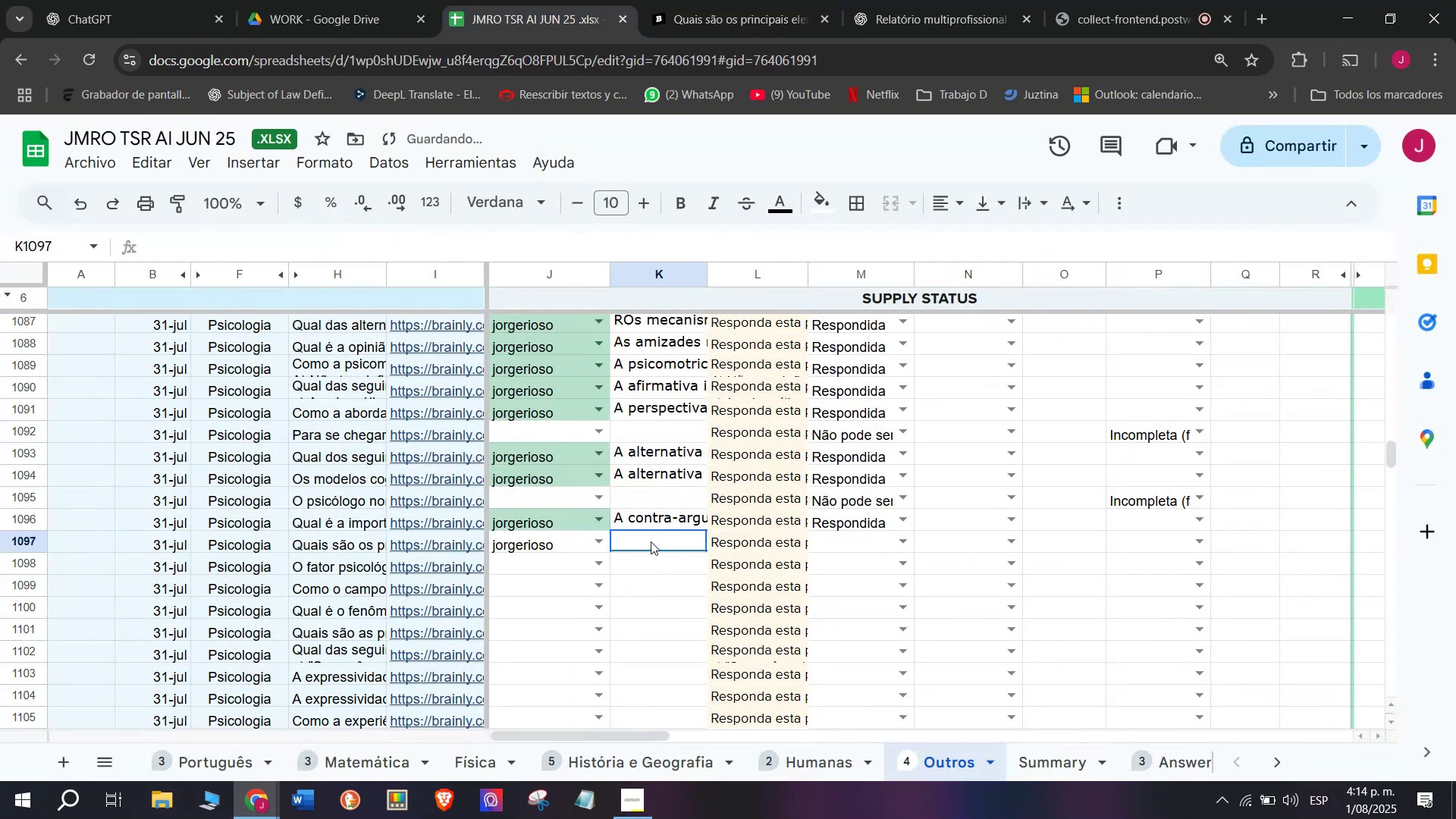 
key(Control+V)
 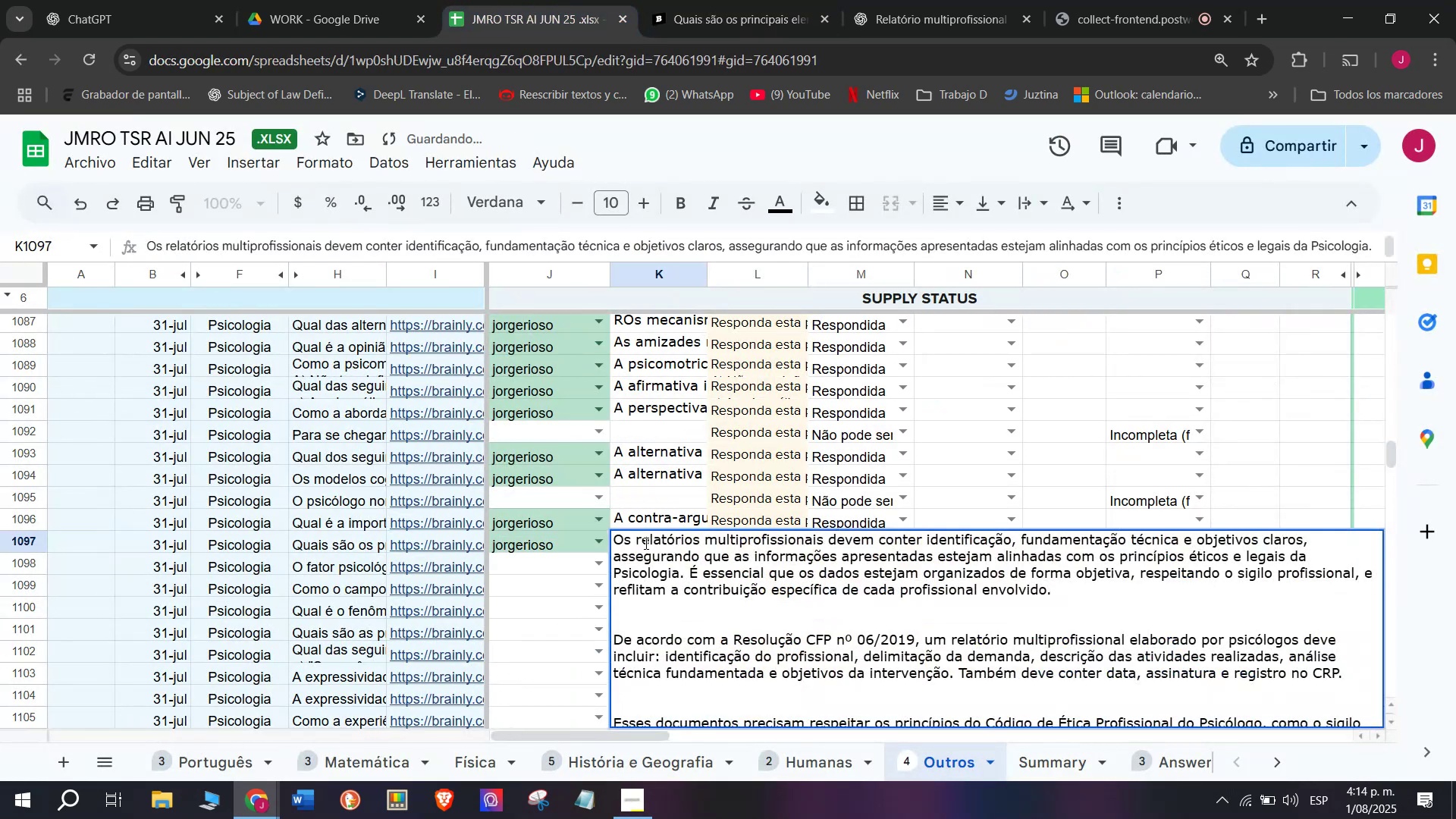 
key(Enter)
 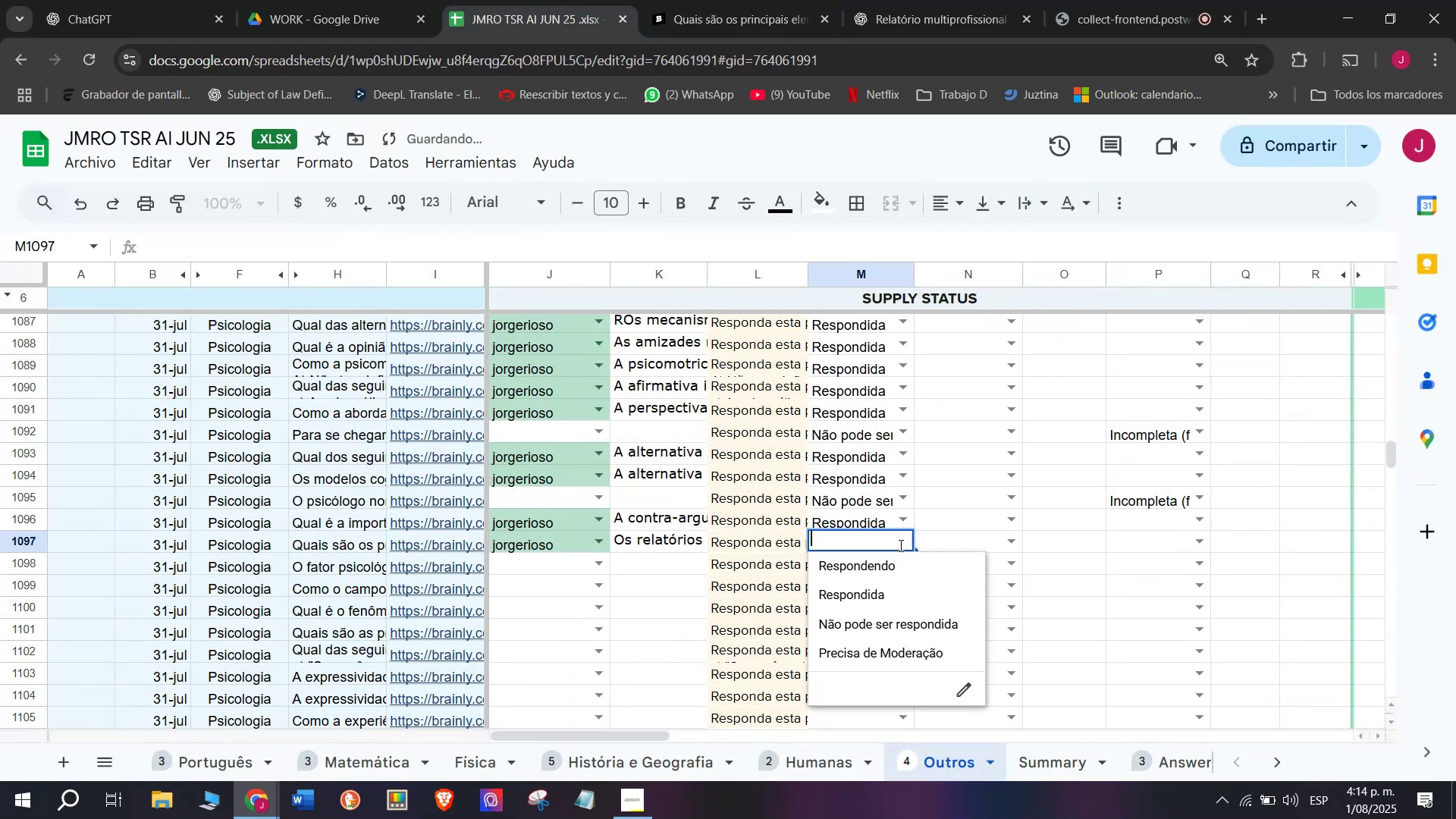 
left_click([871, 600])
 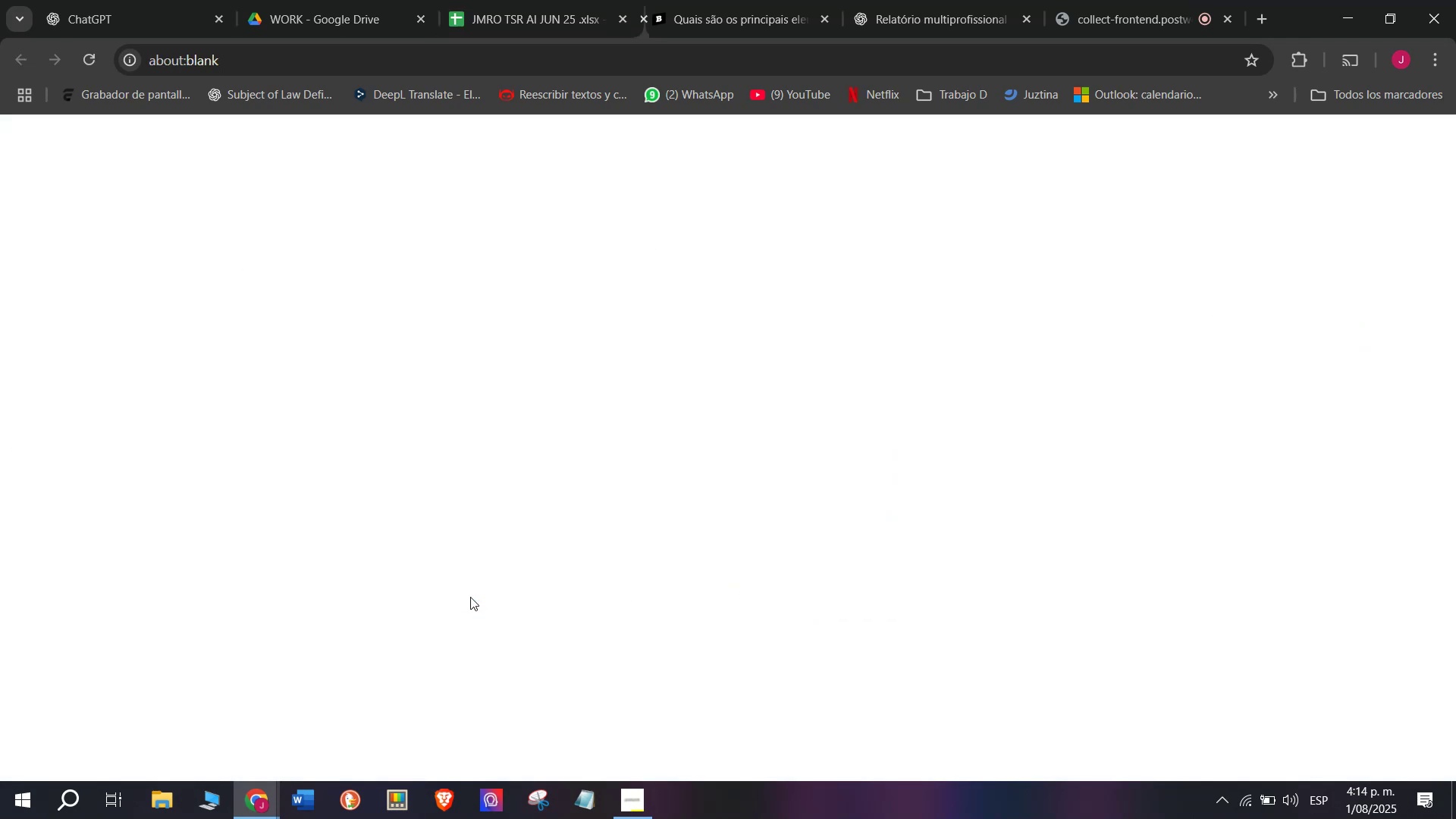 
left_click([758, 0])
 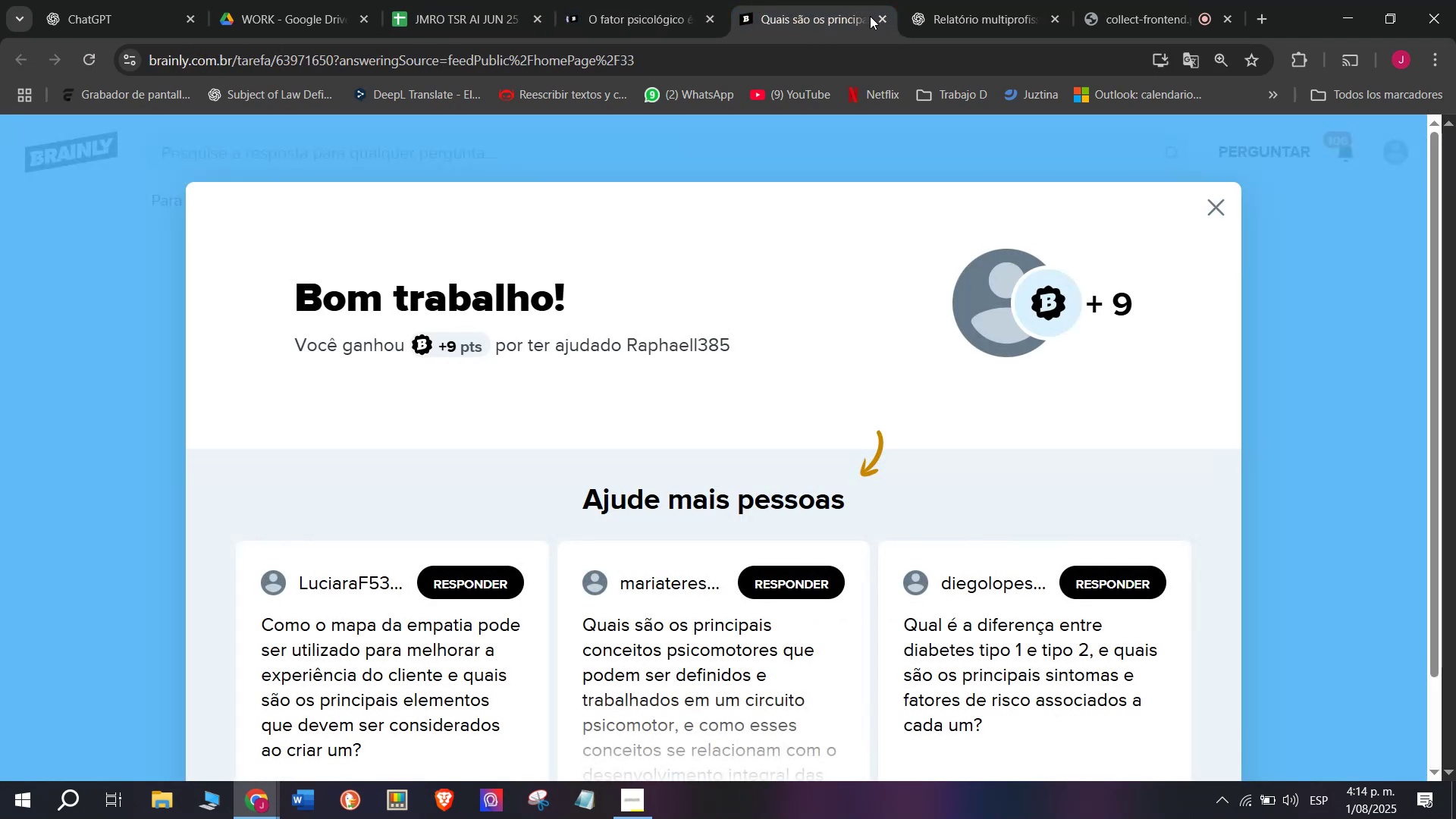 
left_click([876, 16])
 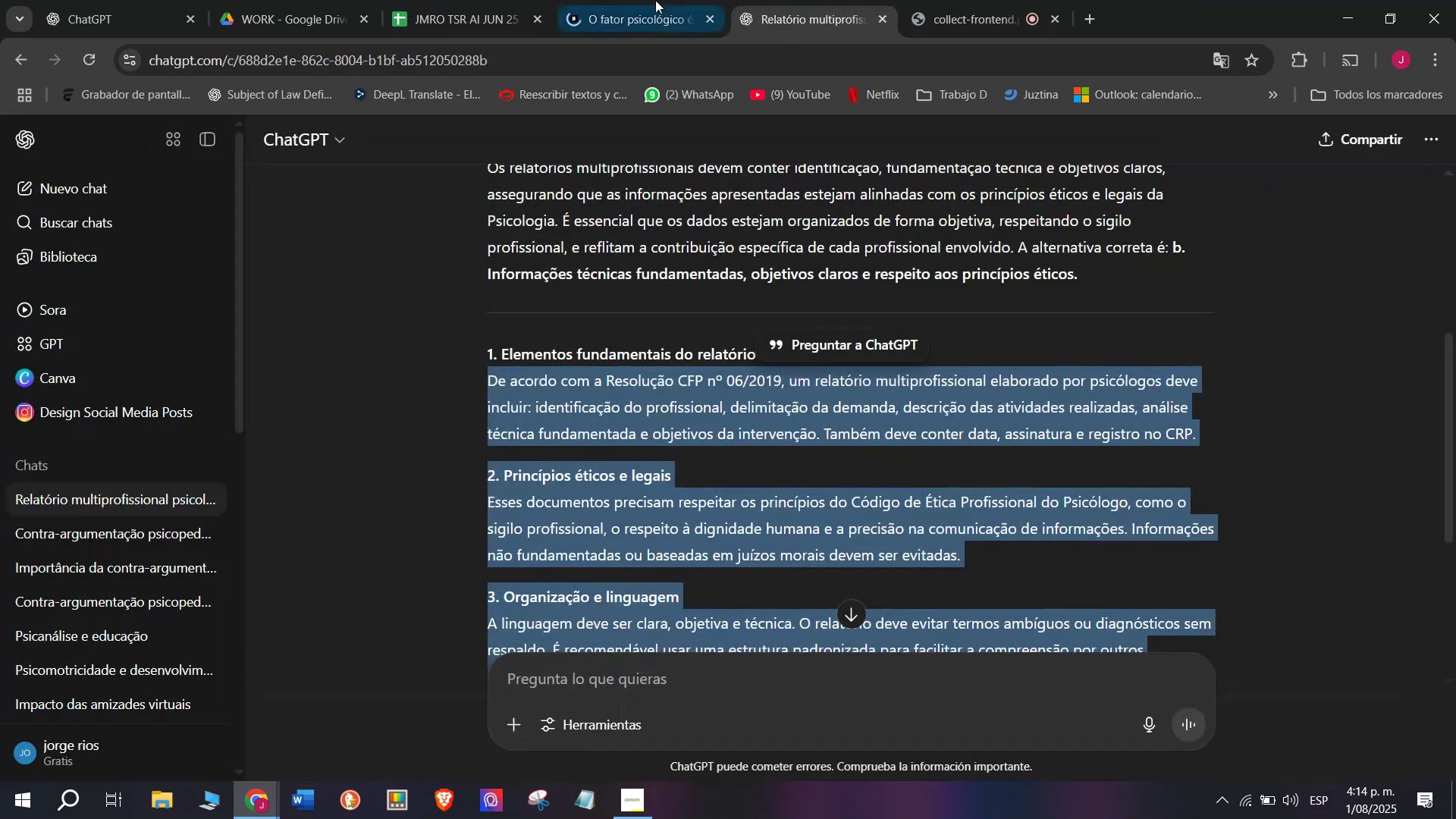 
left_click([654, 0])
 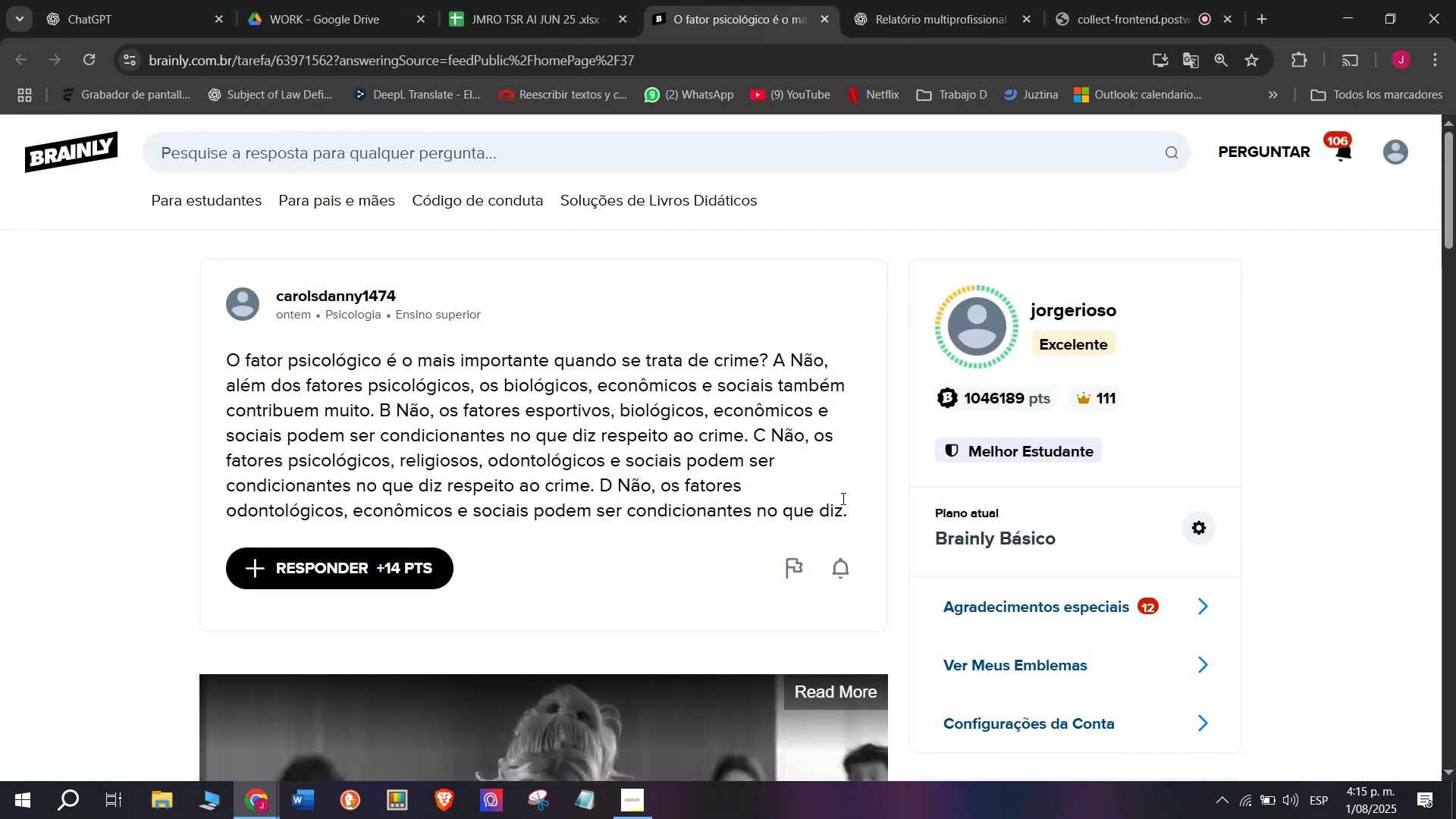 
left_click_drag(start_coordinate=[846, 509], to_coordinate=[215, 360])
 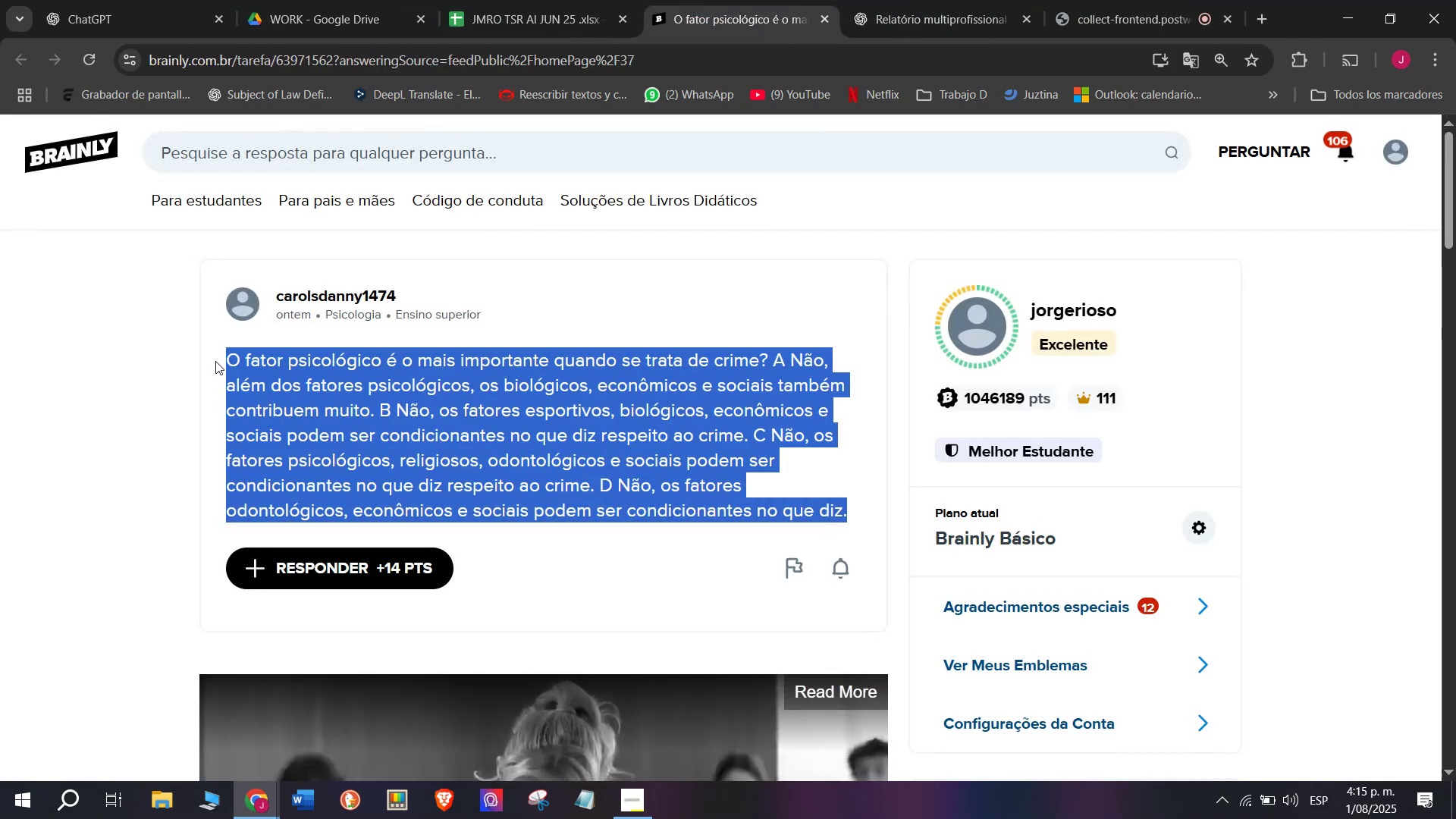 
key(Control+C)
 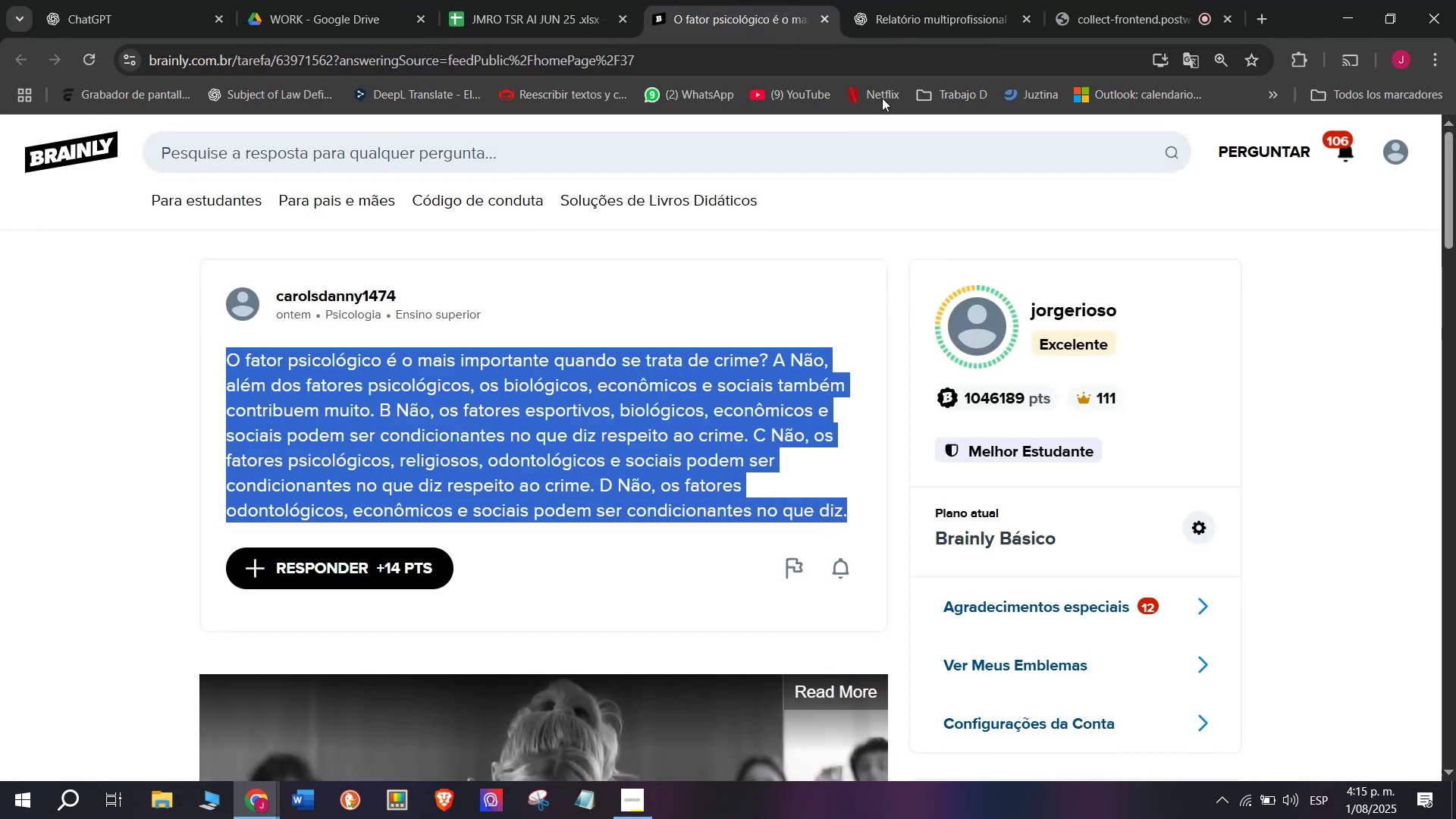 
left_click([956, 0])
 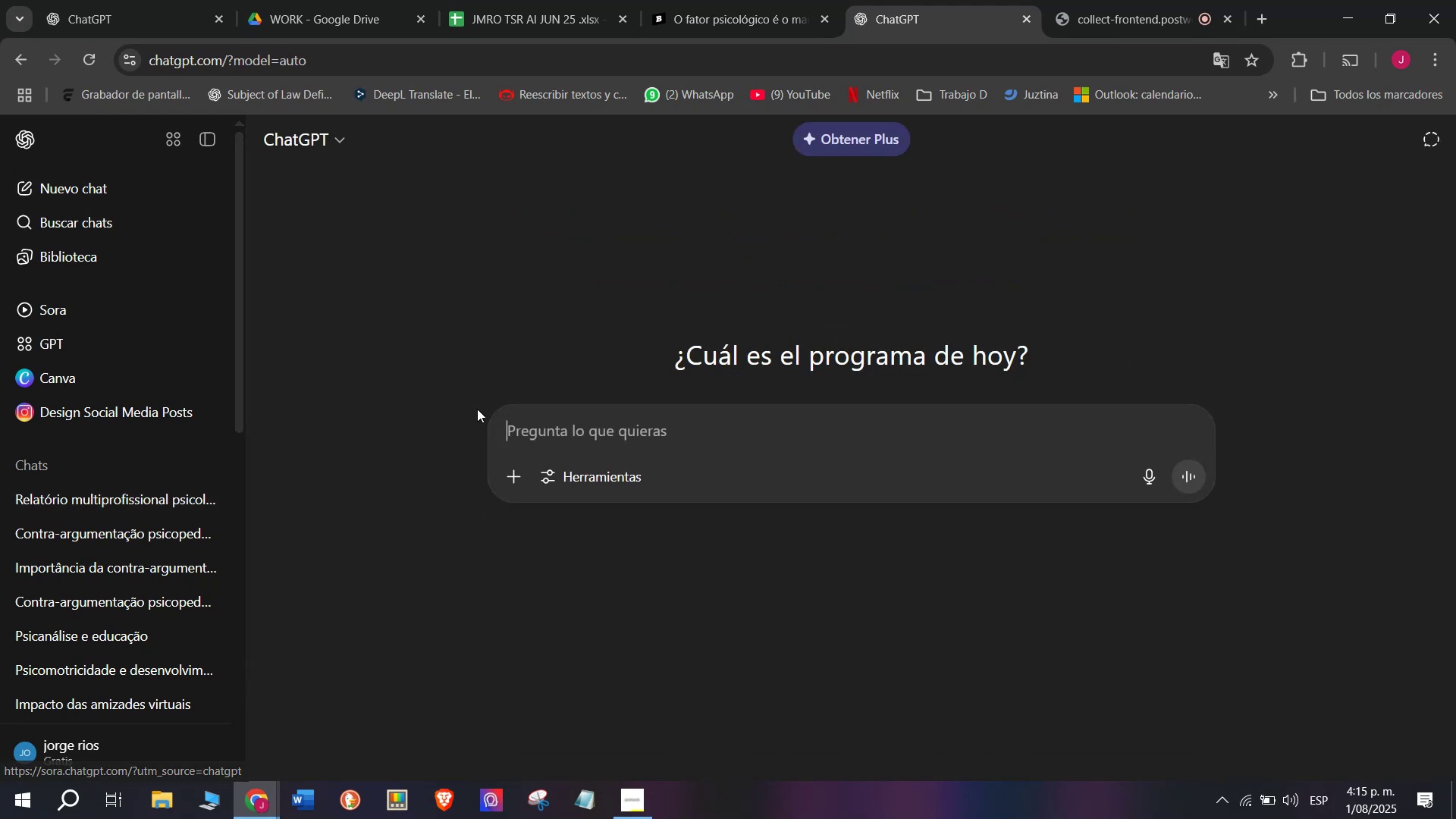 
key(Meta+MetaLeft)
 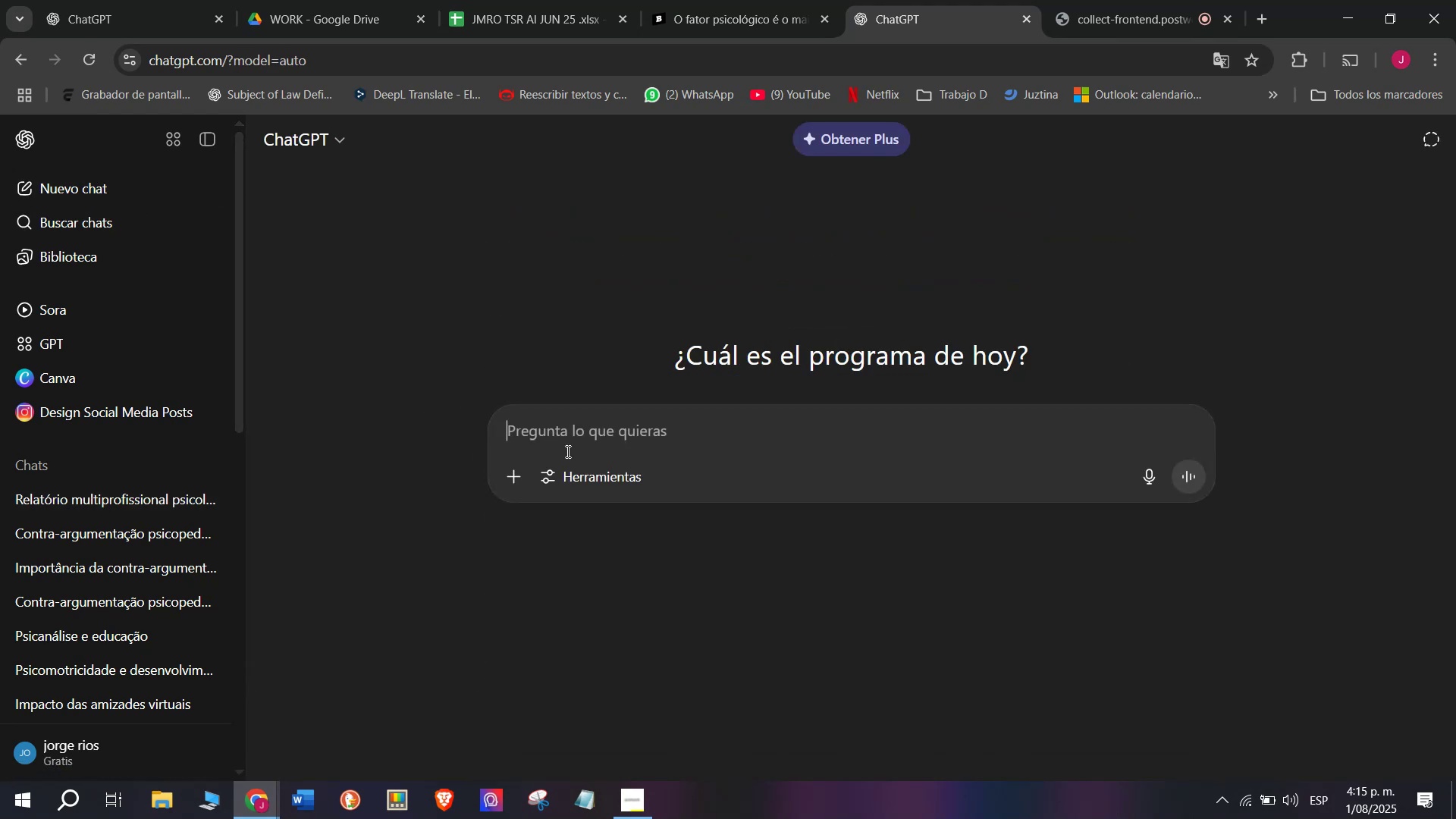 
key(Meta+V)
 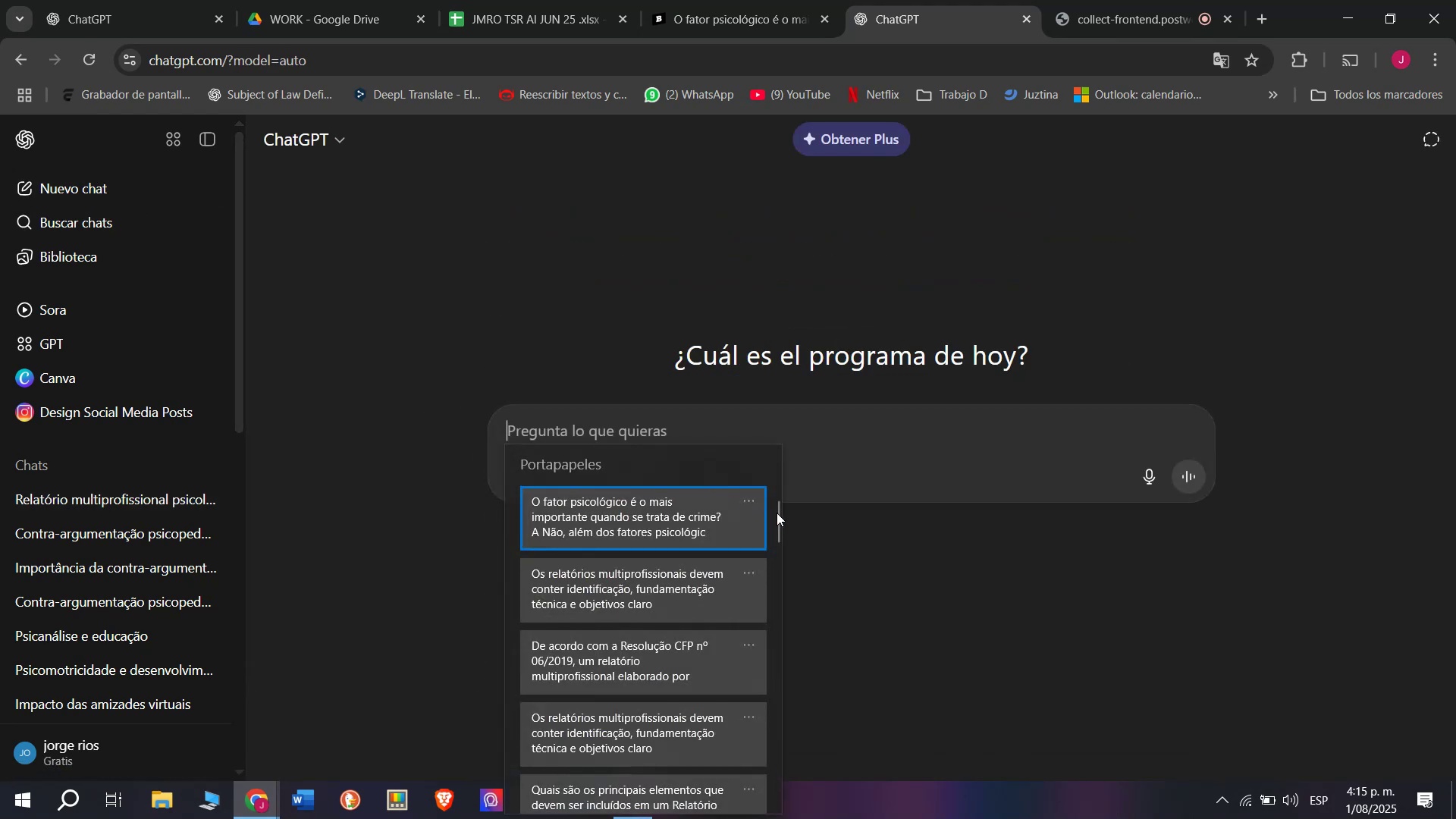 
left_click_drag(start_coordinate=[777, 512], to_coordinate=[764, 818])
 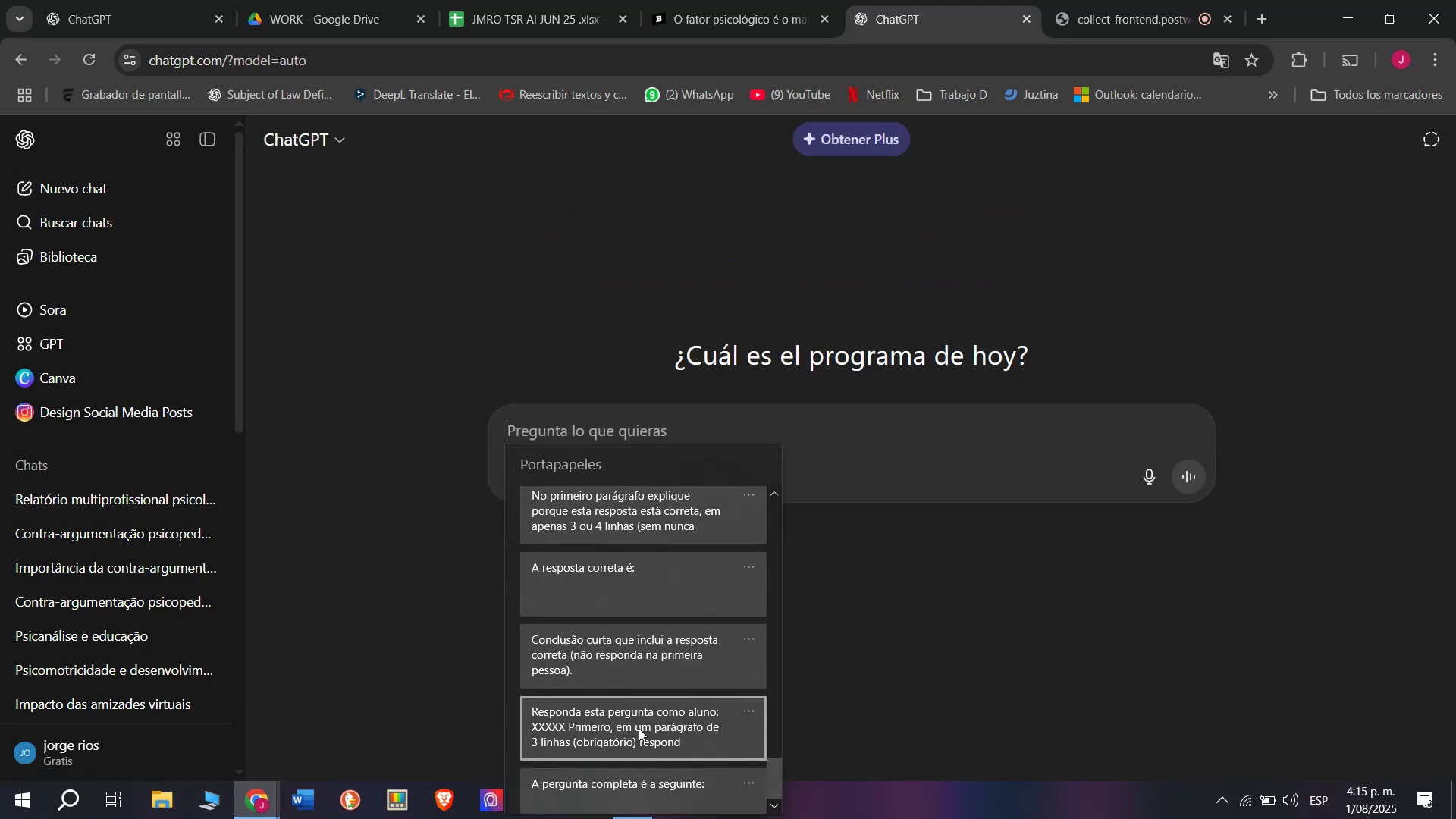 
left_click([639, 724])
 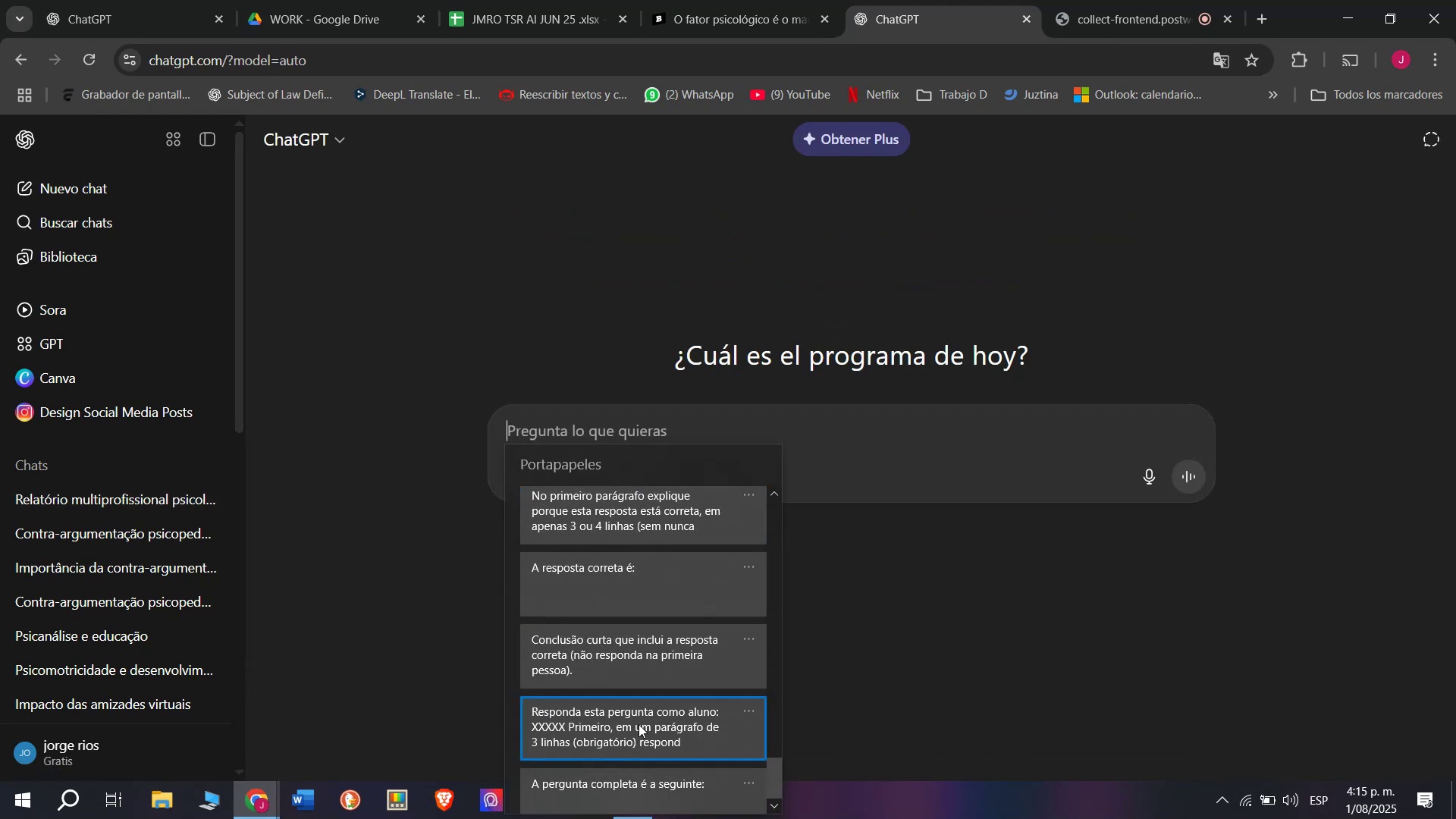 
key(Control+ControlLeft)
 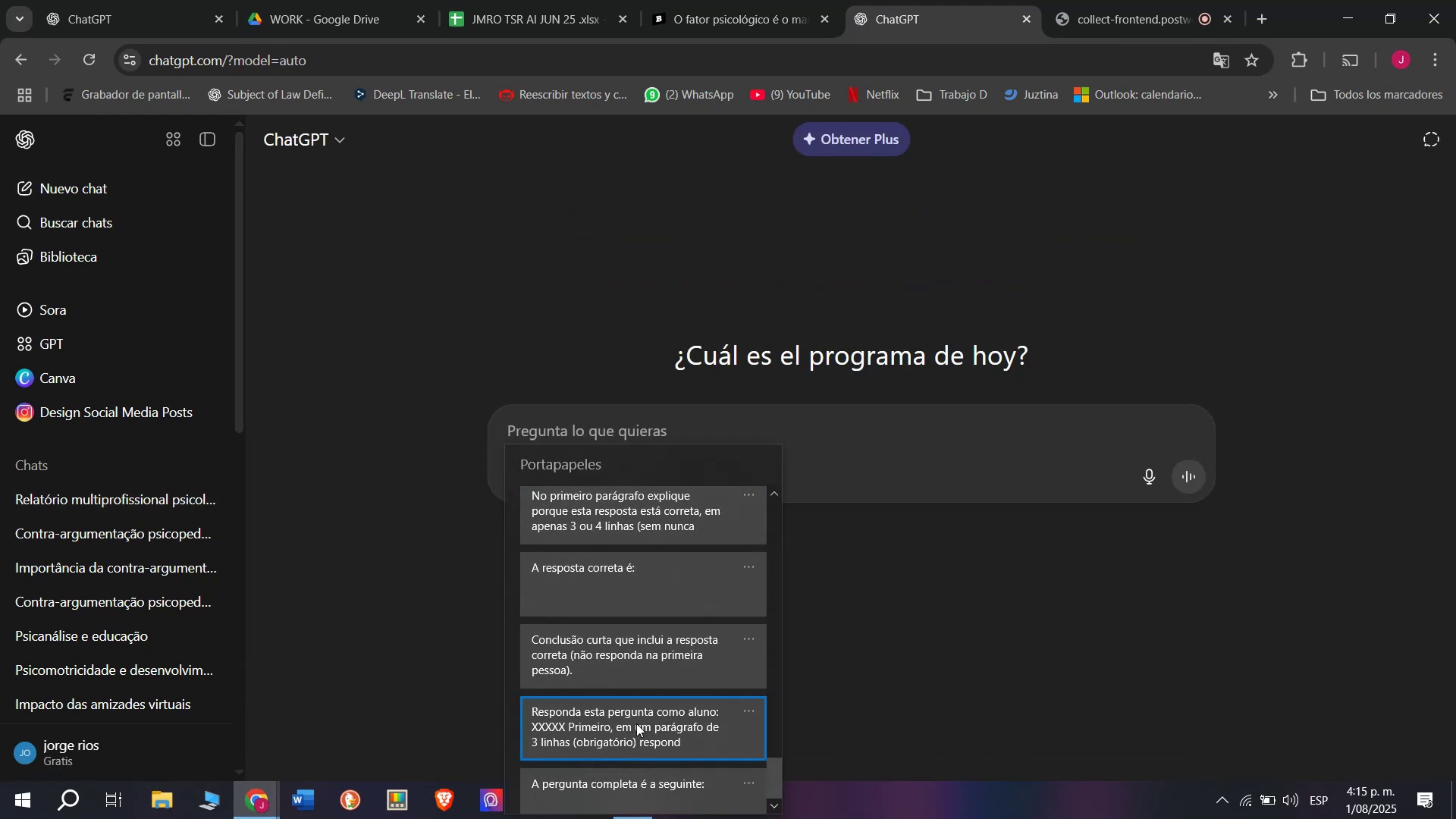 
key(Control+V)
 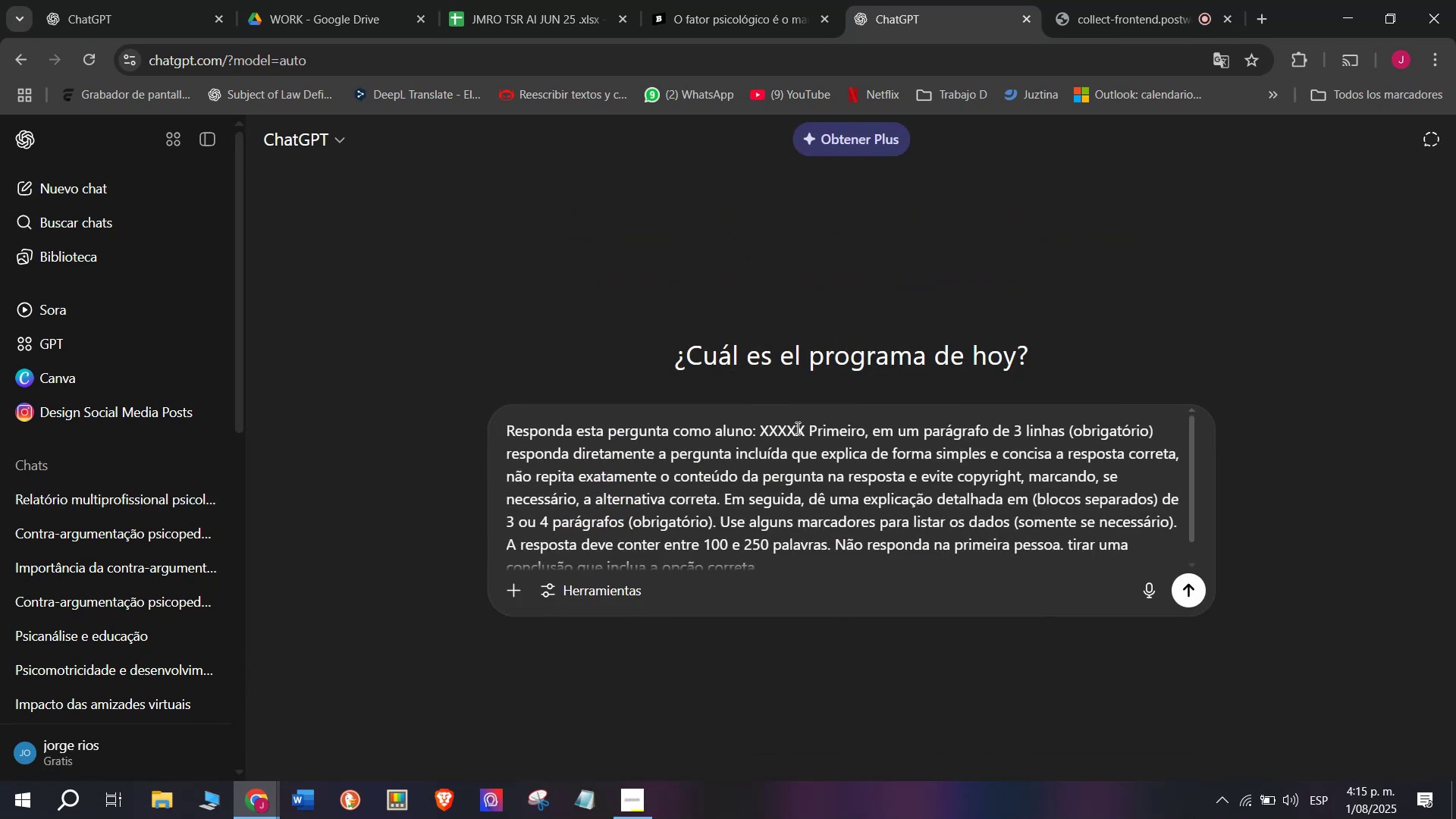 
left_click_drag(start_coordinate=[802, 429], to_coordinate=[760, 432])
 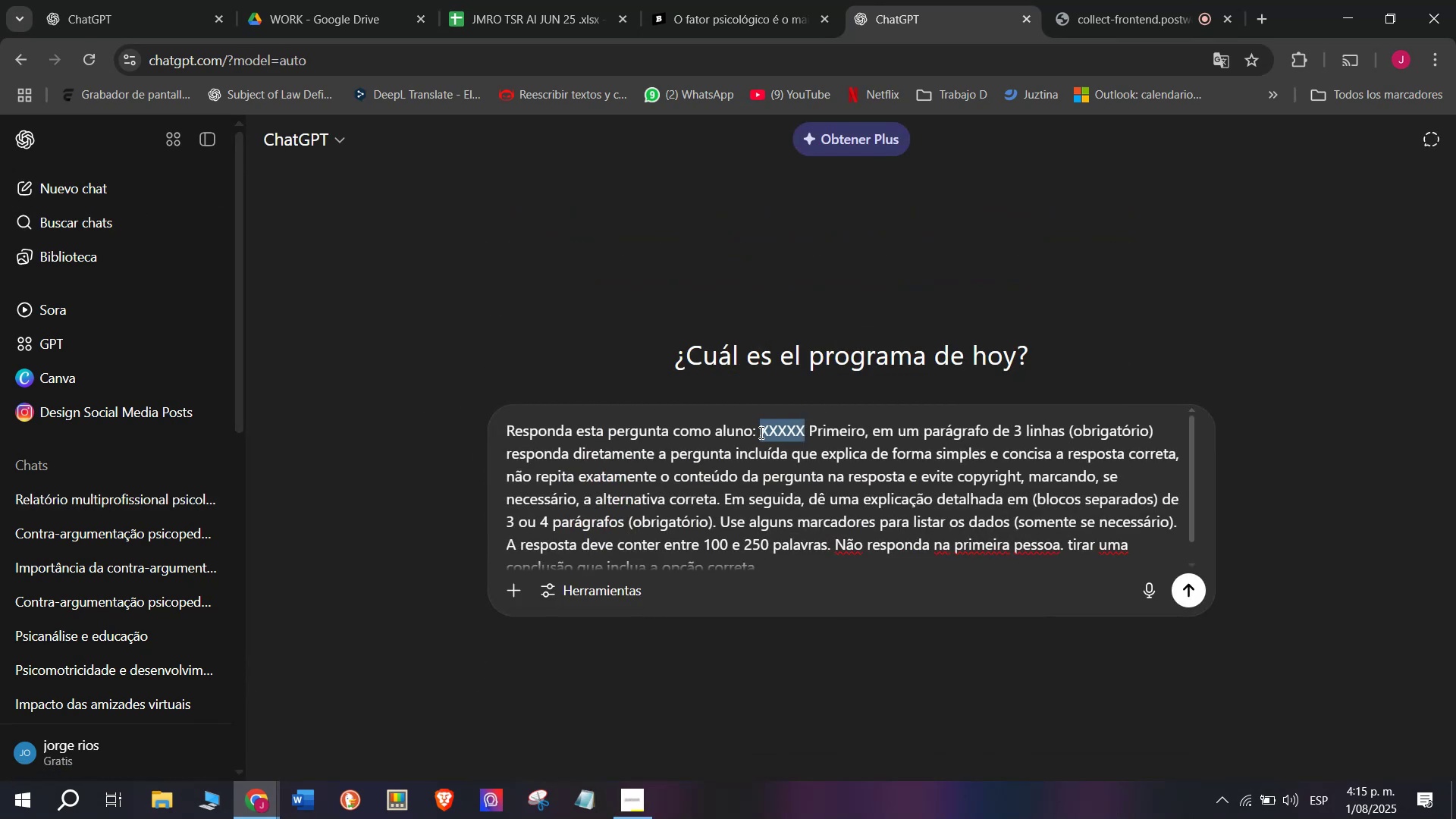 
key(Meta+V)
 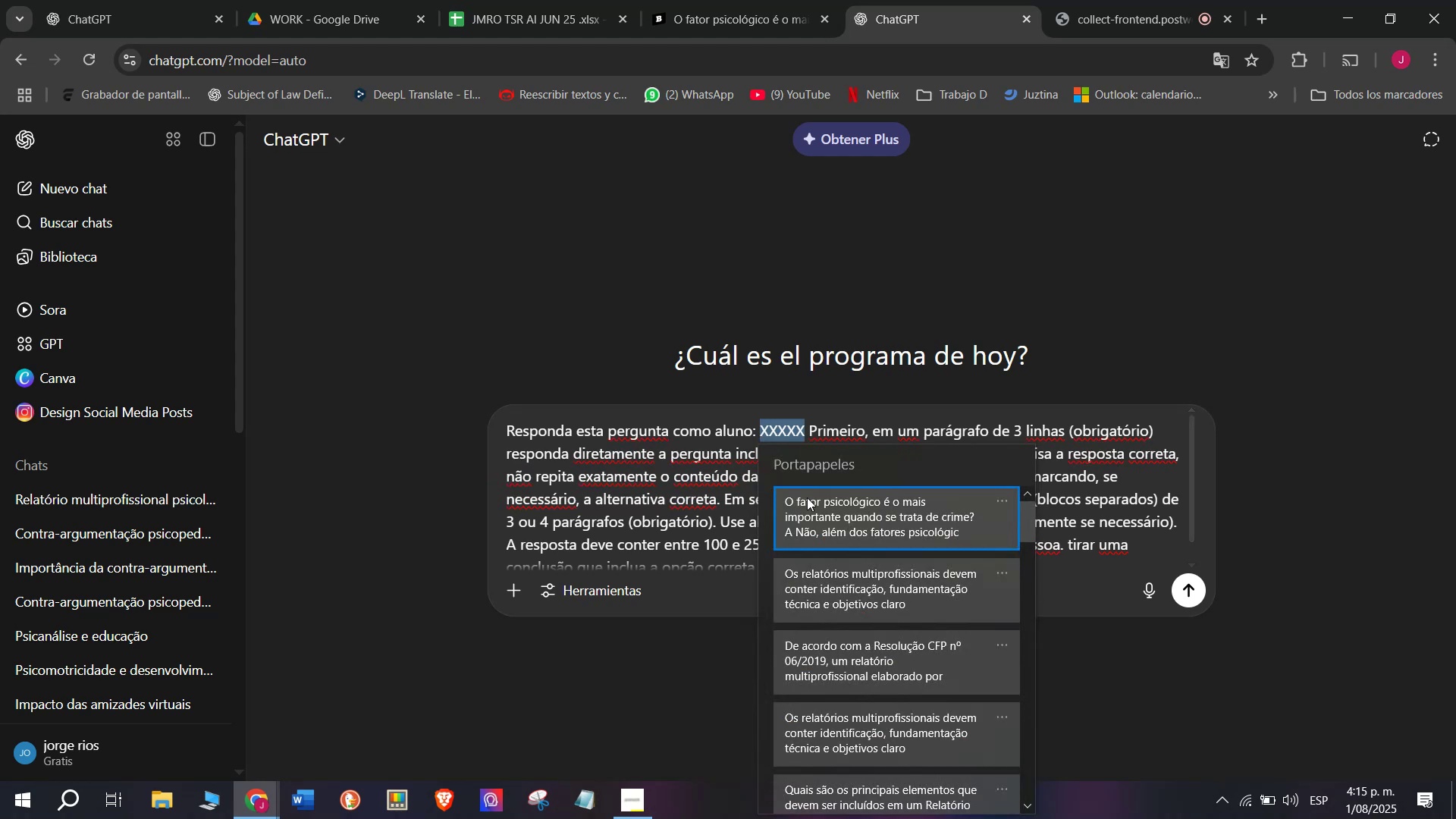 
key(Control+ControlLeft)
 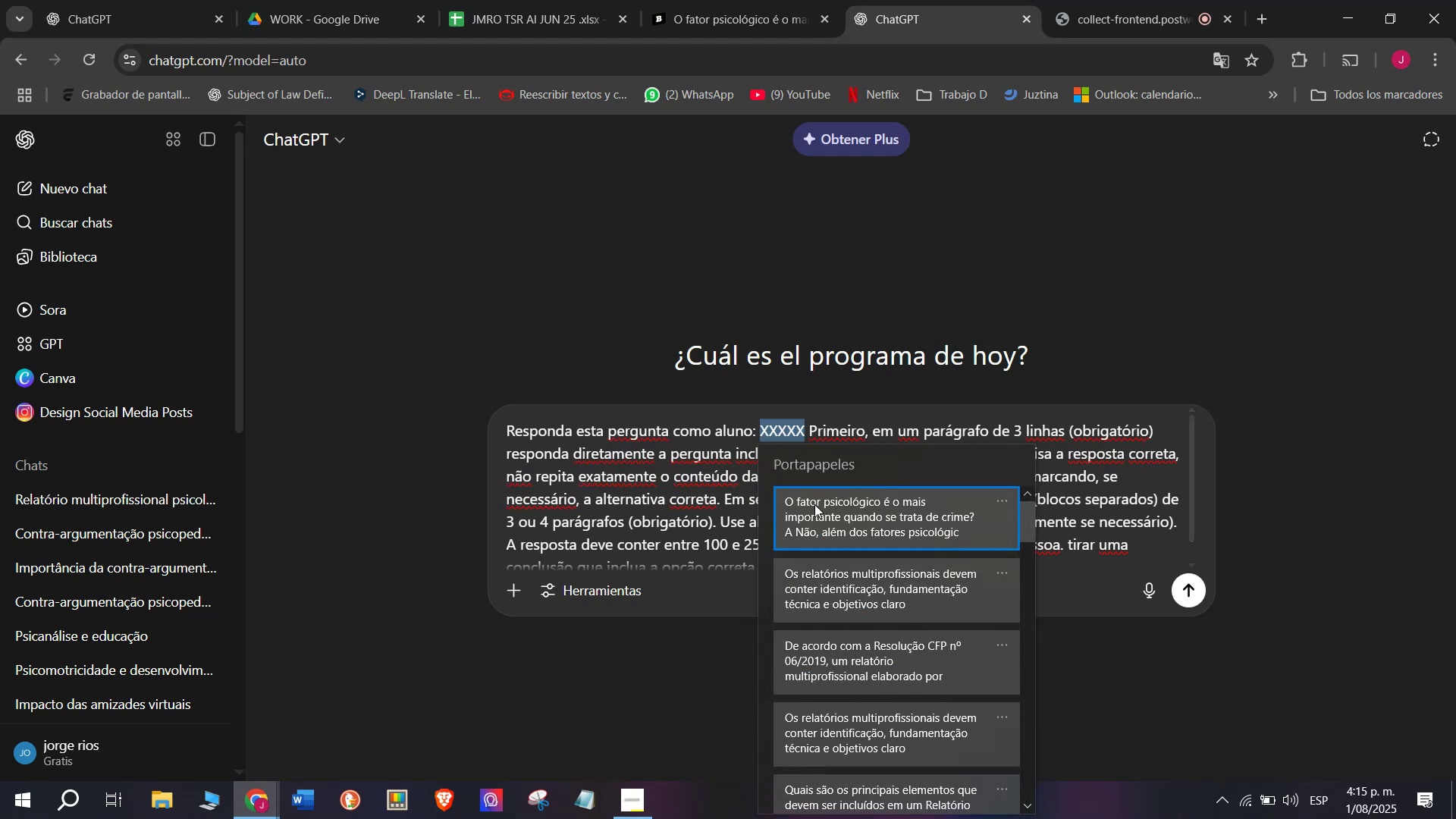 
key(Control+V)
 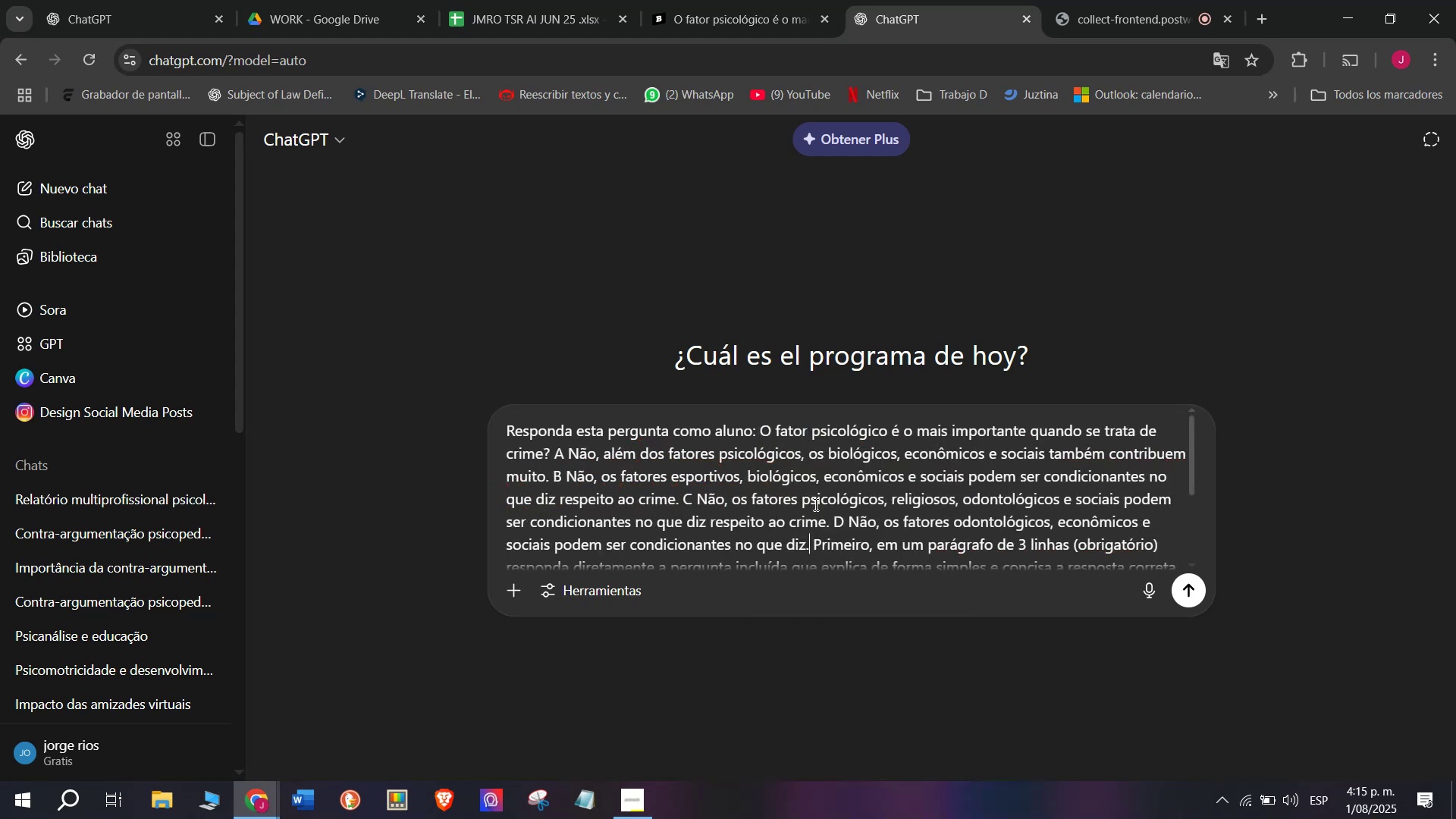 
key(Enter)
 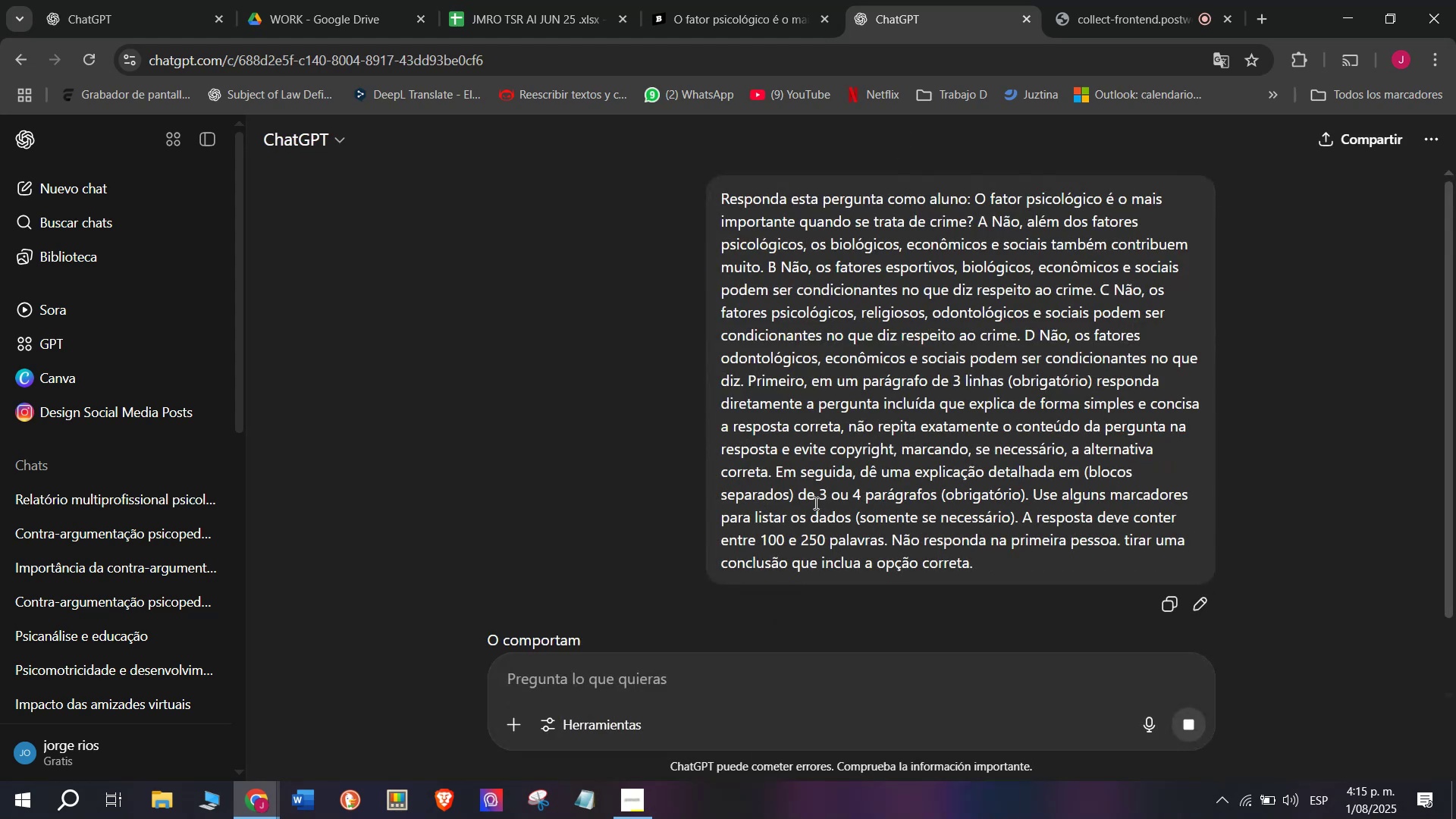 
scroll: coordinate [775, 432], scroll_direction: down, amount: 2.0
 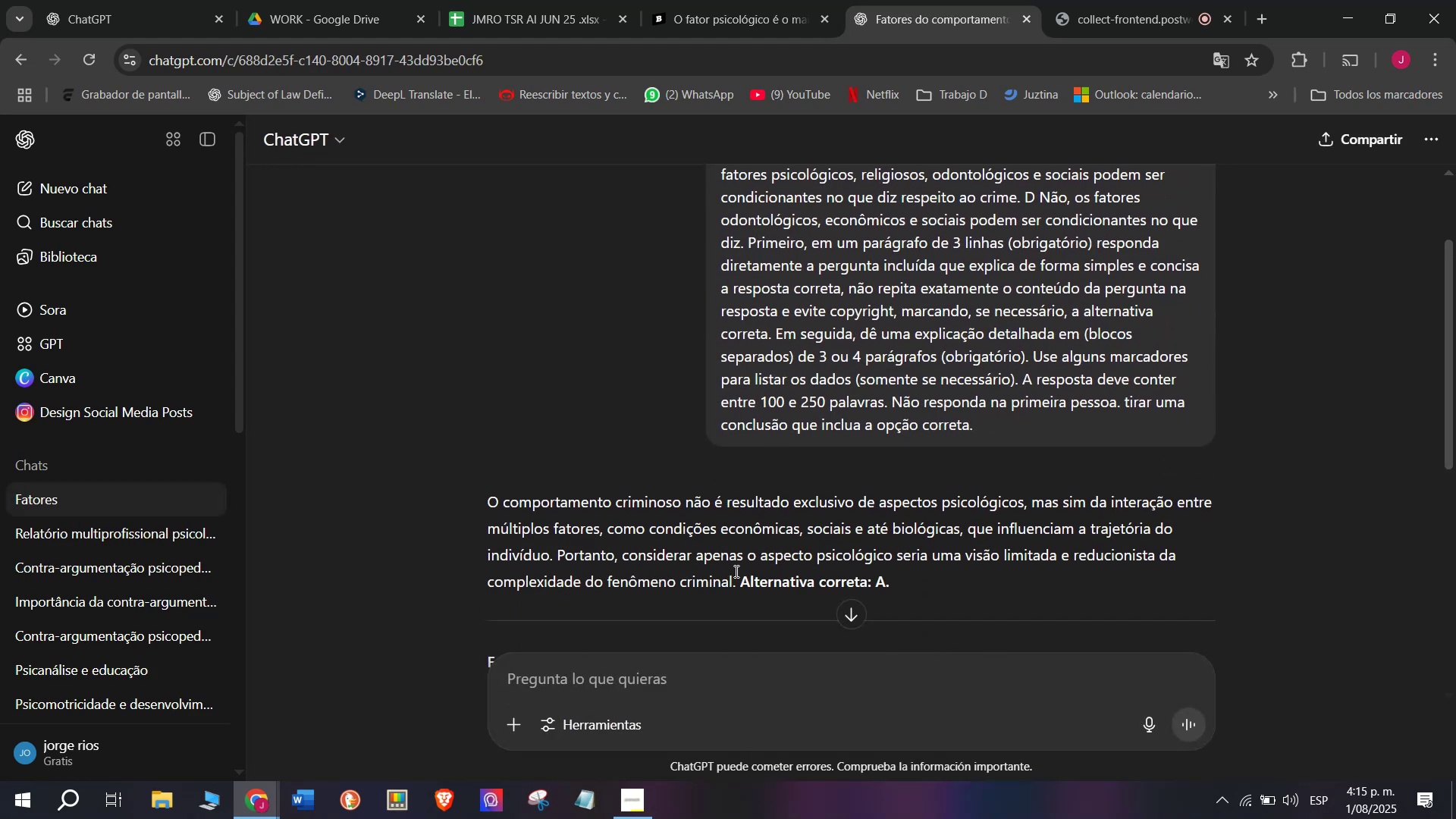 
left_click_drag(start_coordinate=[737, 585], to_coordinate=[487, 501])
 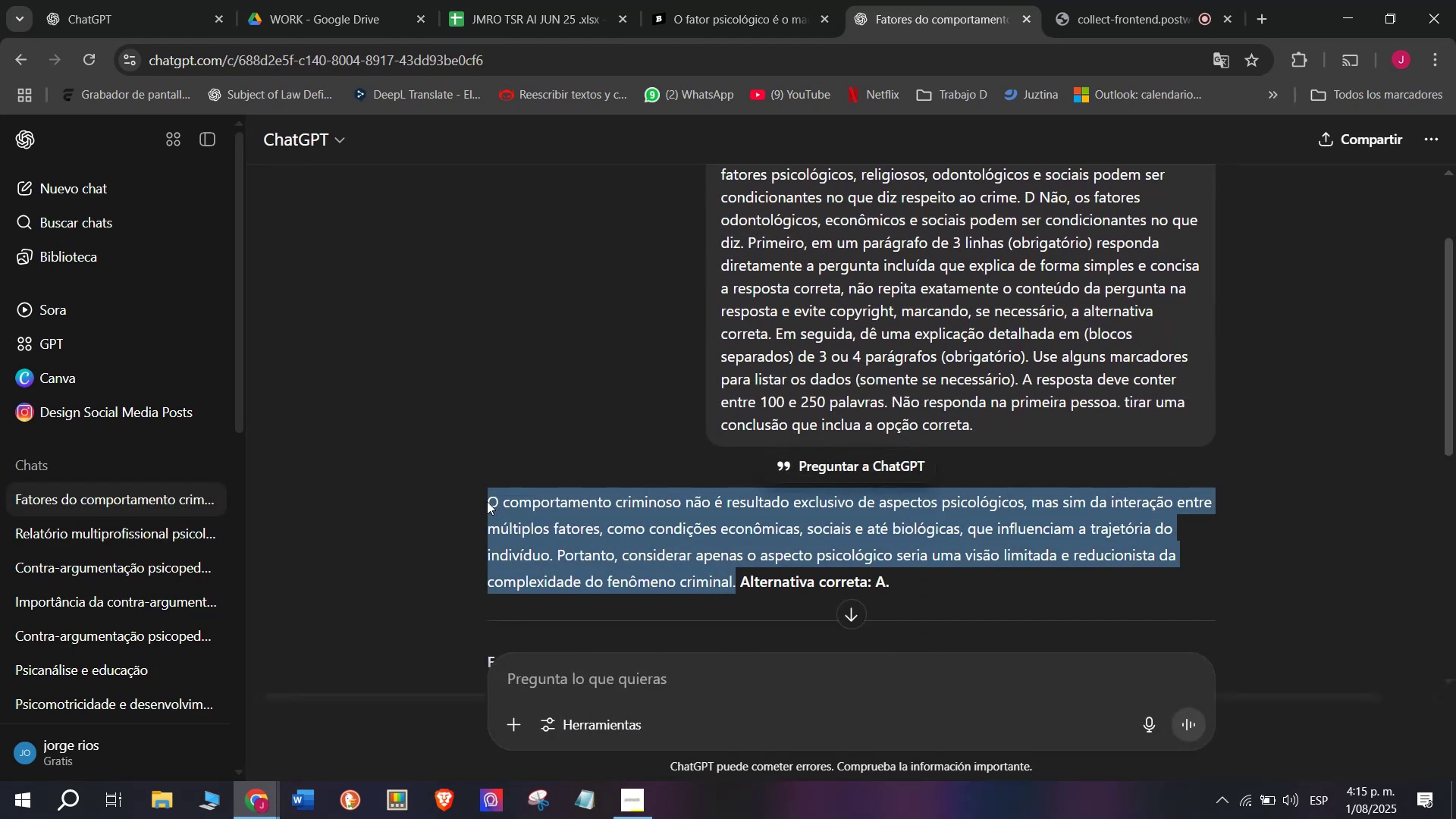 
key(Control+C)
 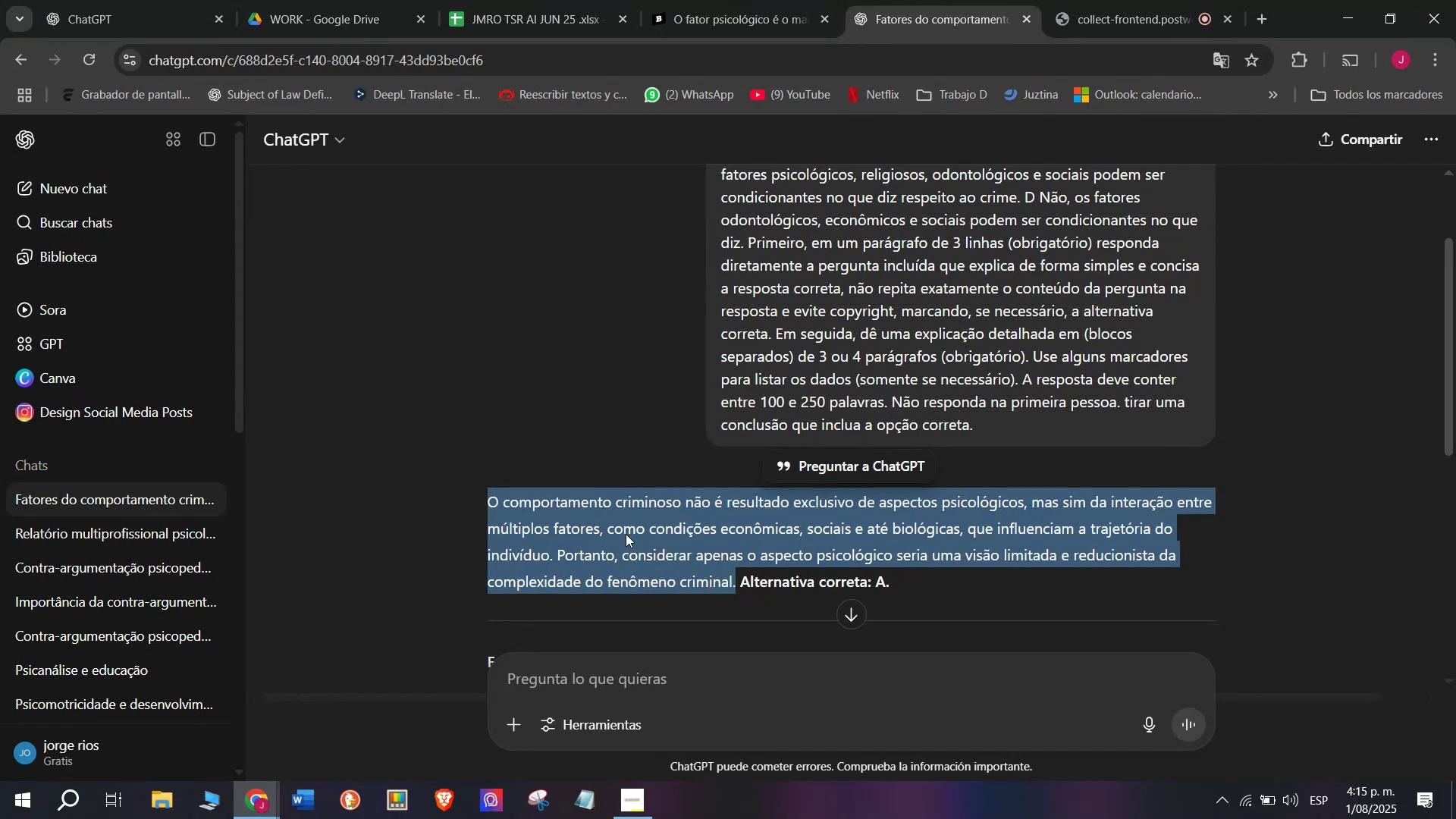 
scroll: coordinate [629, 421], scroll_direction: down, amount: 1.0
 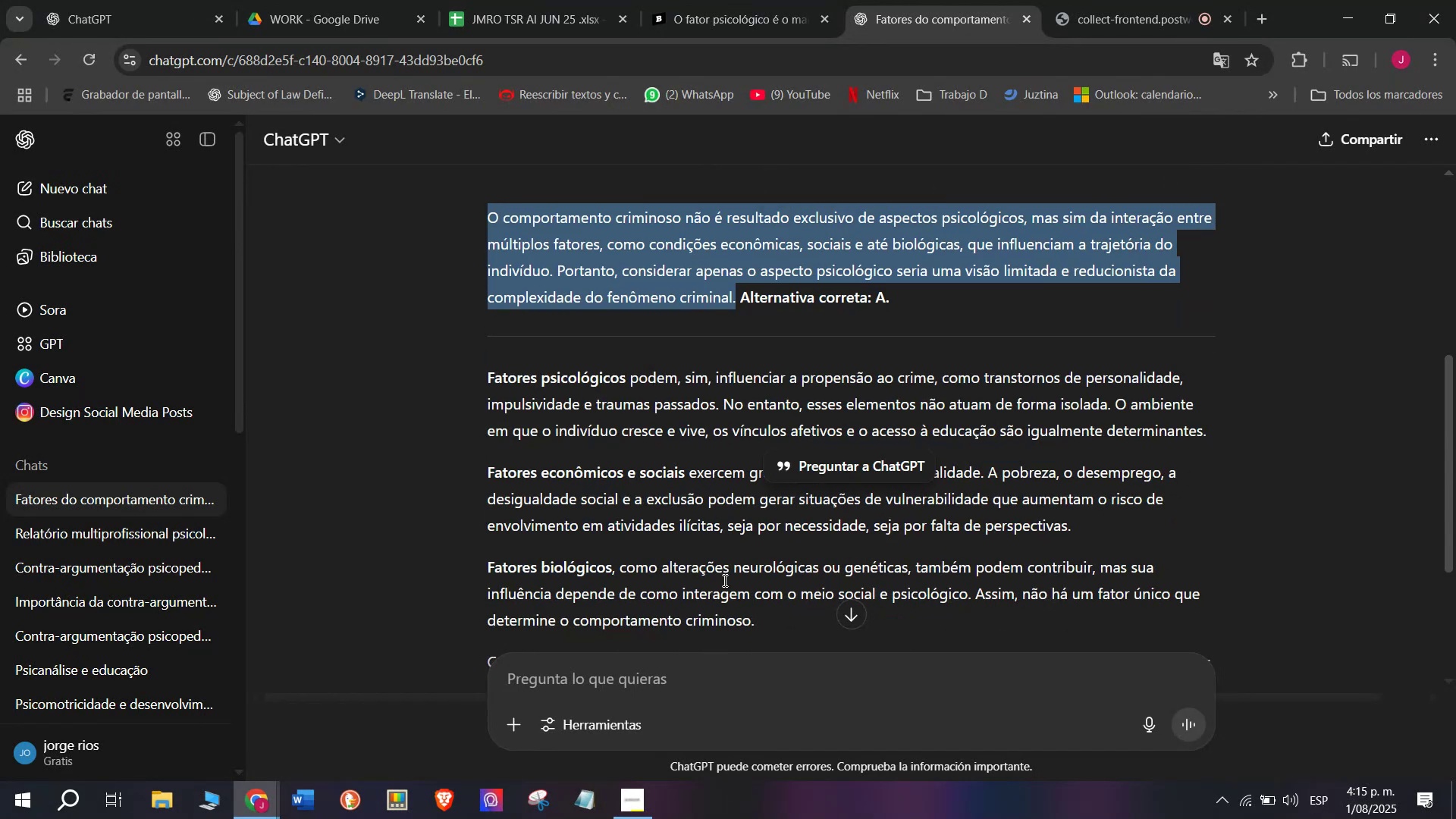 
left_click_drag(start_coordinate=[770, 627], to_coordinate=[488, 378])
 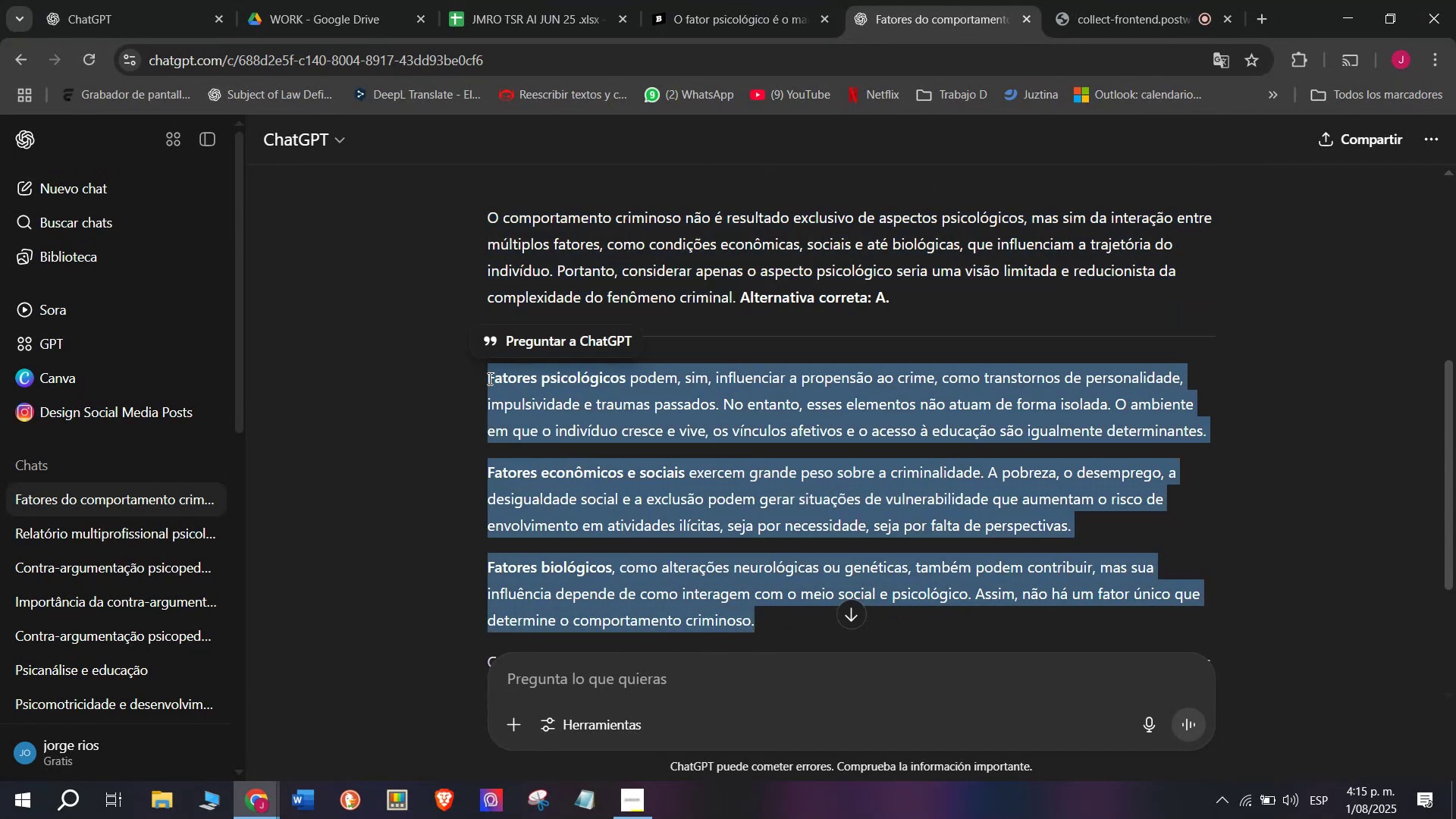 
key(Control+ControlLeft)
 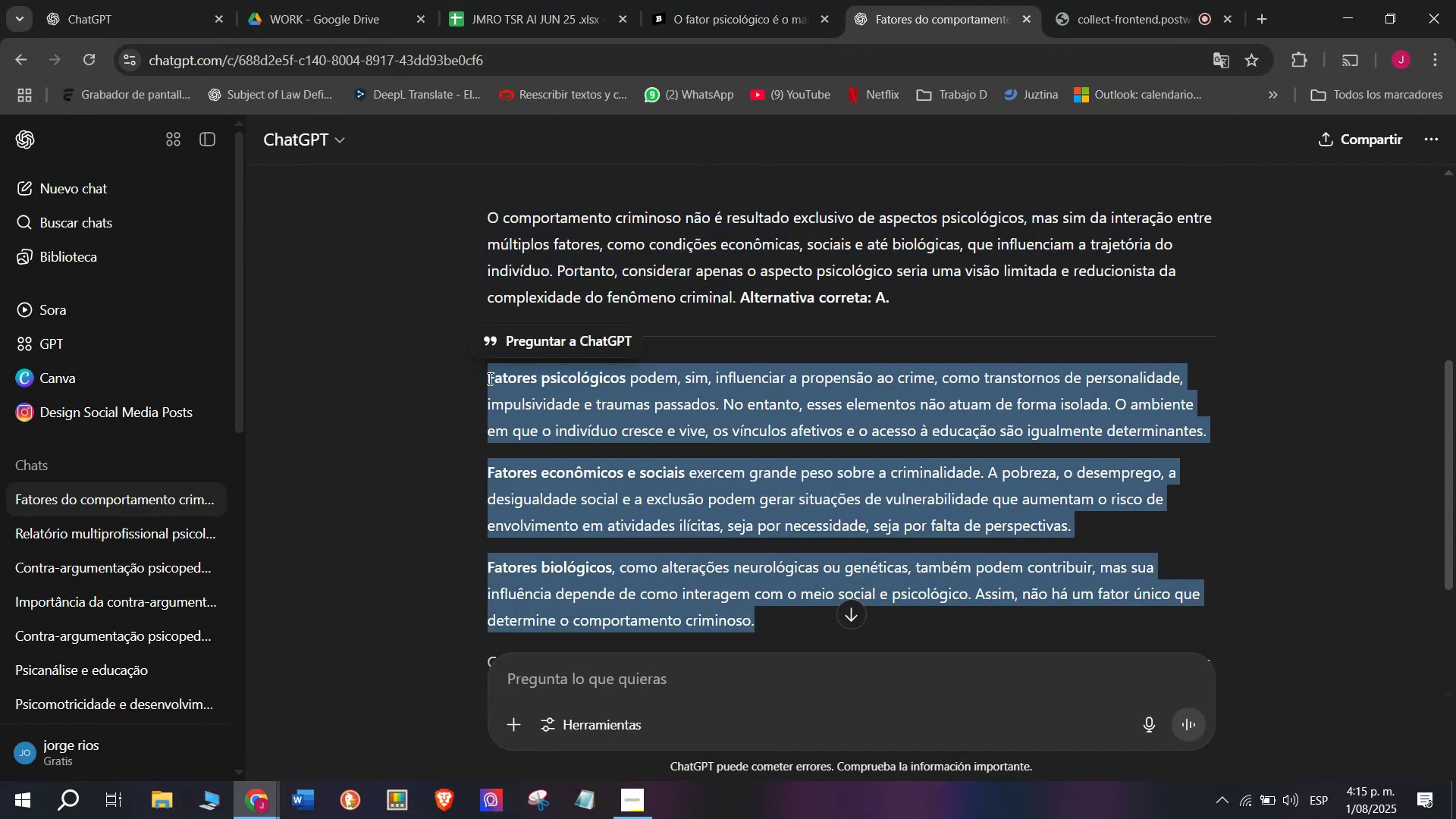 
key(Control+C)
 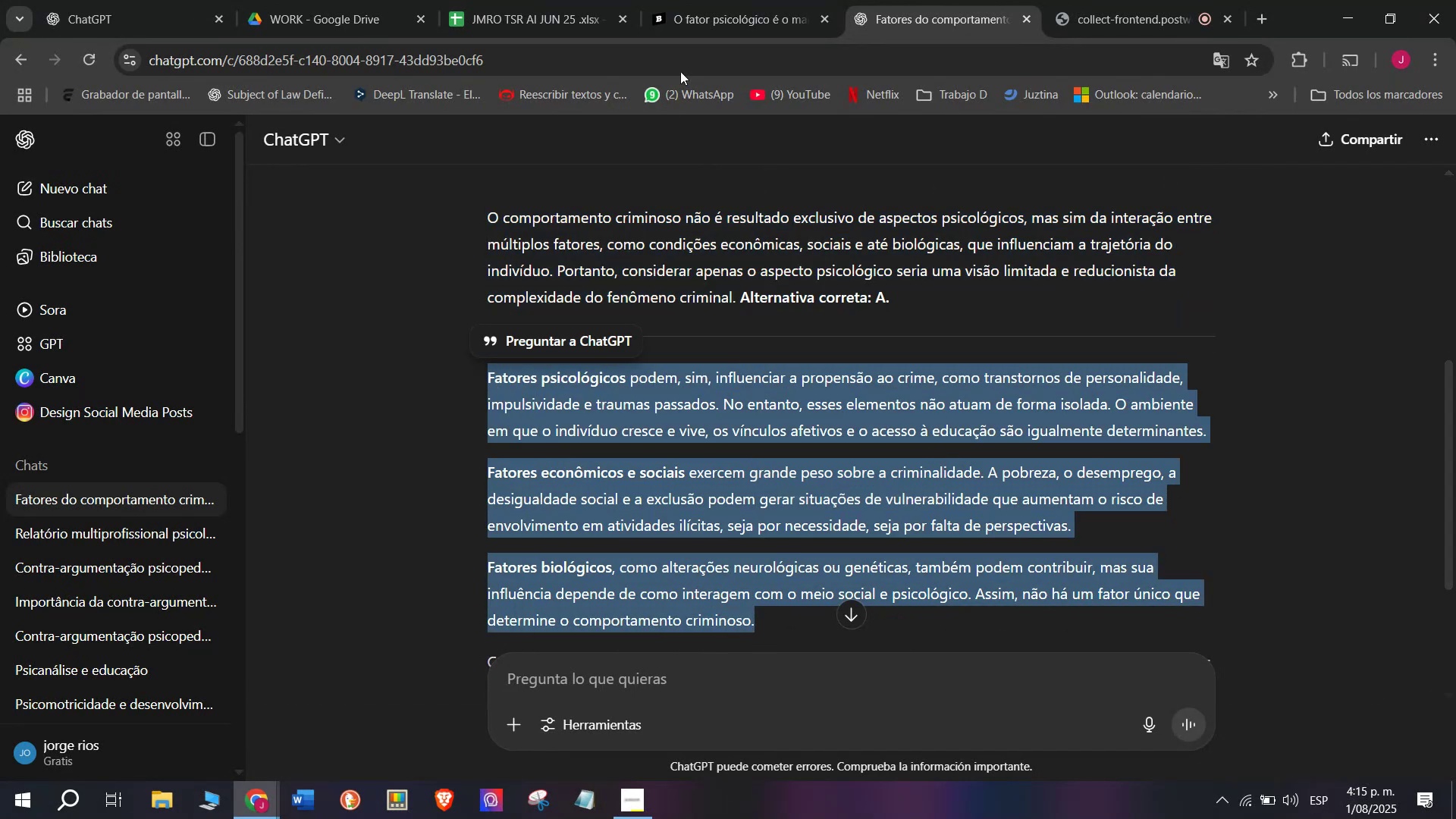 
left_click([712, 0])
 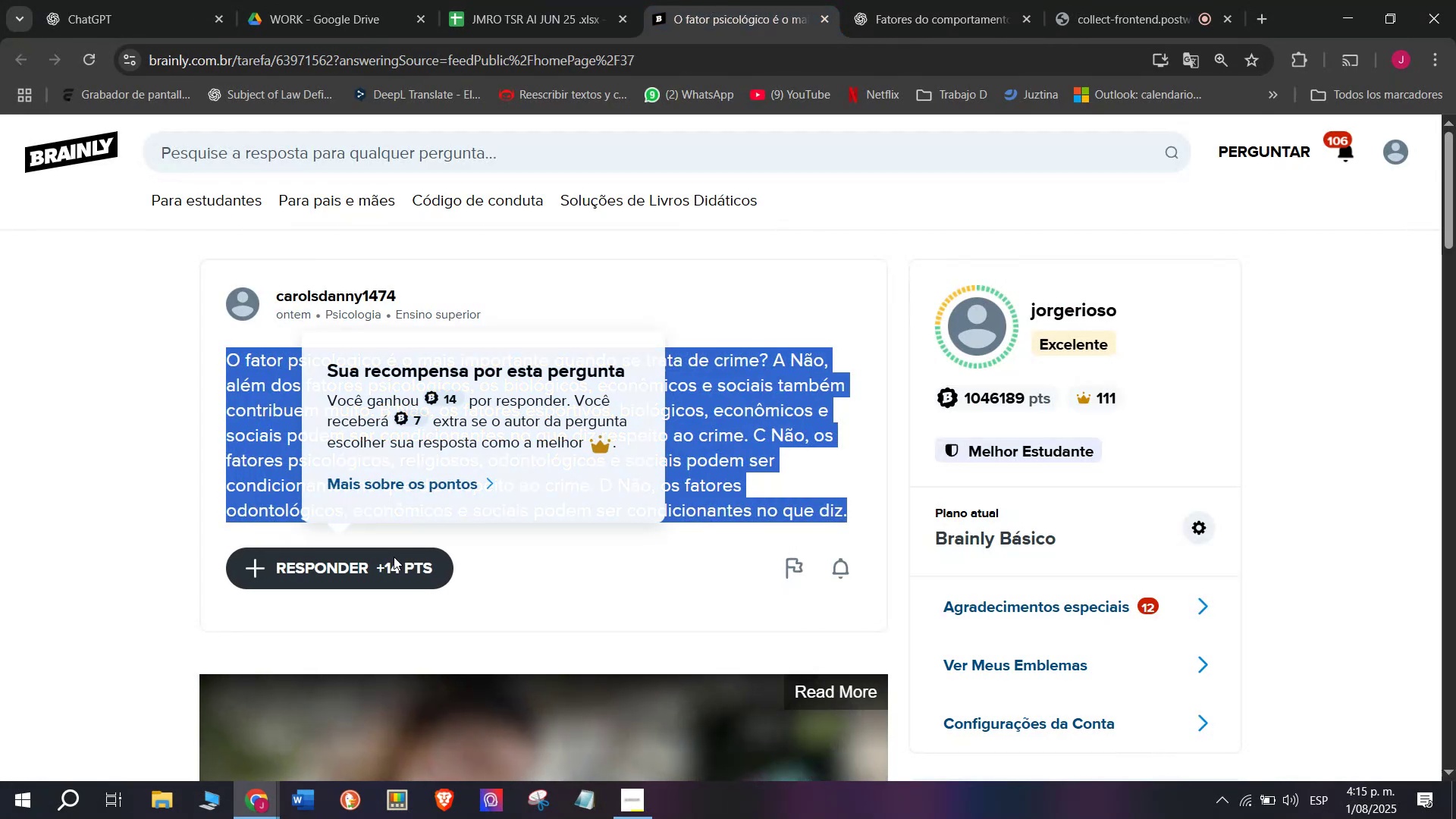 
left_click_drag(start_coordinate=[684, 419], to_coordinate=[522, 174])
 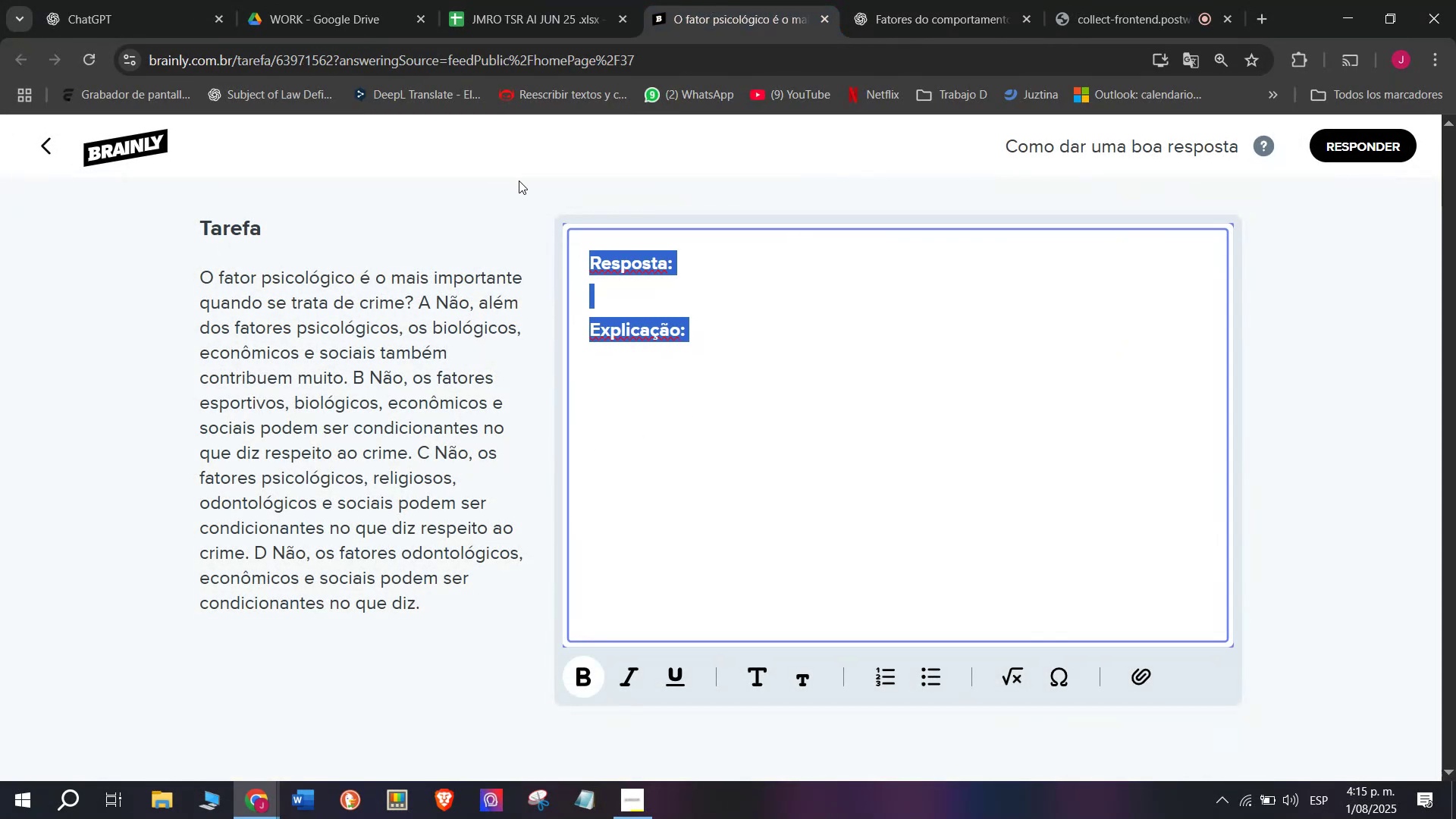 
key(Meta+MetaLeft)
 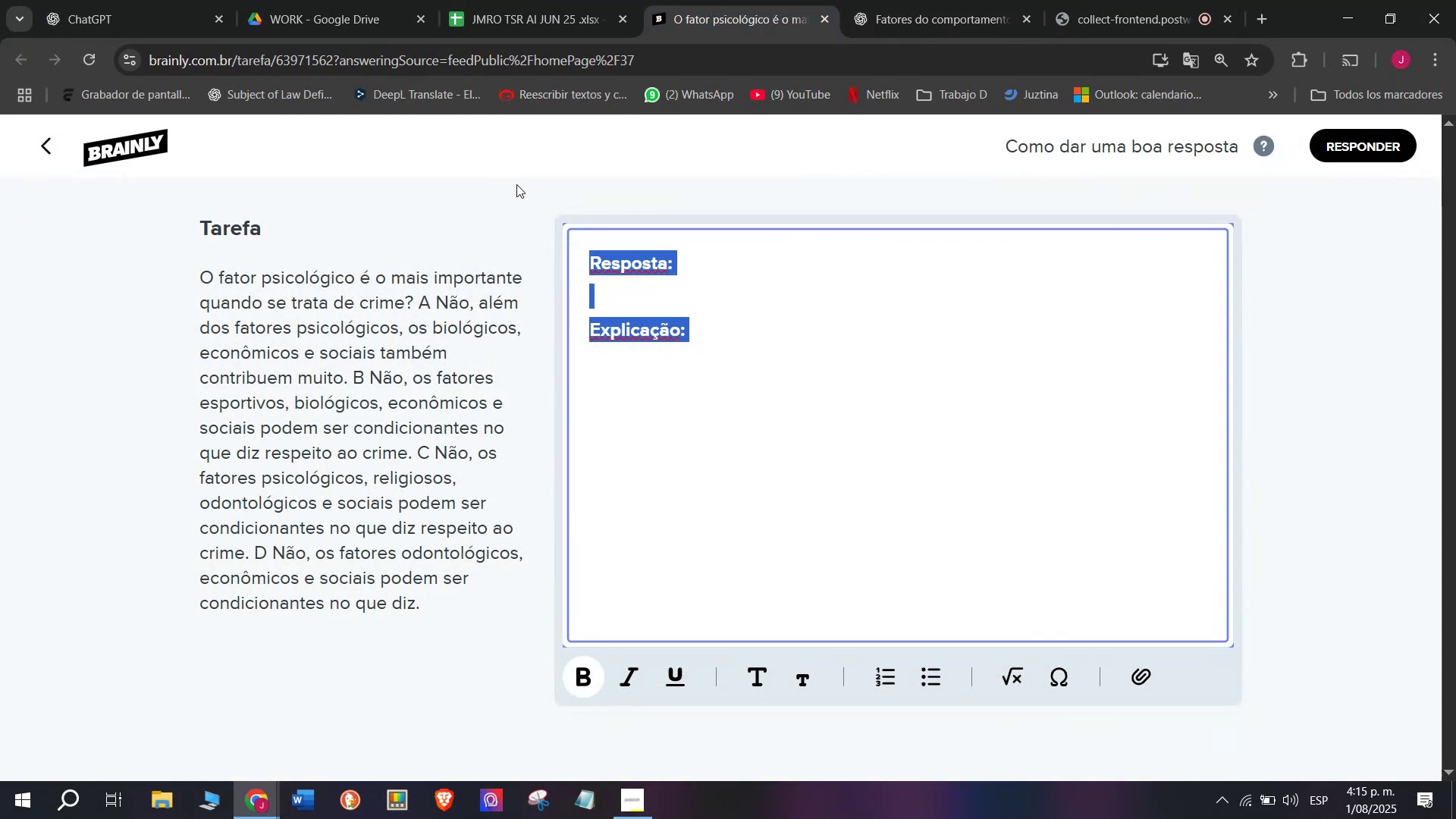 
key(Meta+V)
 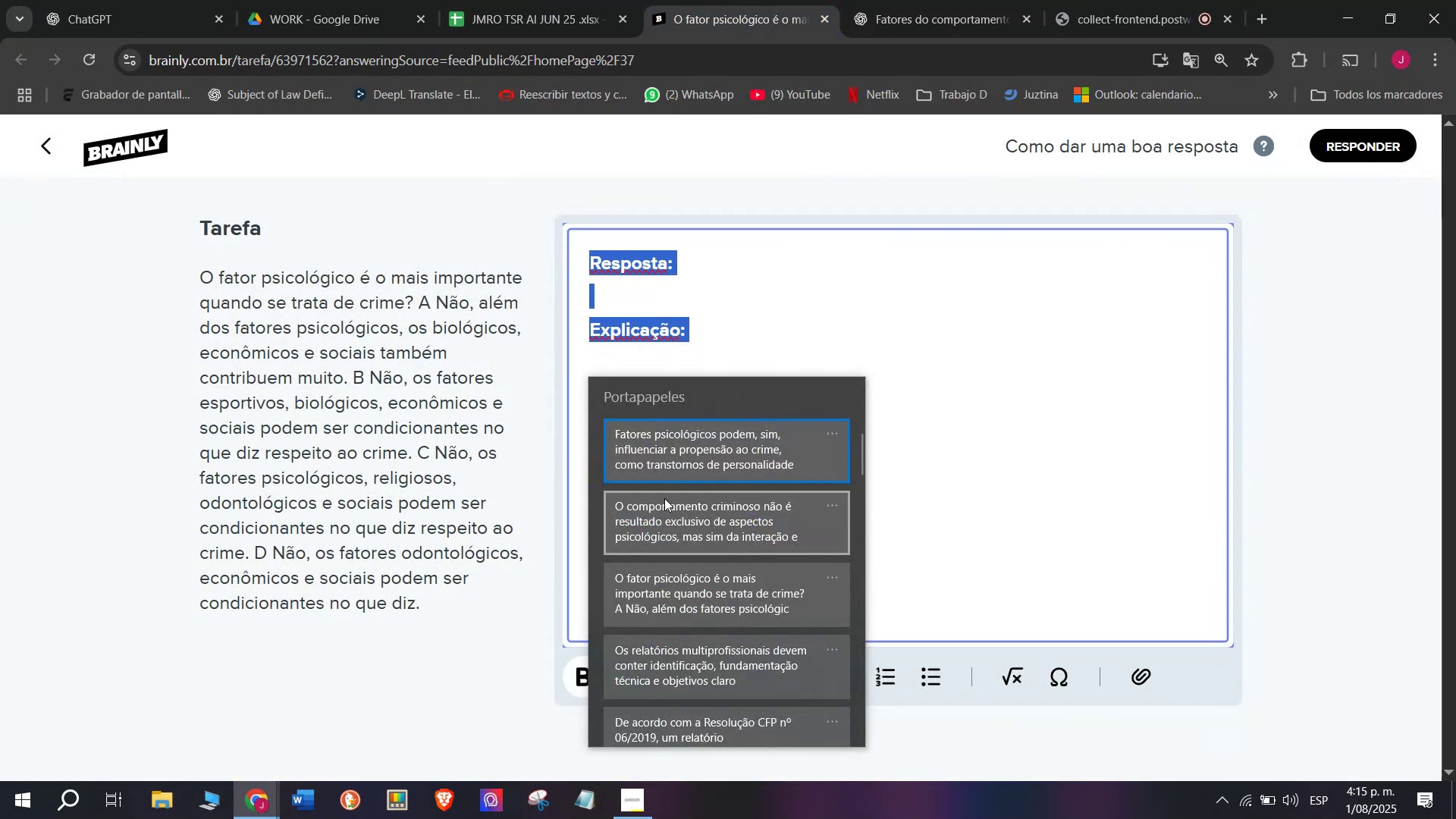 
left_click([661, 507])
 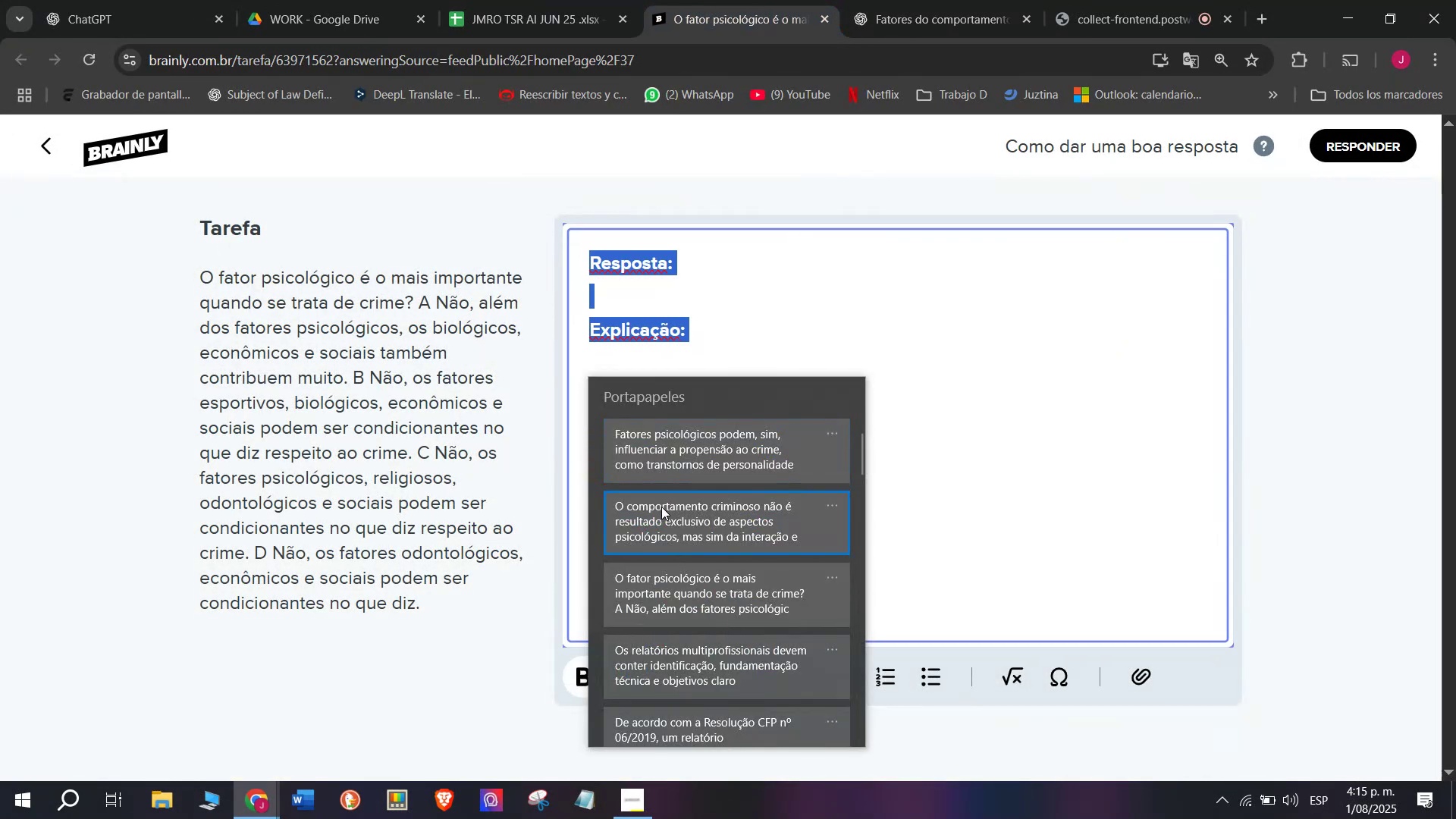 
key(Control+ControlLeft)
 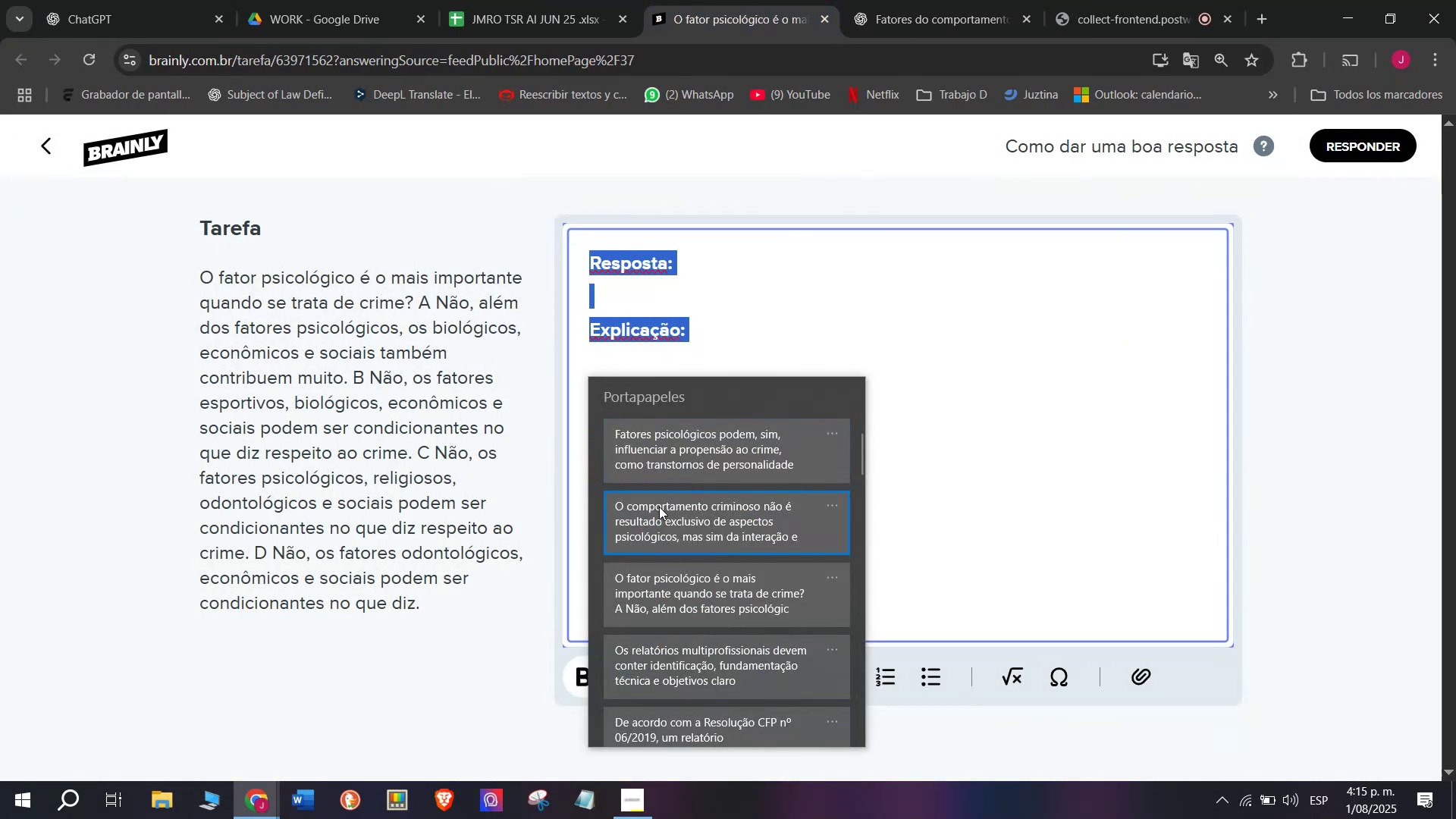 
key(Control+V)
 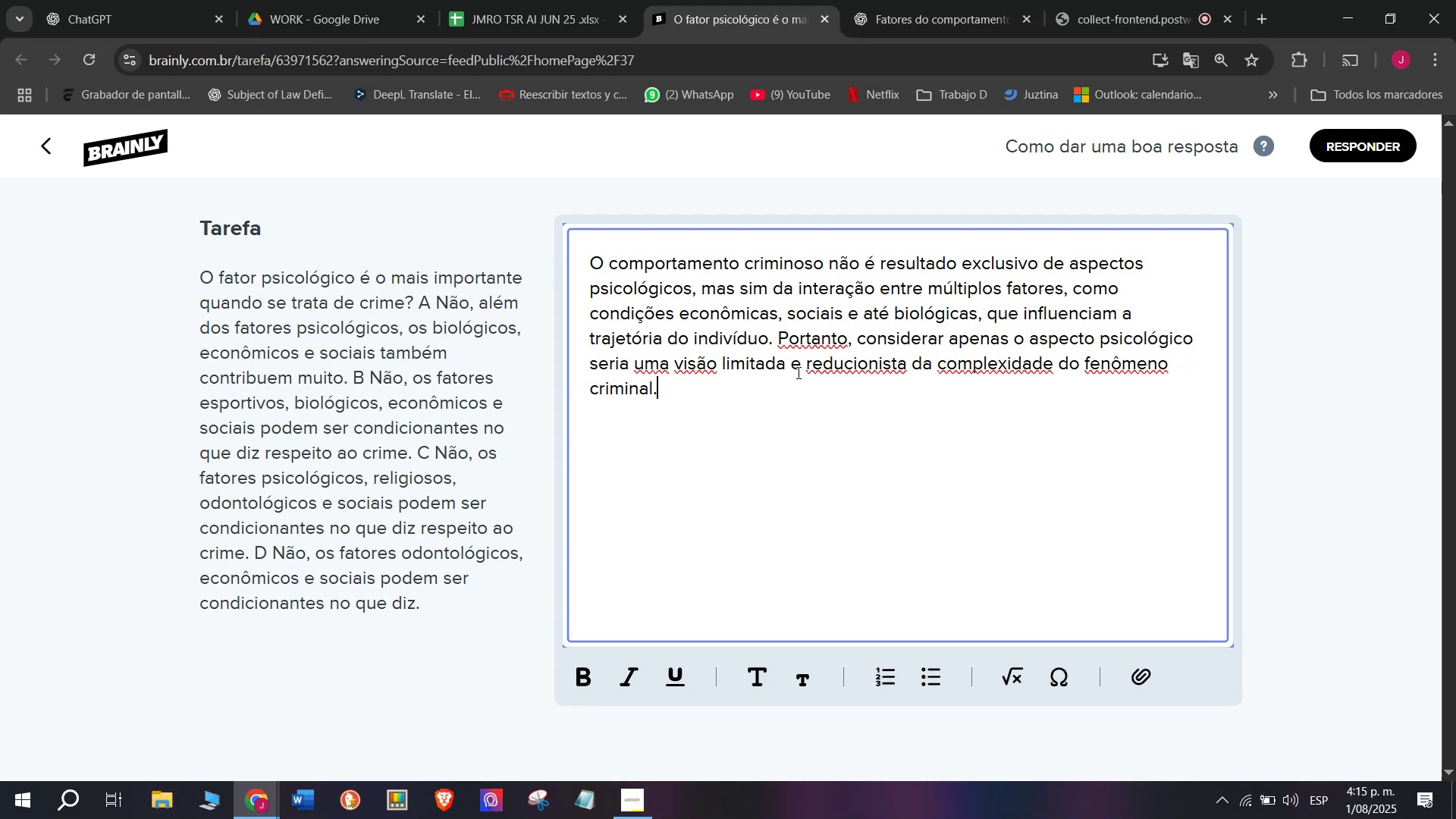 
left_click_drag(start_coordinate=[778, 339], to_coordinate=[808, 406])
 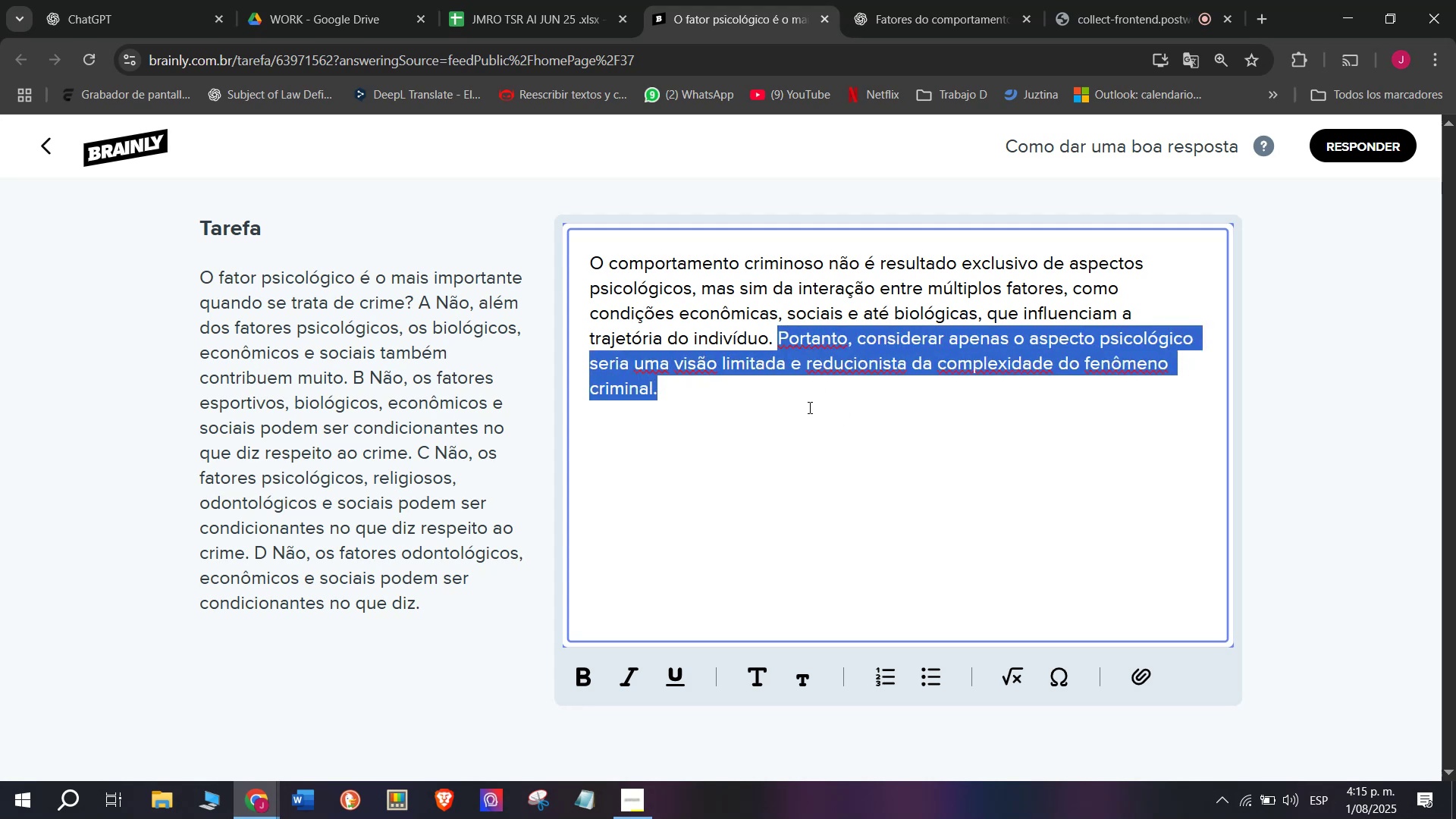 
key(Meta+MetaLeft)
 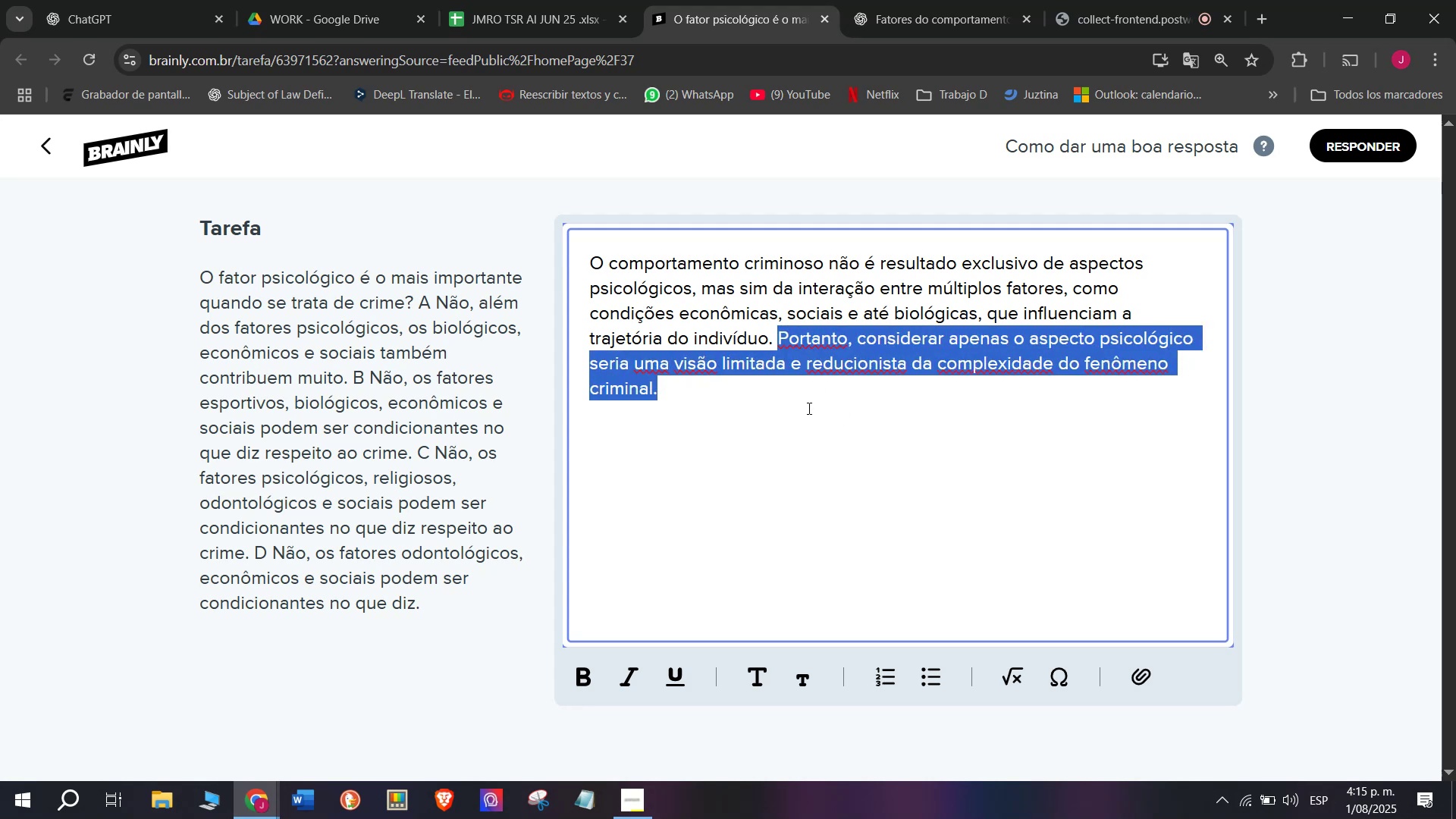 
key(Meta+V)
 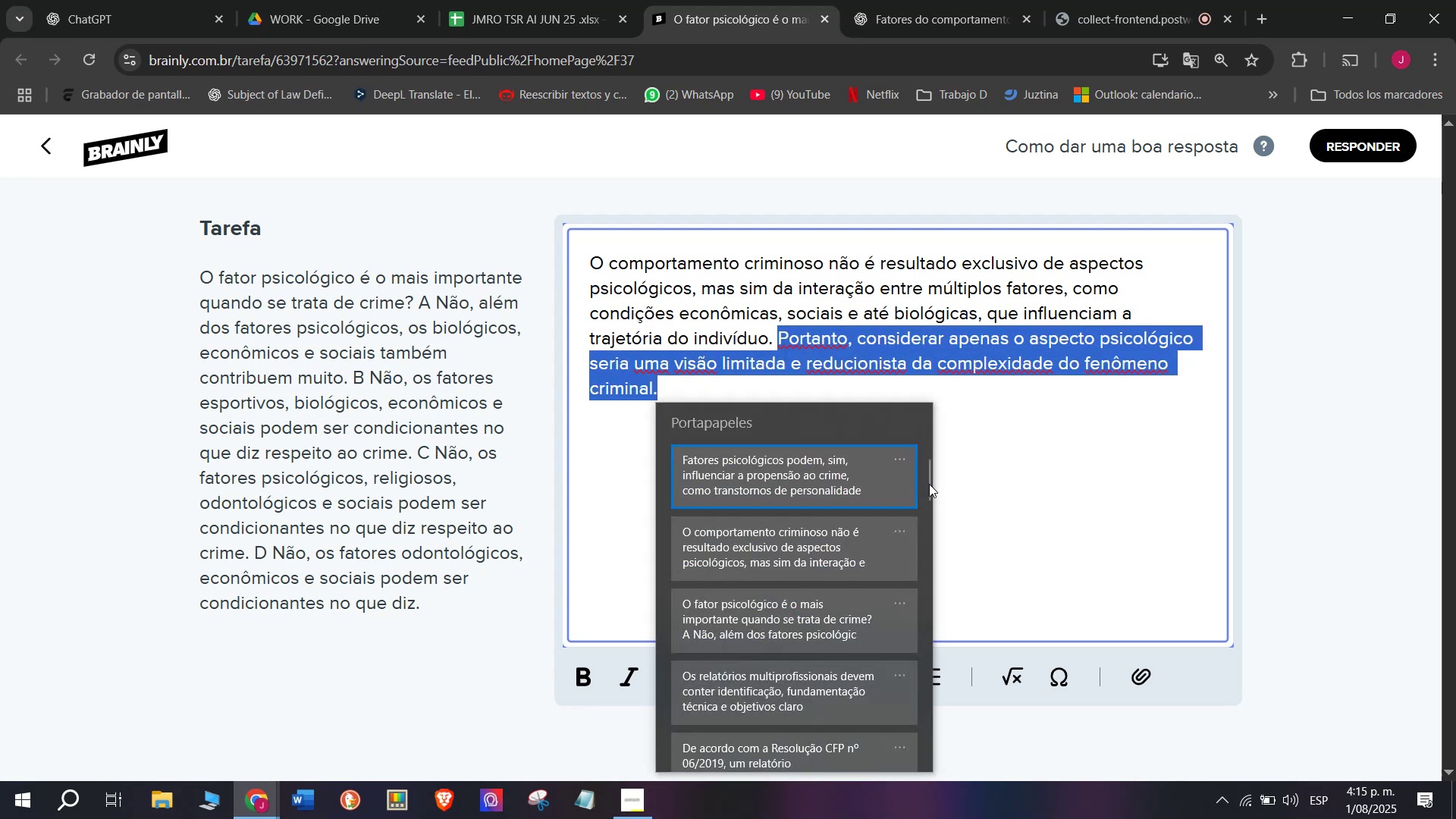 
left_click_drag(start_coordinate=[929, 481], to_coordinate=[883, 810])
 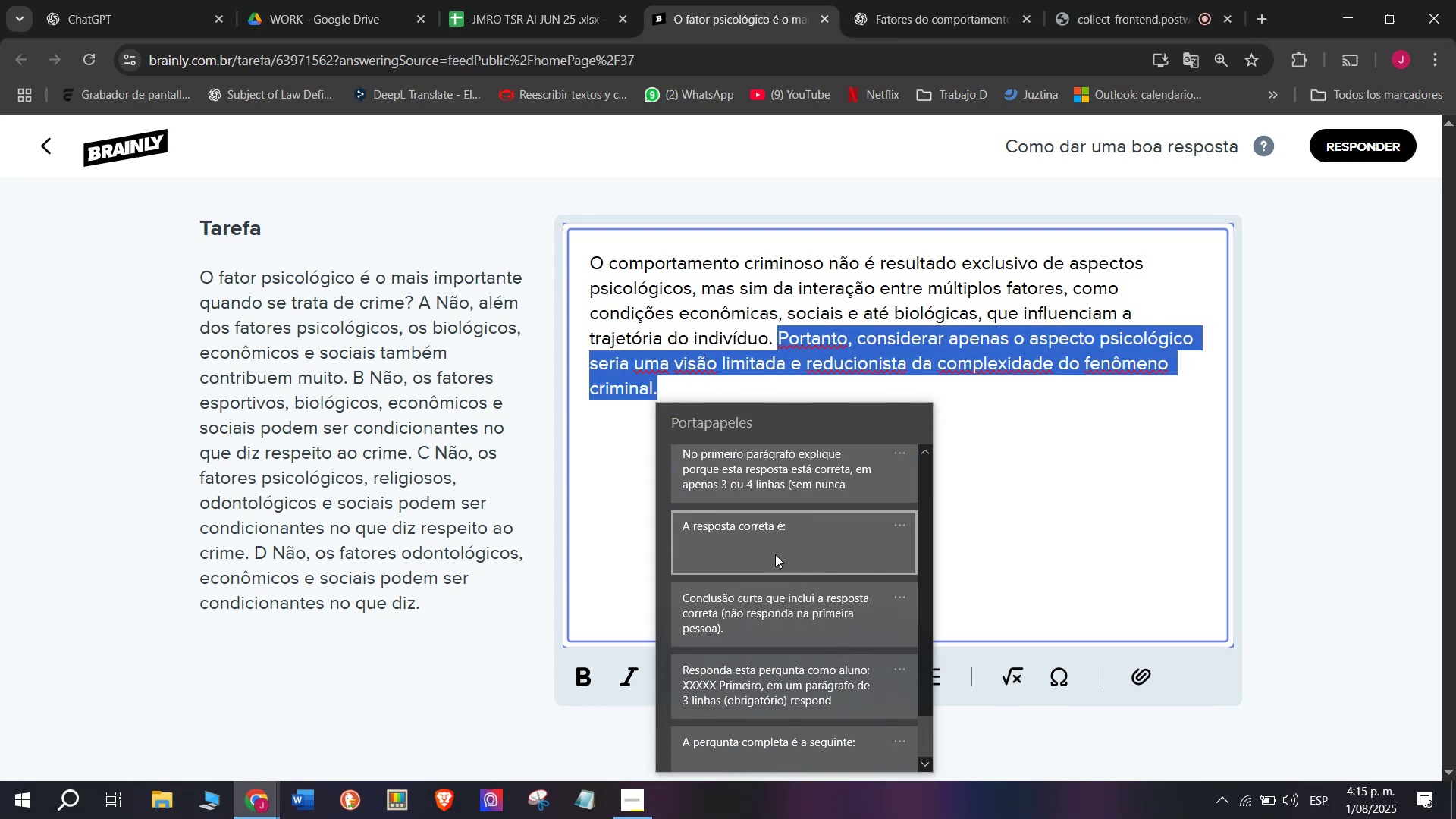 
key(Control+ControlLeft)
 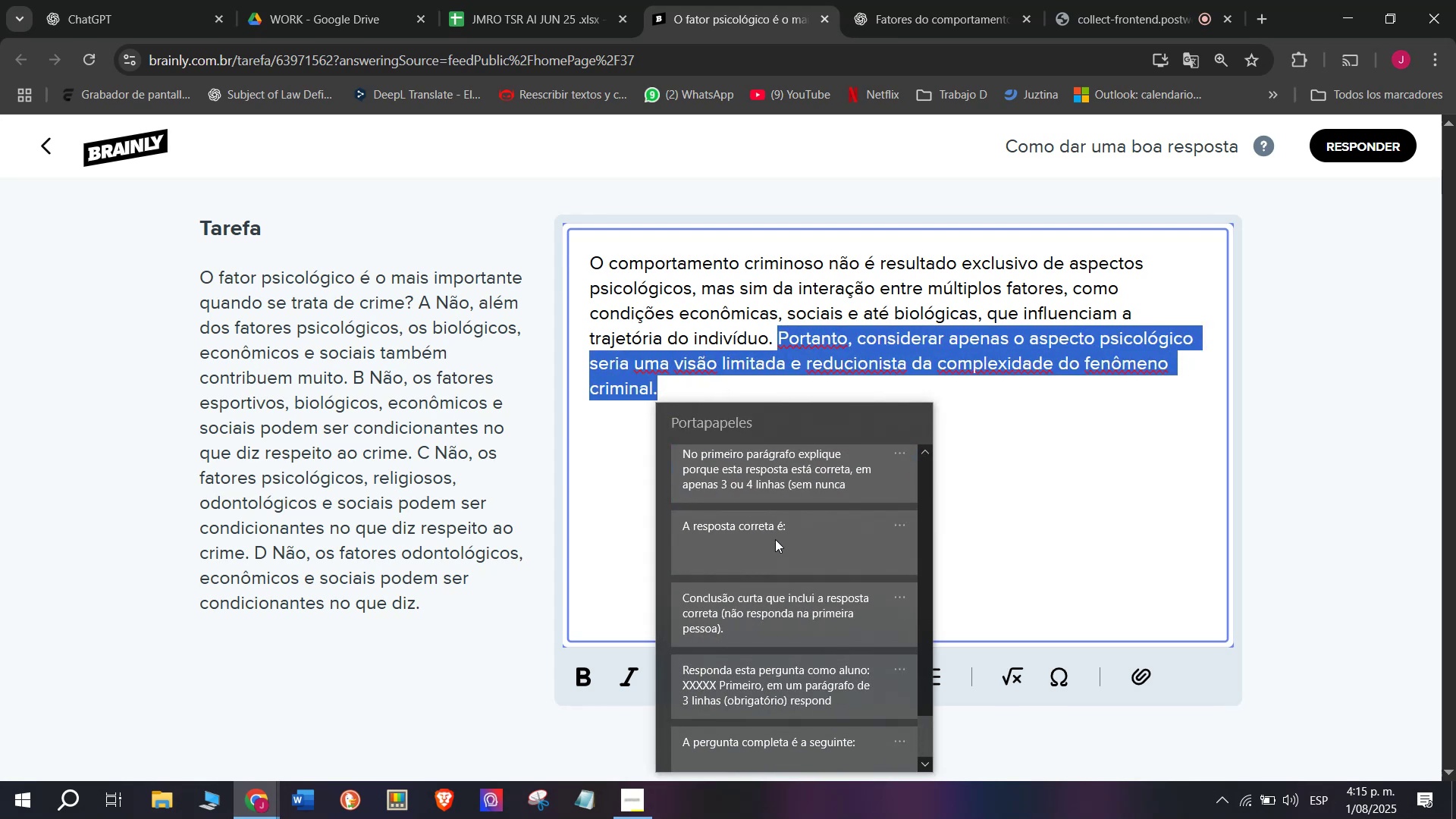 
key(Control+V)
 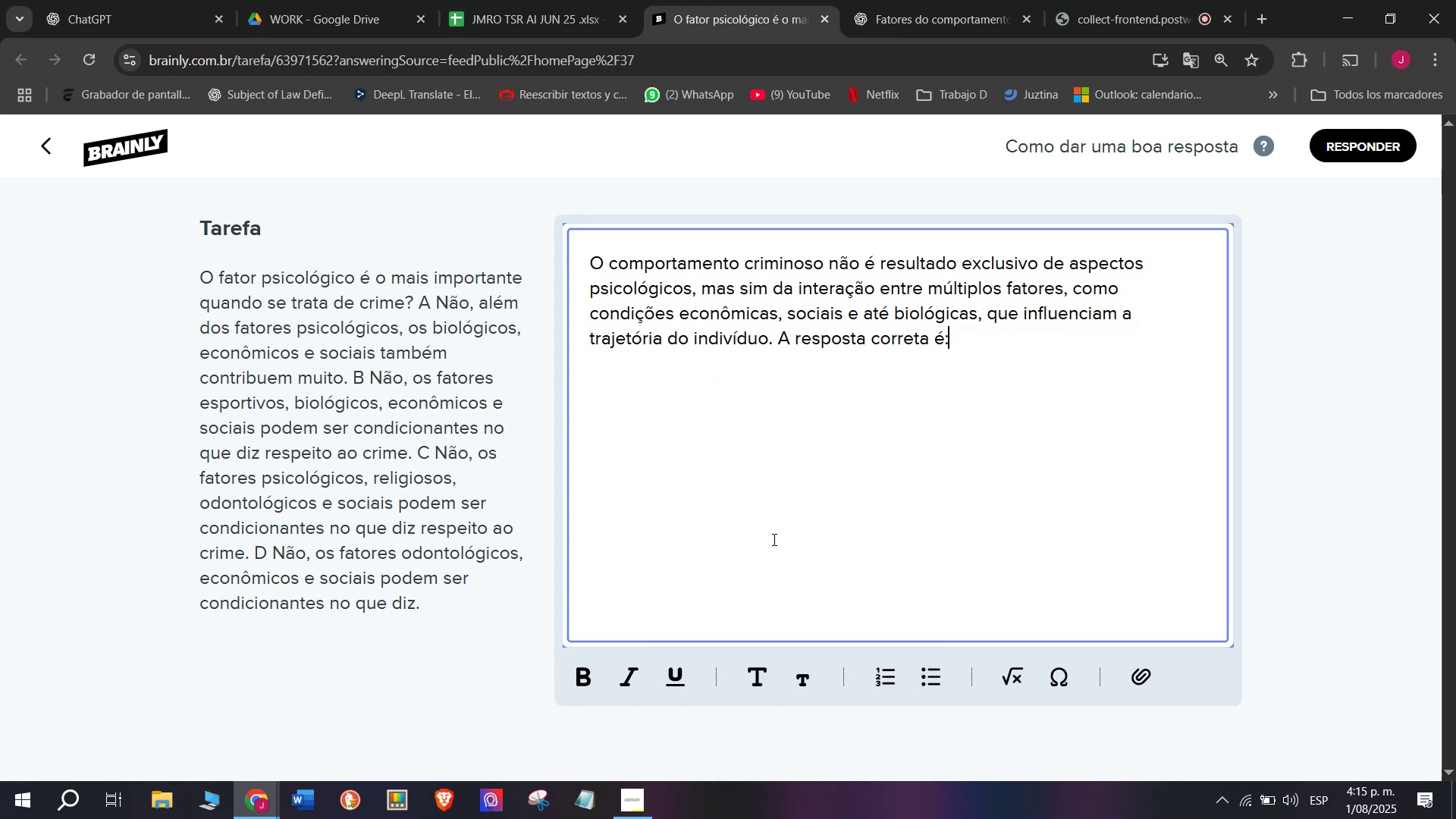 
key(Space)
 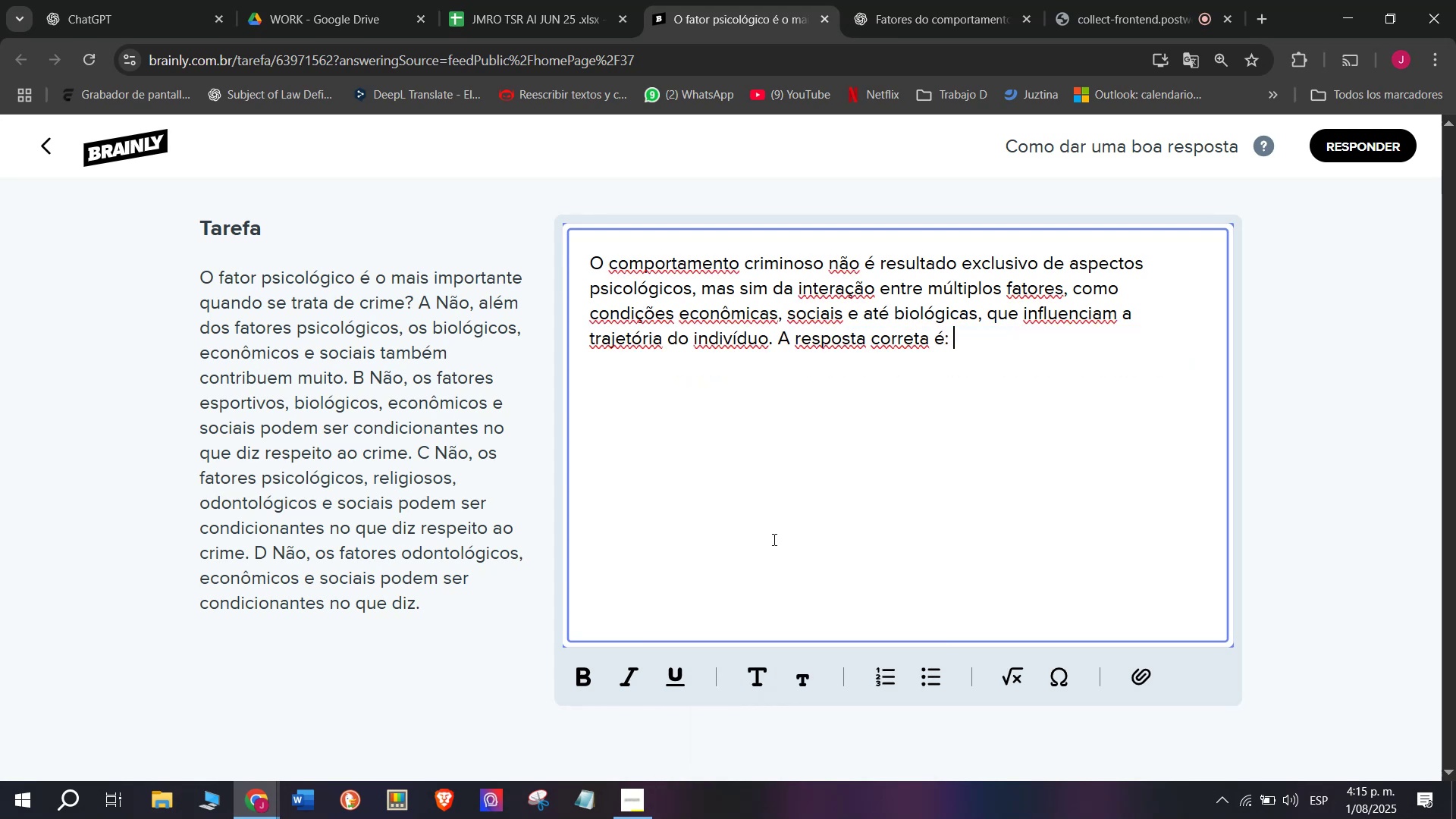 
hold_key(key=ShiftLeft, duration=1.54)
 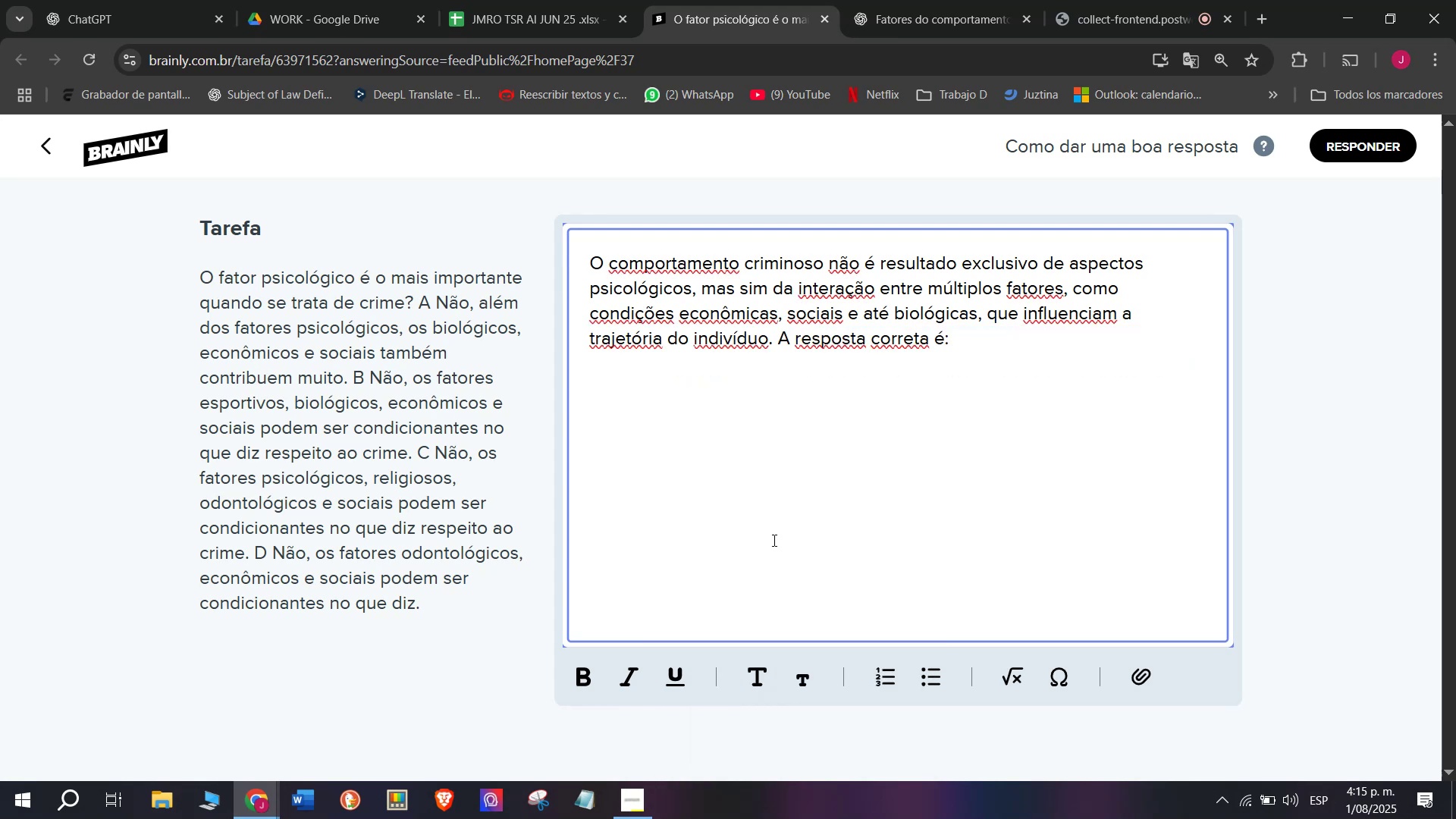 
key(Shift+ShiftLeft)
 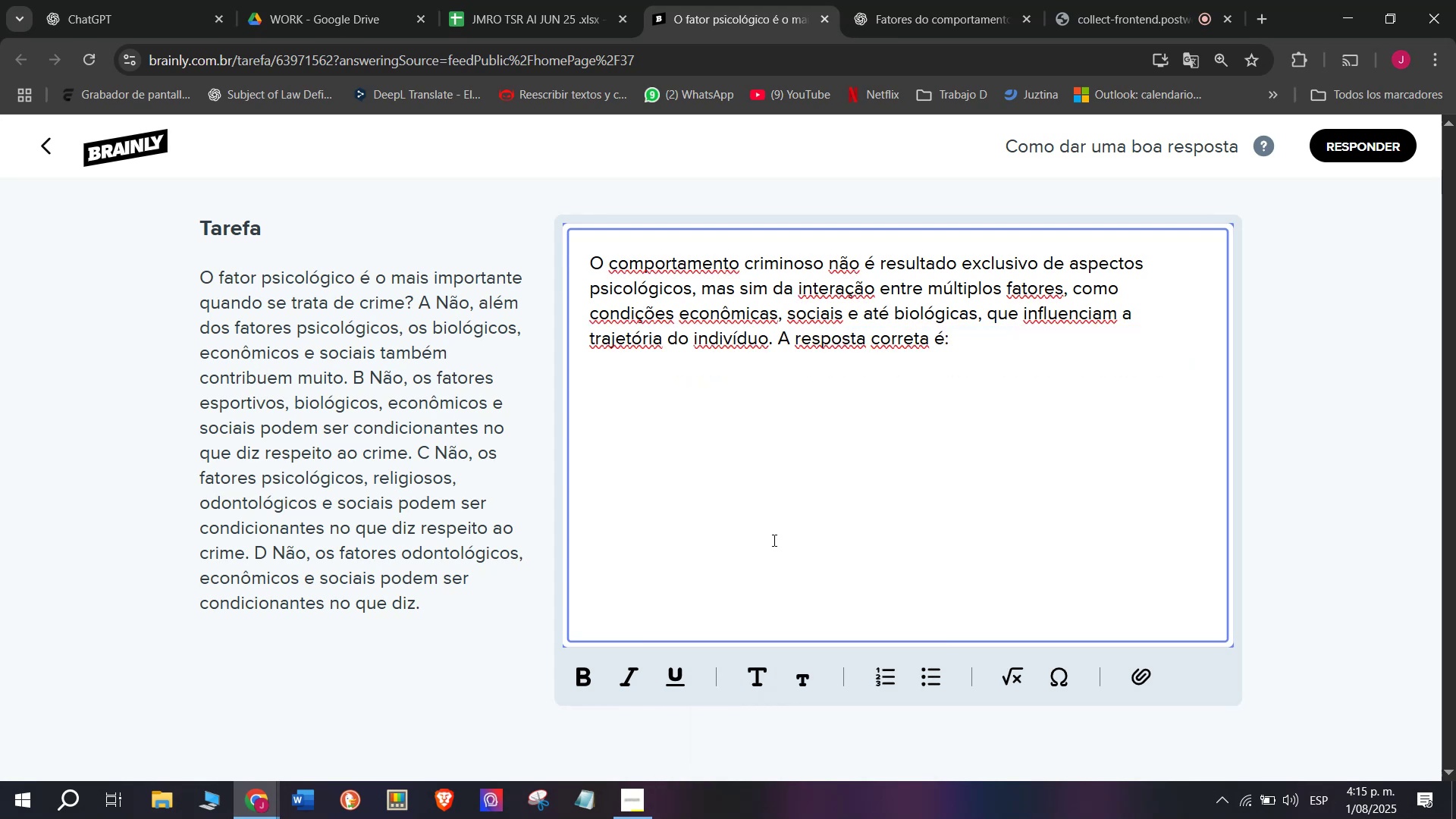 
key(Shift+ShiftLeft)
 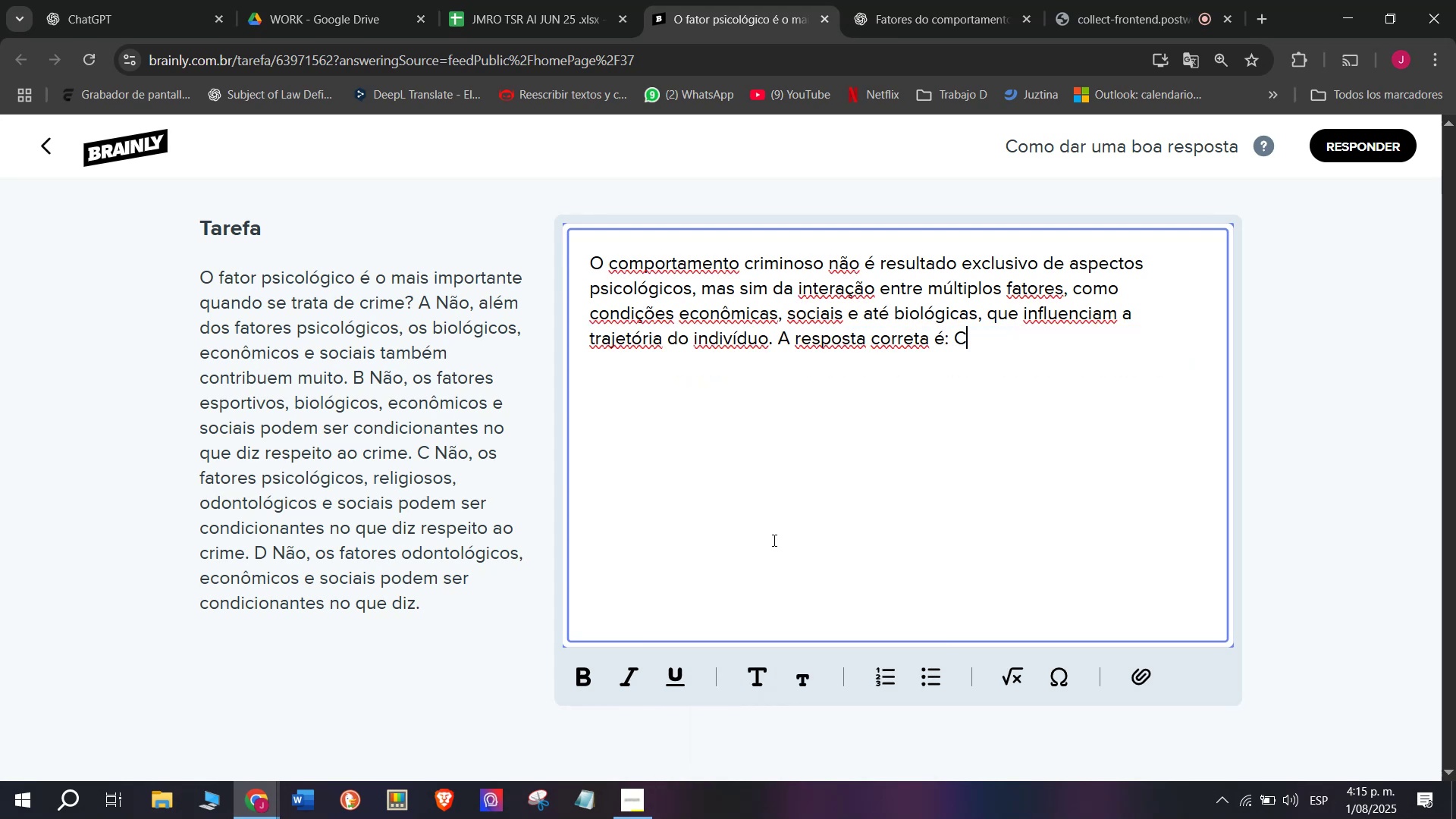 
key(Shift+ShiftLeft)
 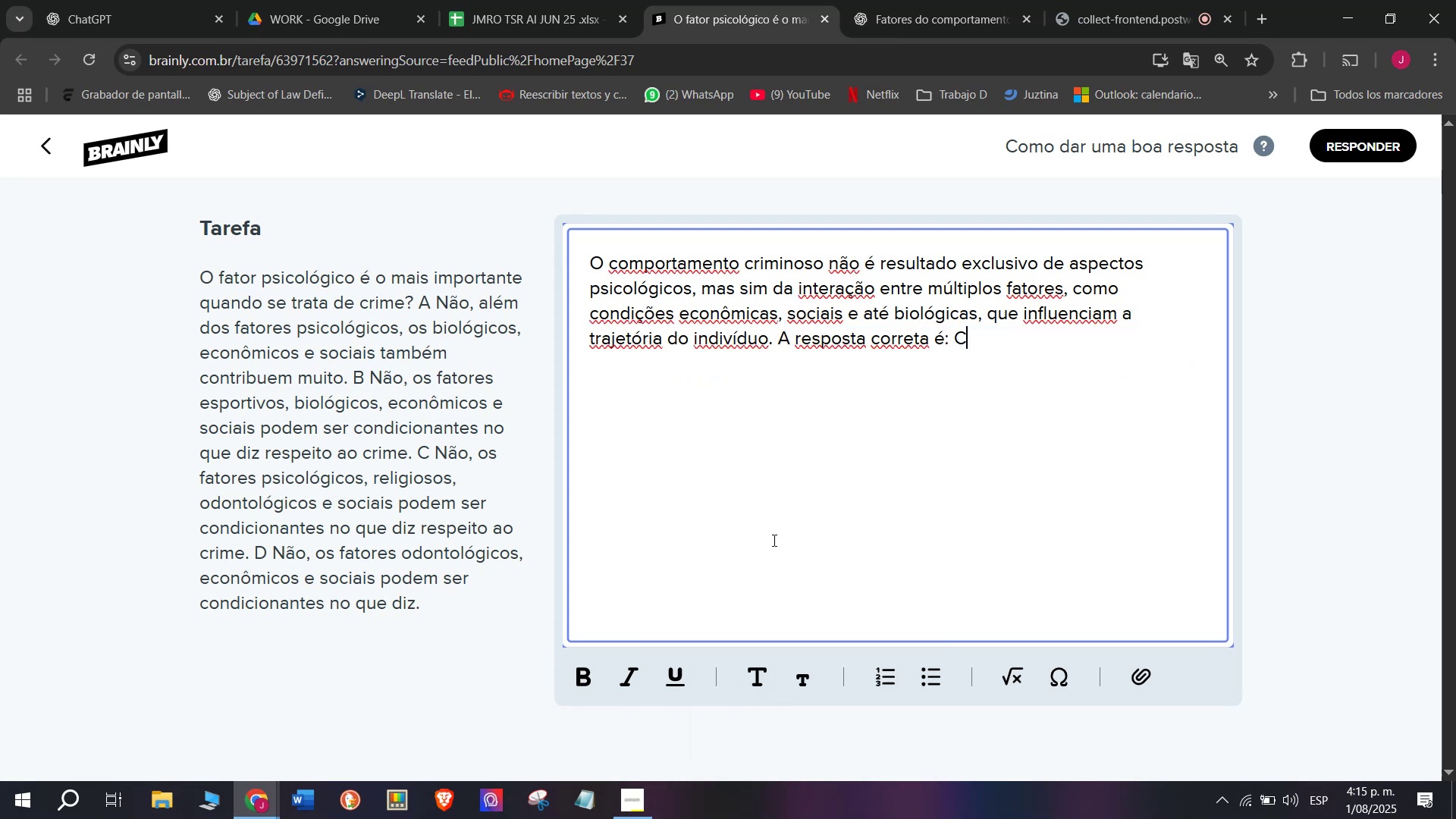 
key(Shift+C)
 